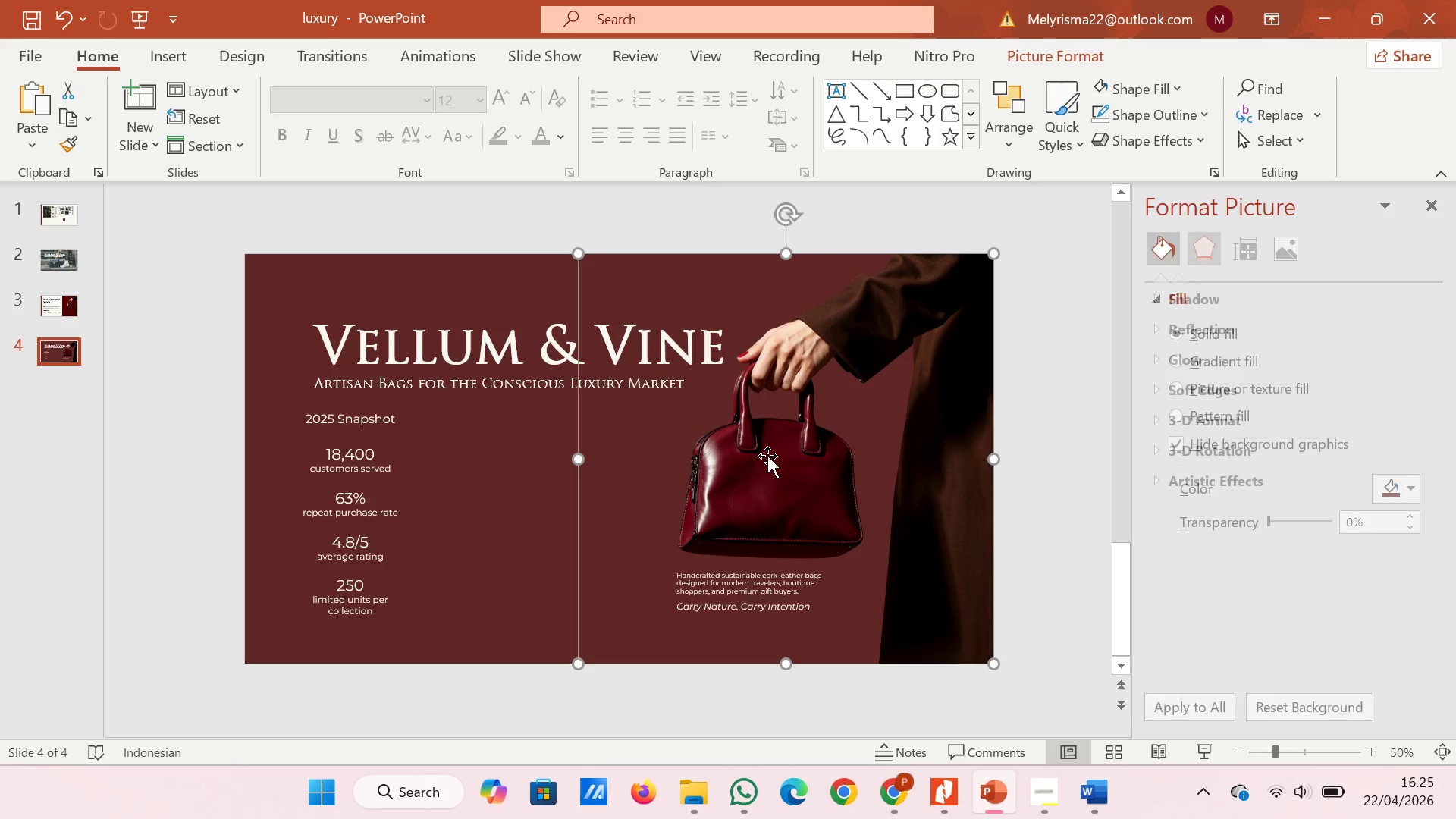 
left_click_drag(start_coordinate=[768, 456], to_coordinate=[778, 456])
 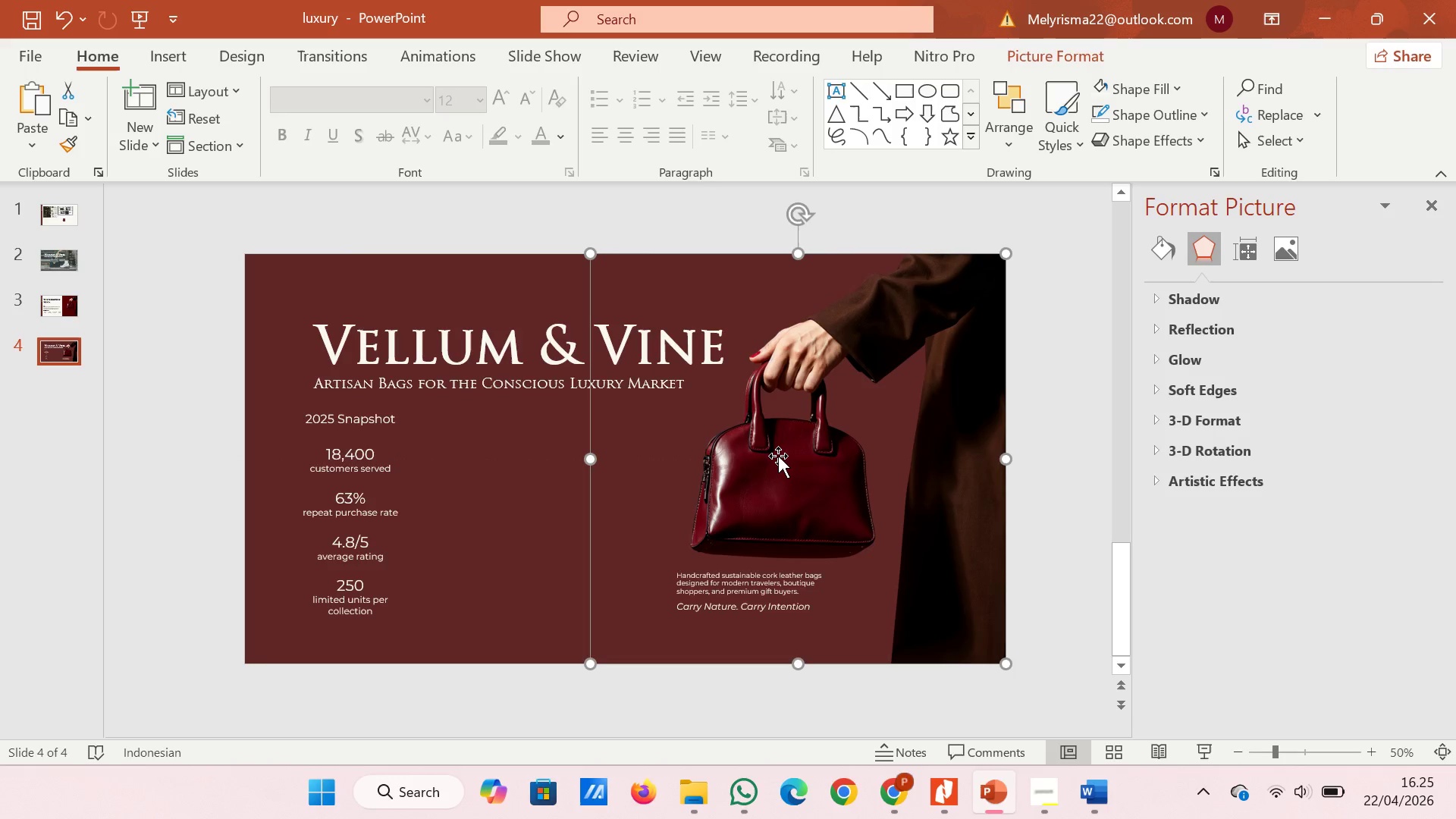 
double_click([778, 456])
 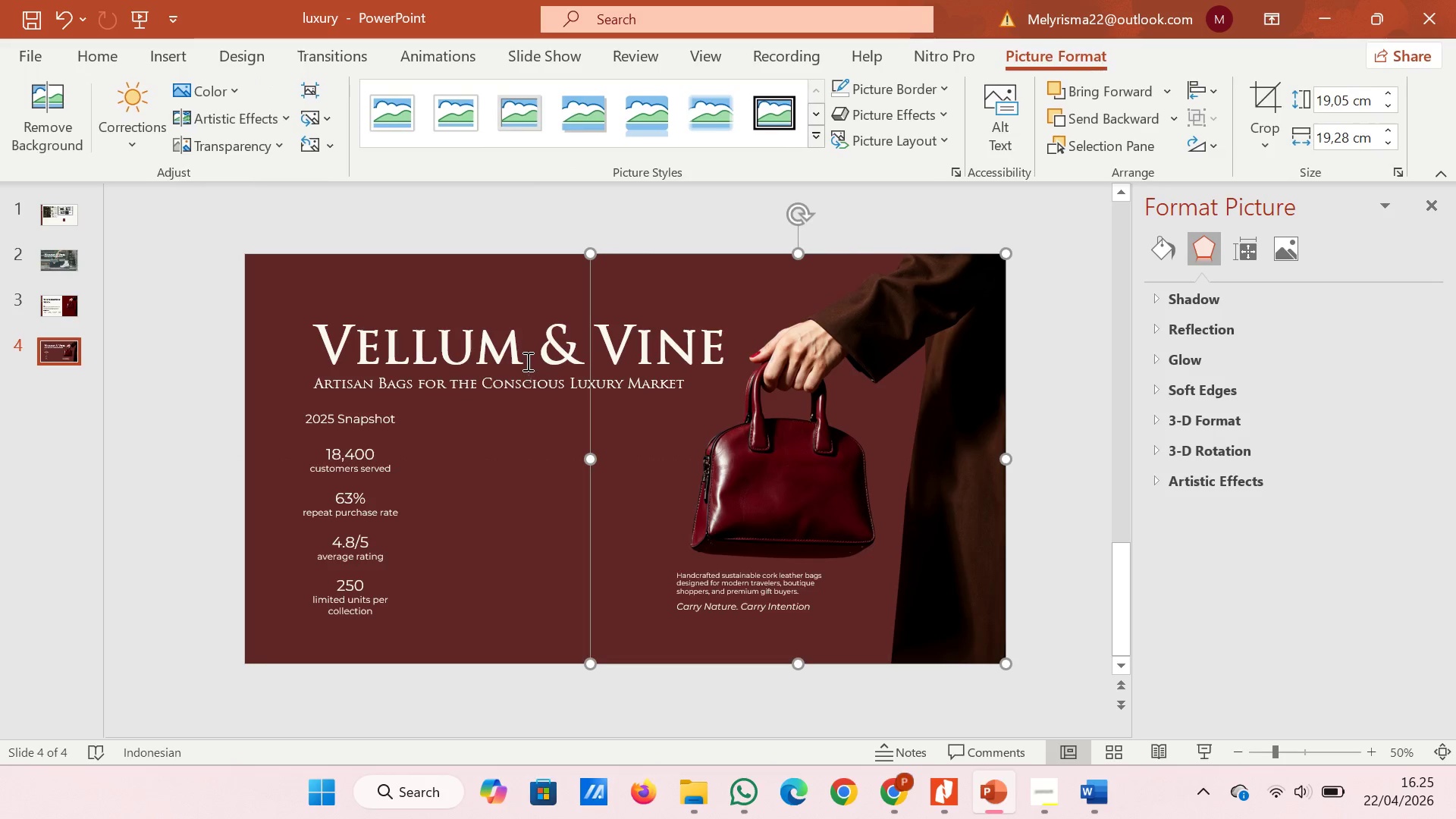 
left_click([526, 361])
 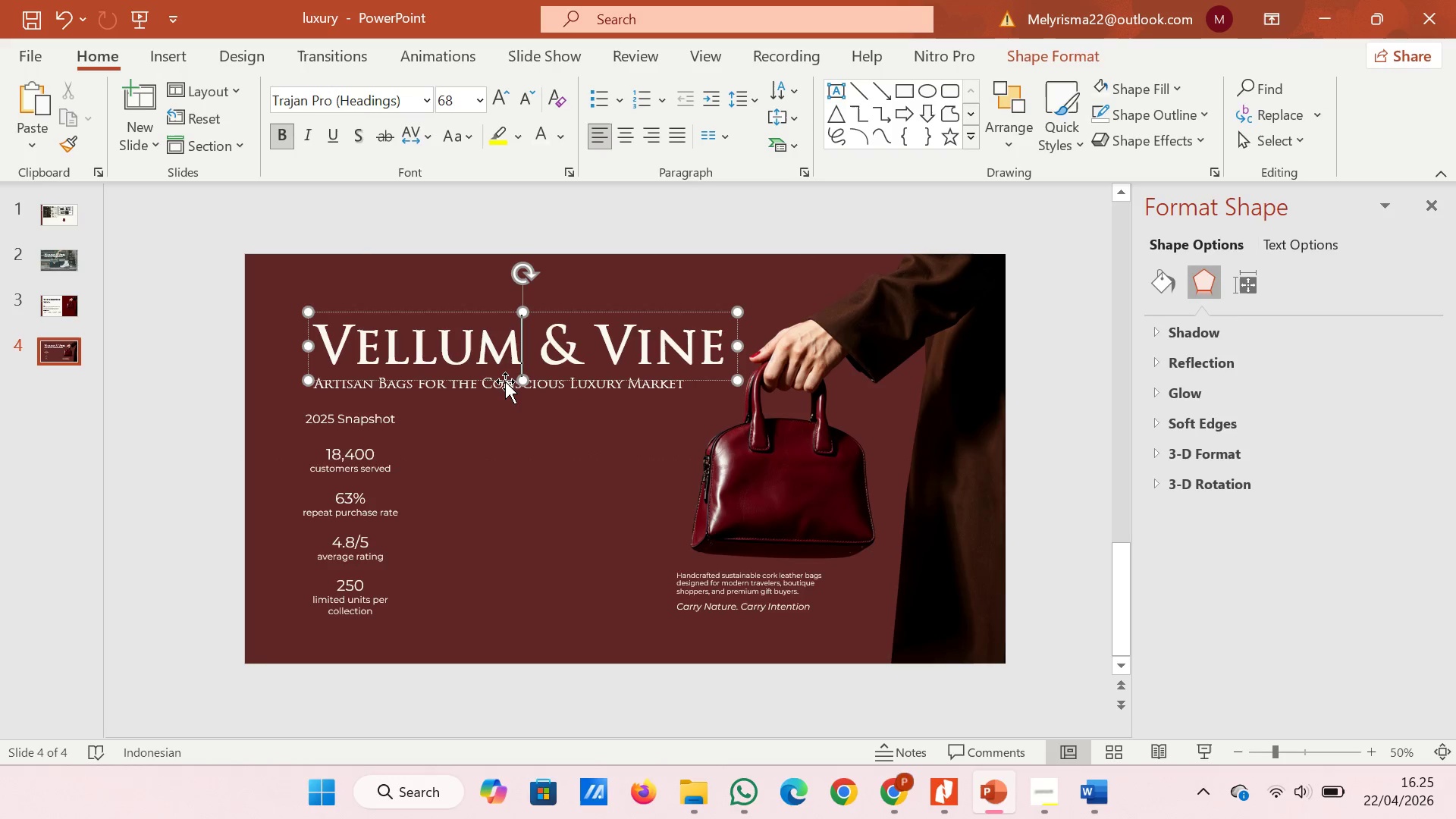 
hold_key(key=ShiftLeft, duration=0.75)
 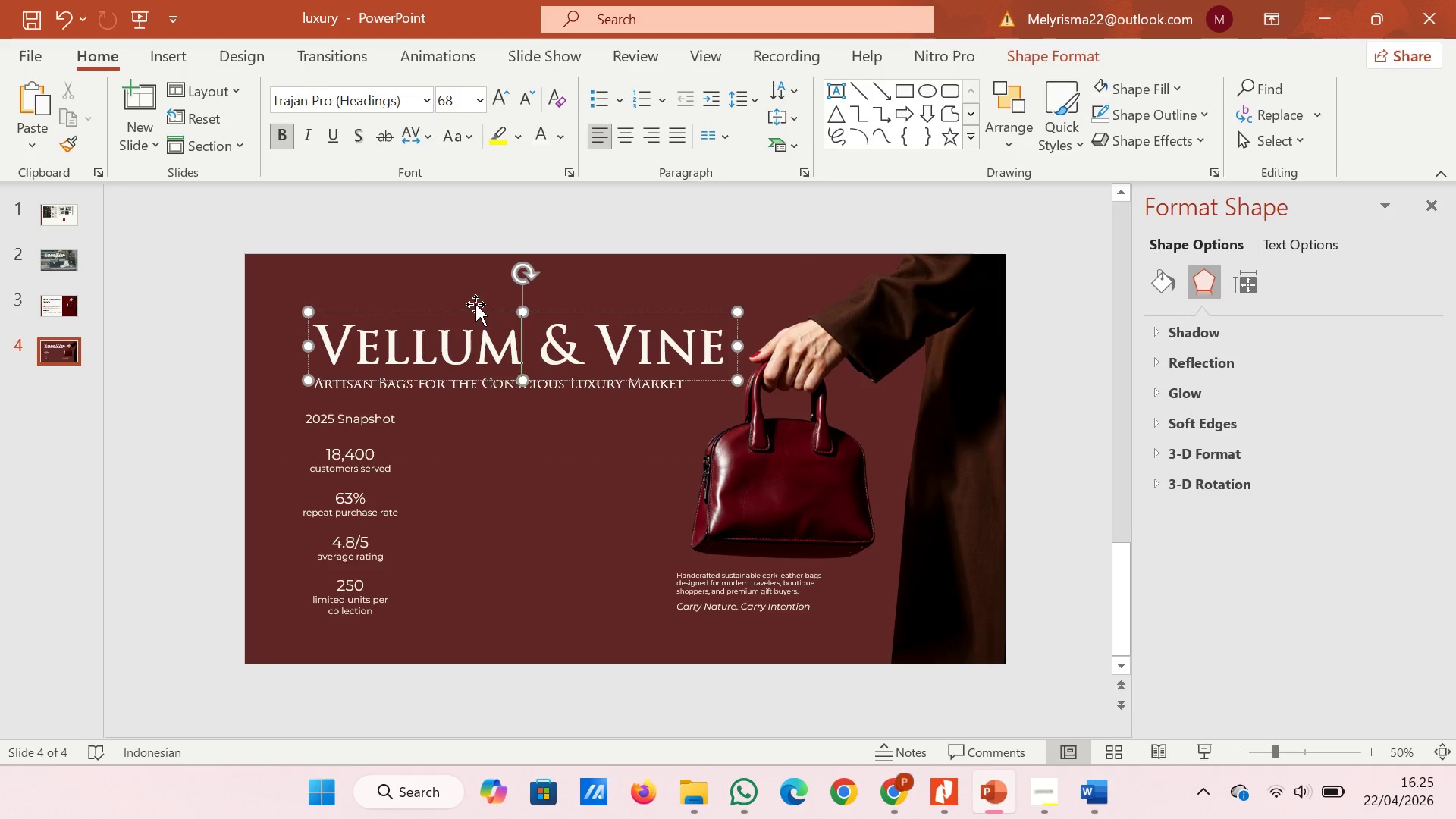 
left_click([475, 304])
 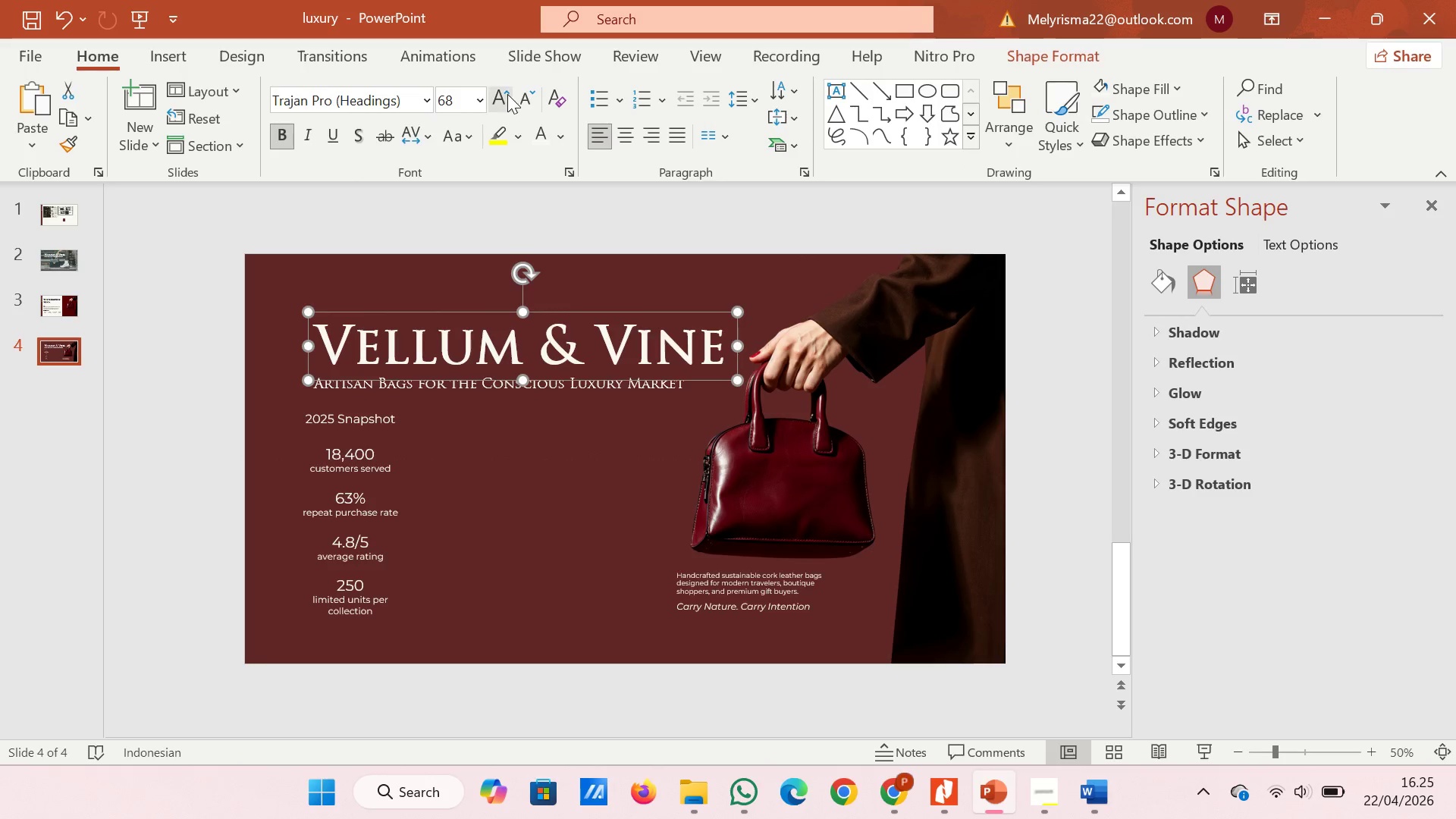 
left_click([497, 94])
 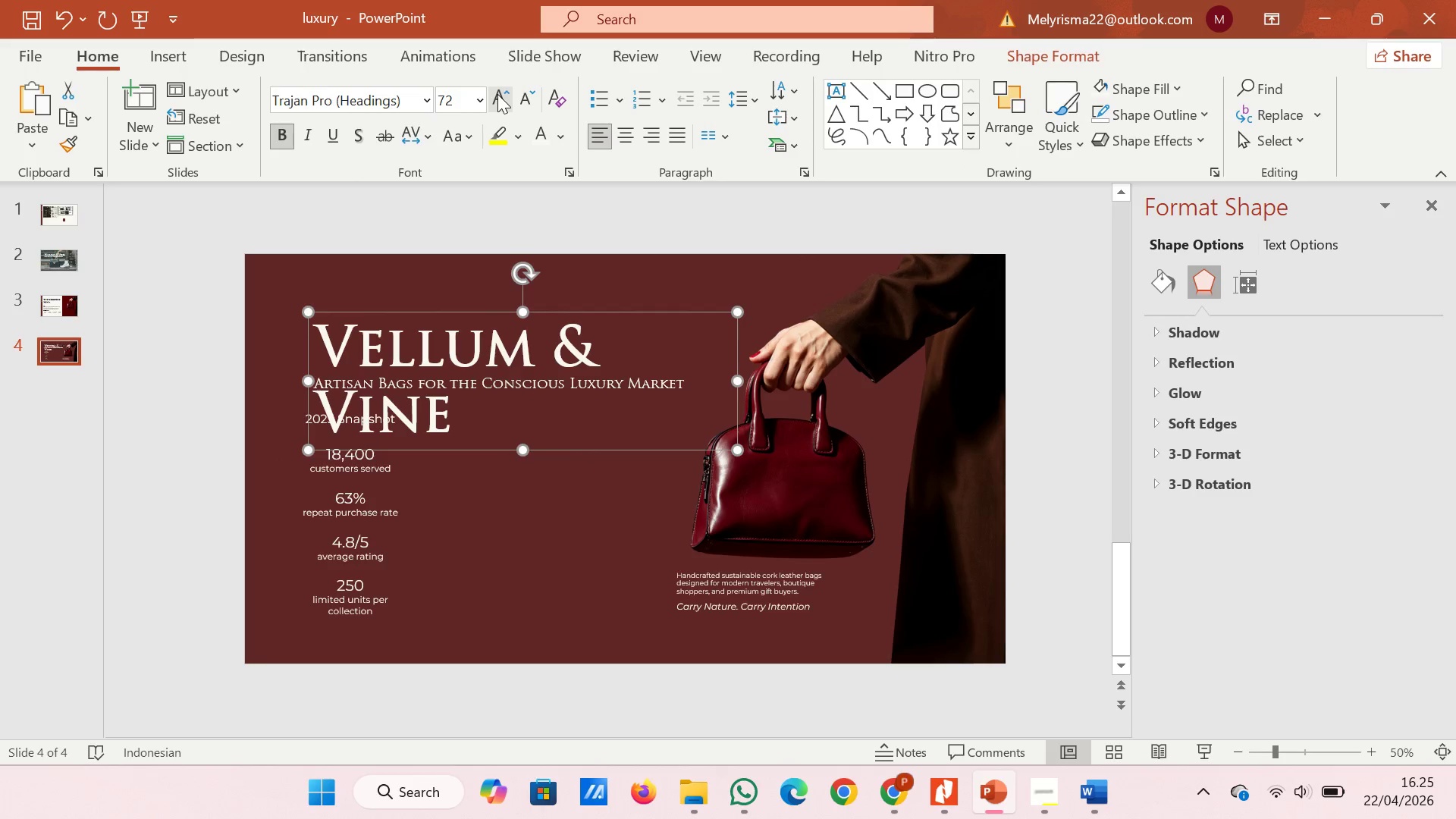 
left_click([497, 94])
 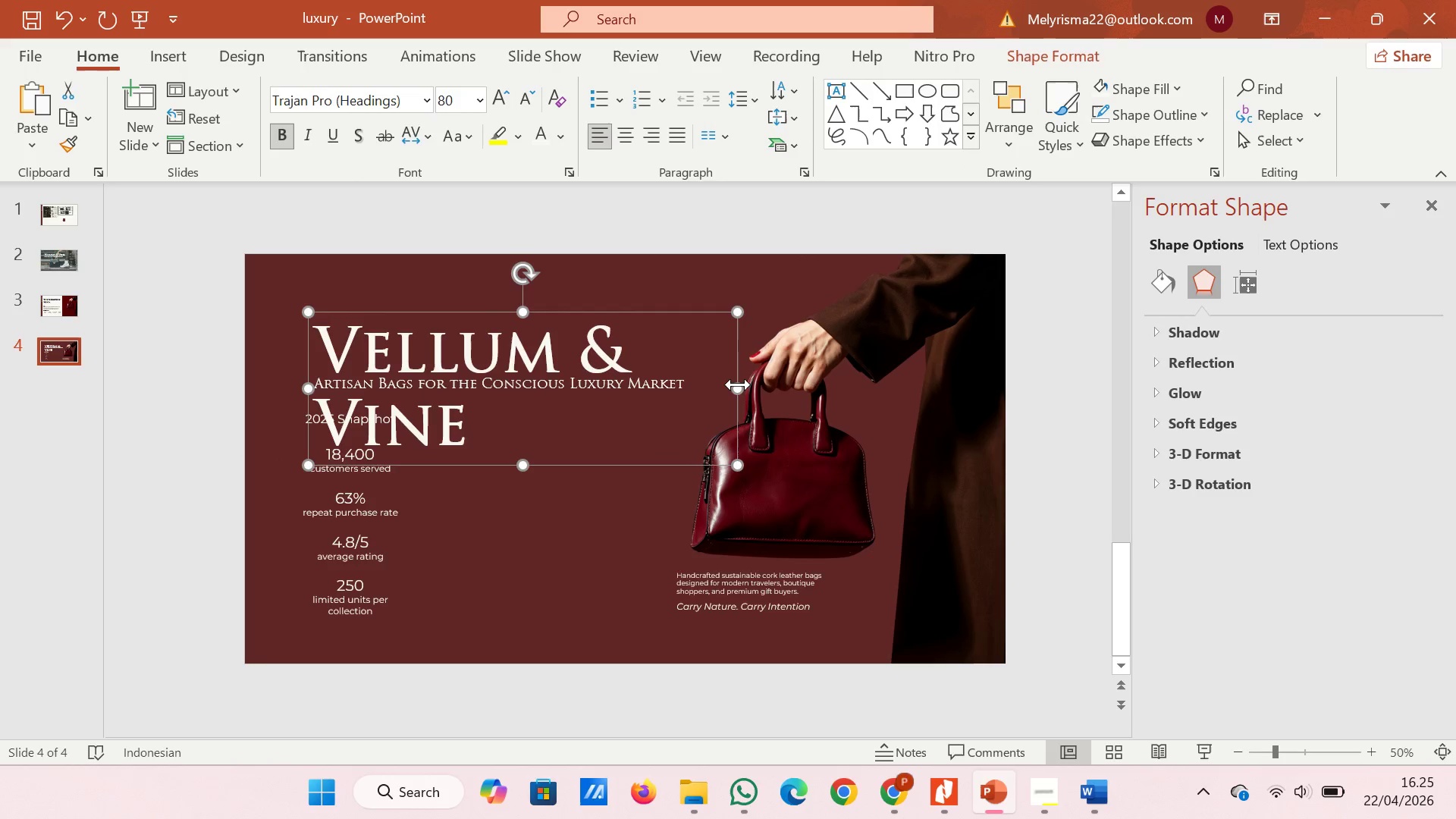 
left_click_drag(start_coordinate=[739, 385], to_coordinate=[829, 385])
 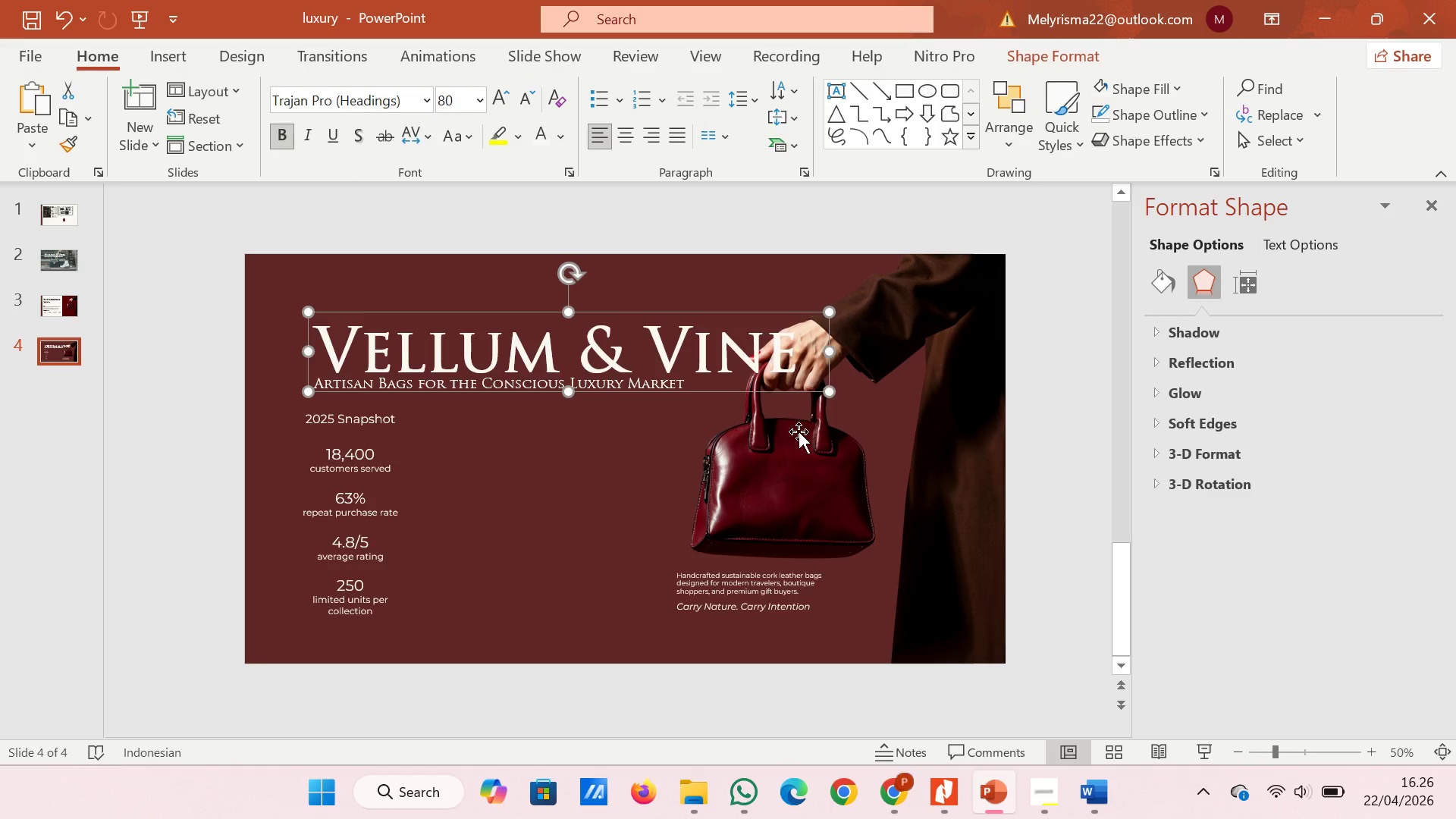 
left_click([805, 470])
 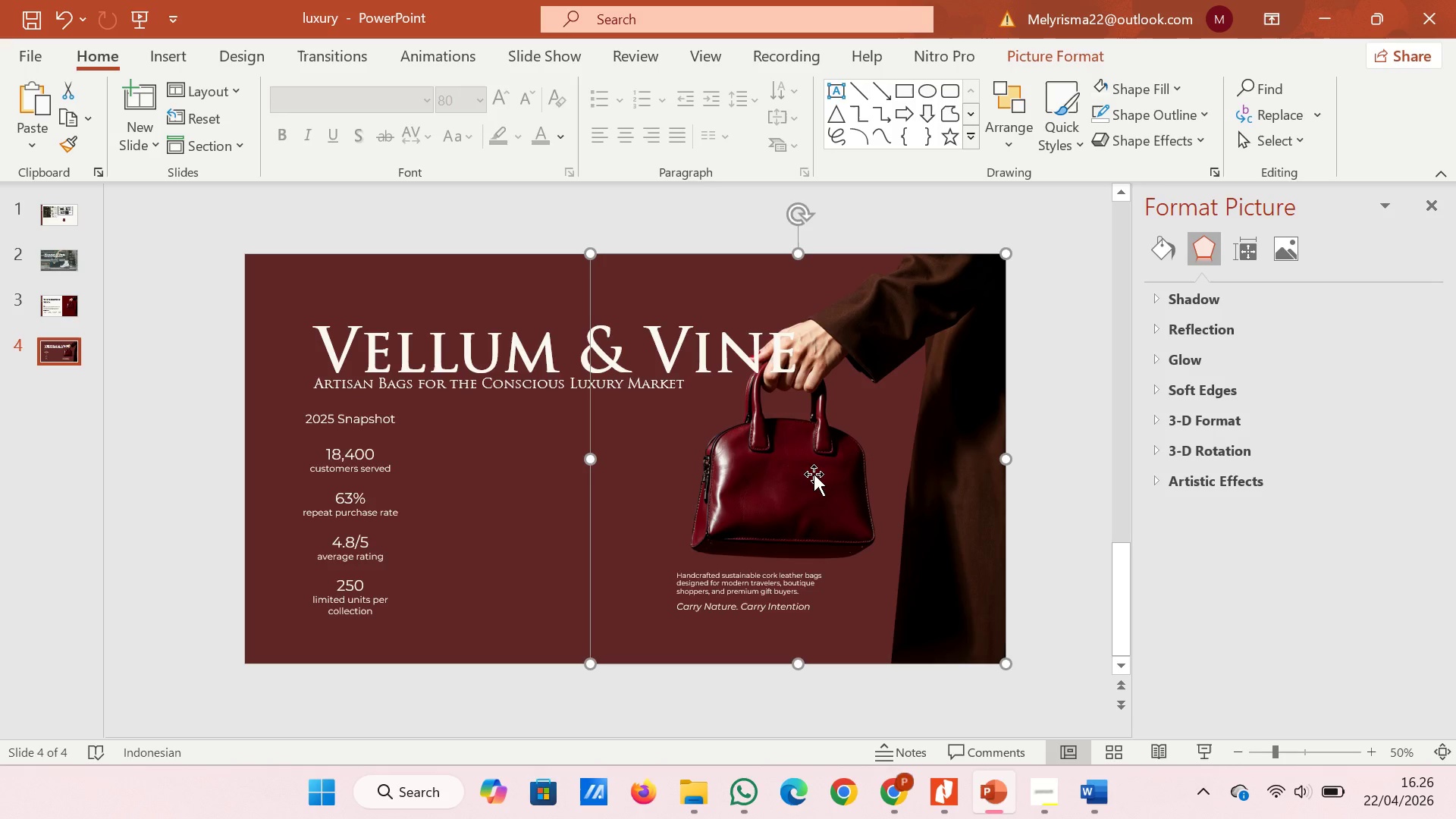 
left_click_drag(start_coordinate=[813, 474], to_coordinate=[783, 507])
 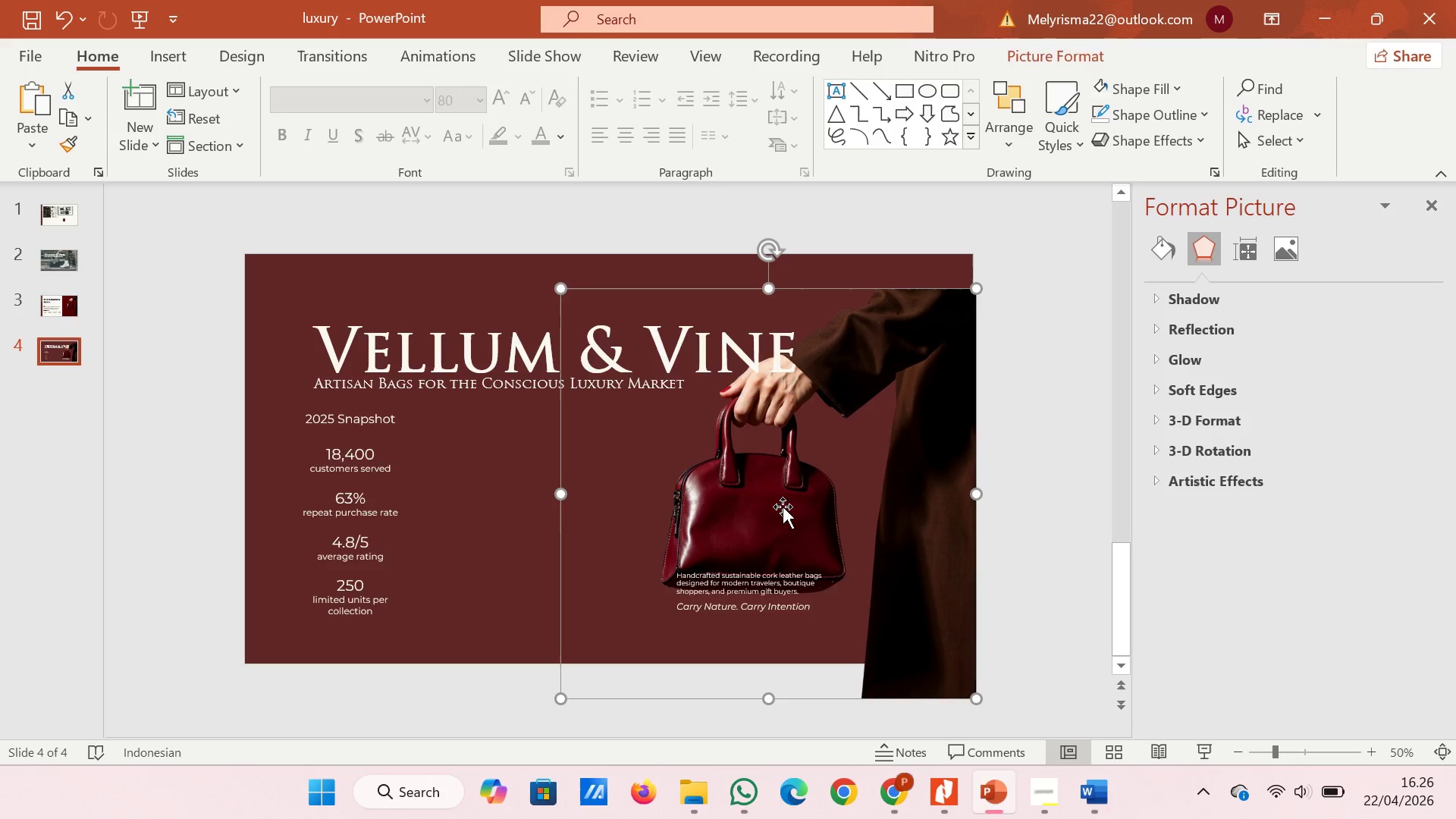 
hold_key(key=ControlLeft, duration=0.66)
 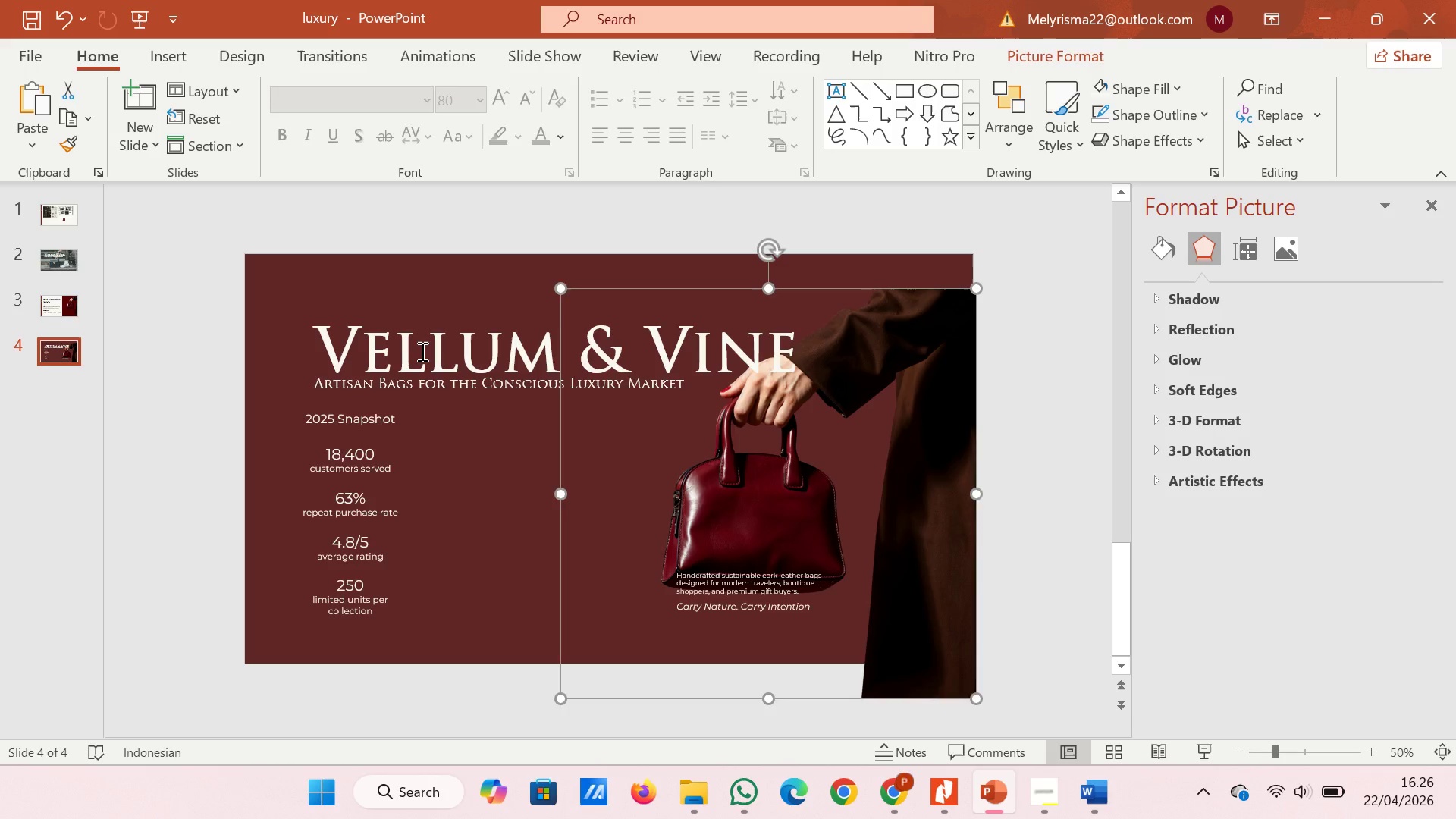 
left_click([421, 351])
 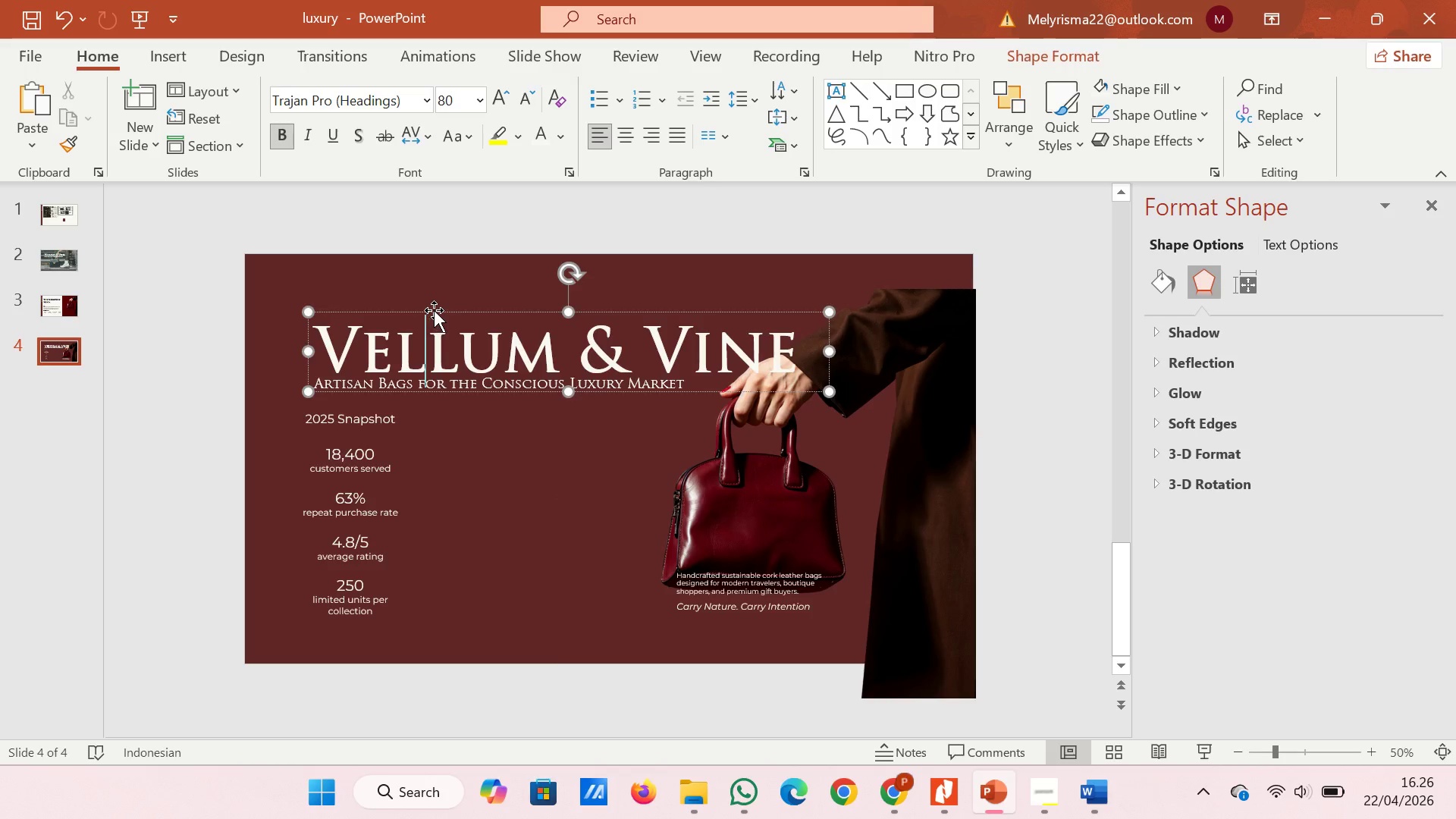 
left_click([434, 310])
 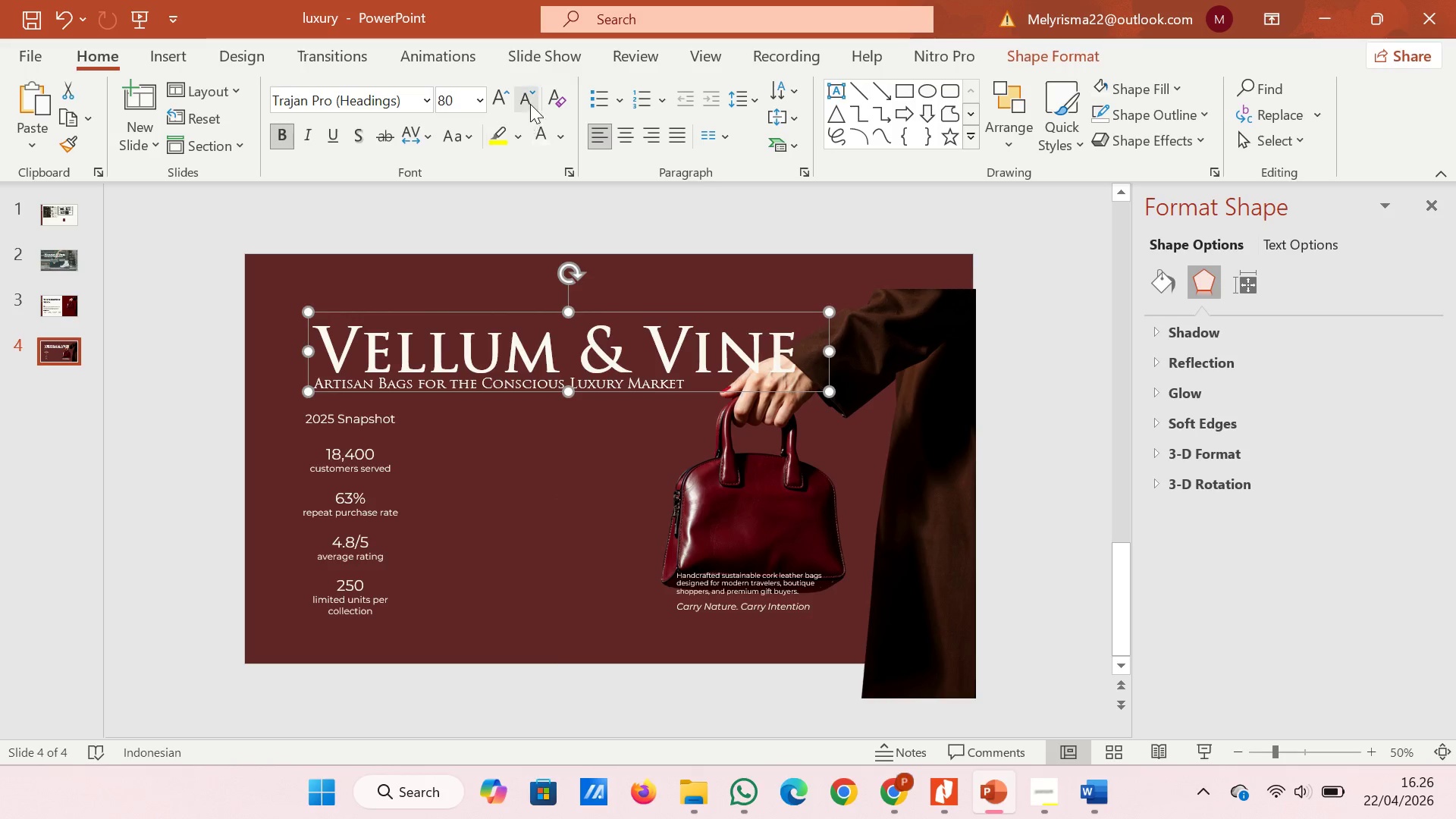 
left_click([530, 104])
 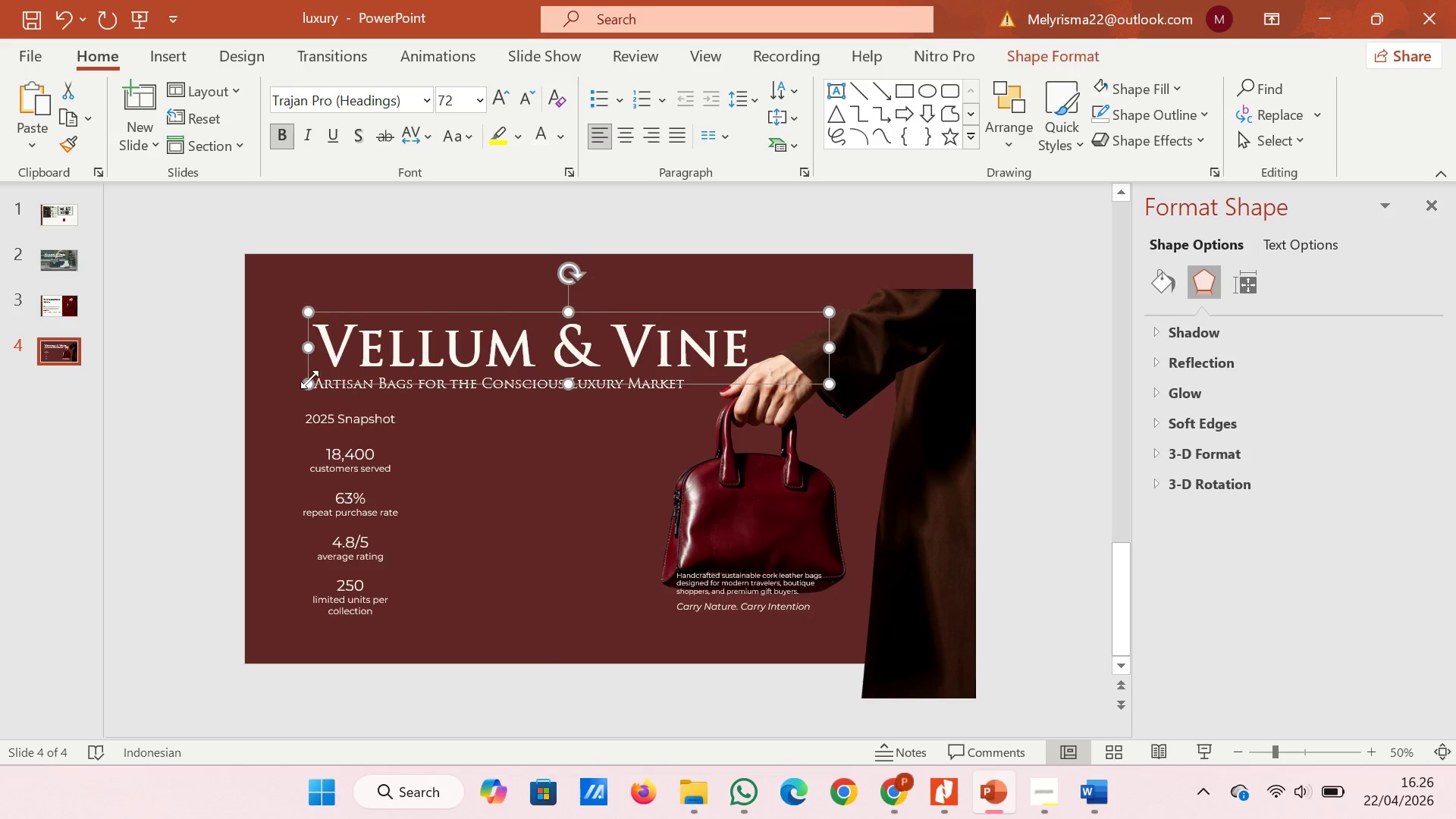 
left_click([257, 310])
 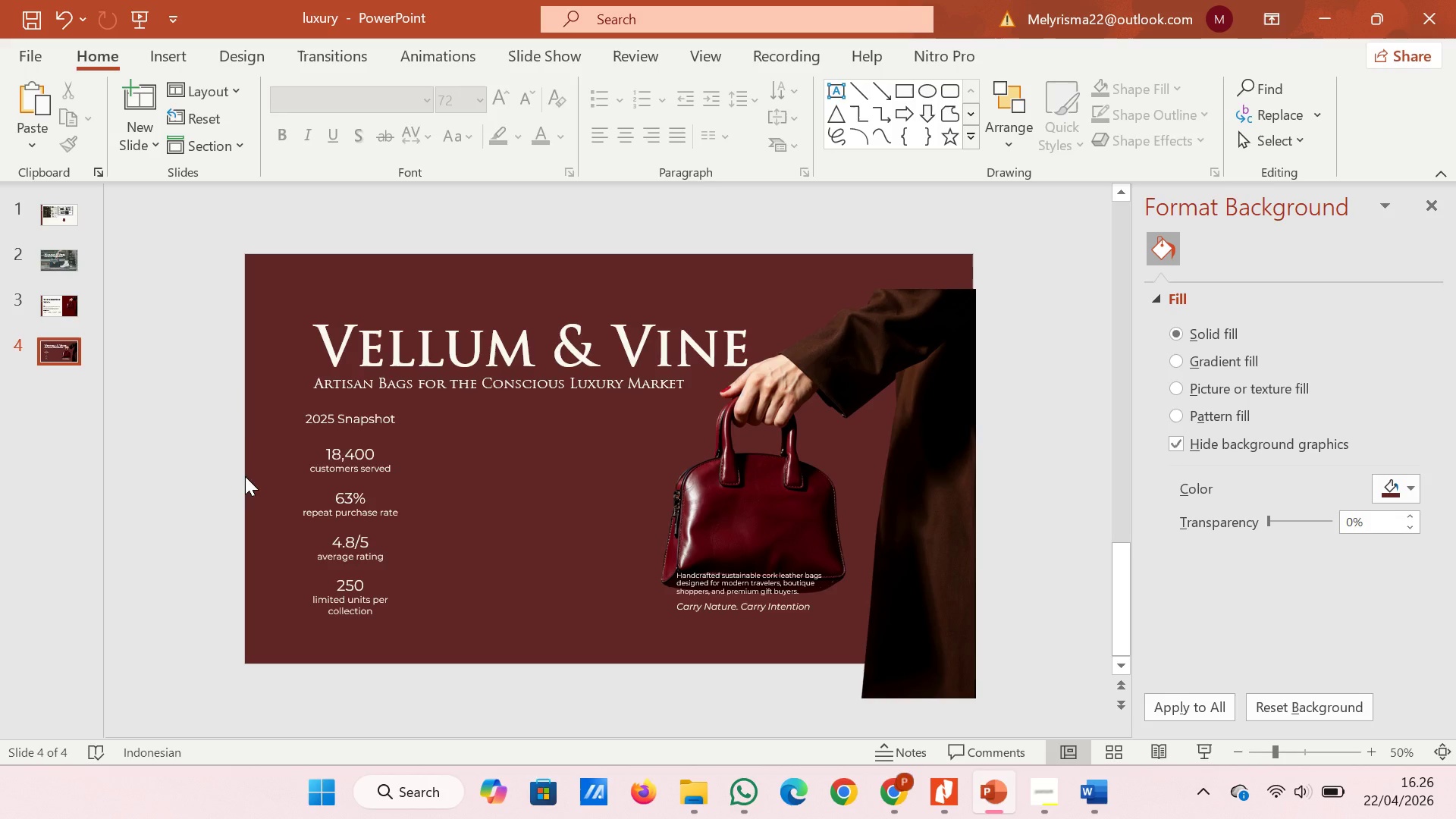 
wait(6.75)
 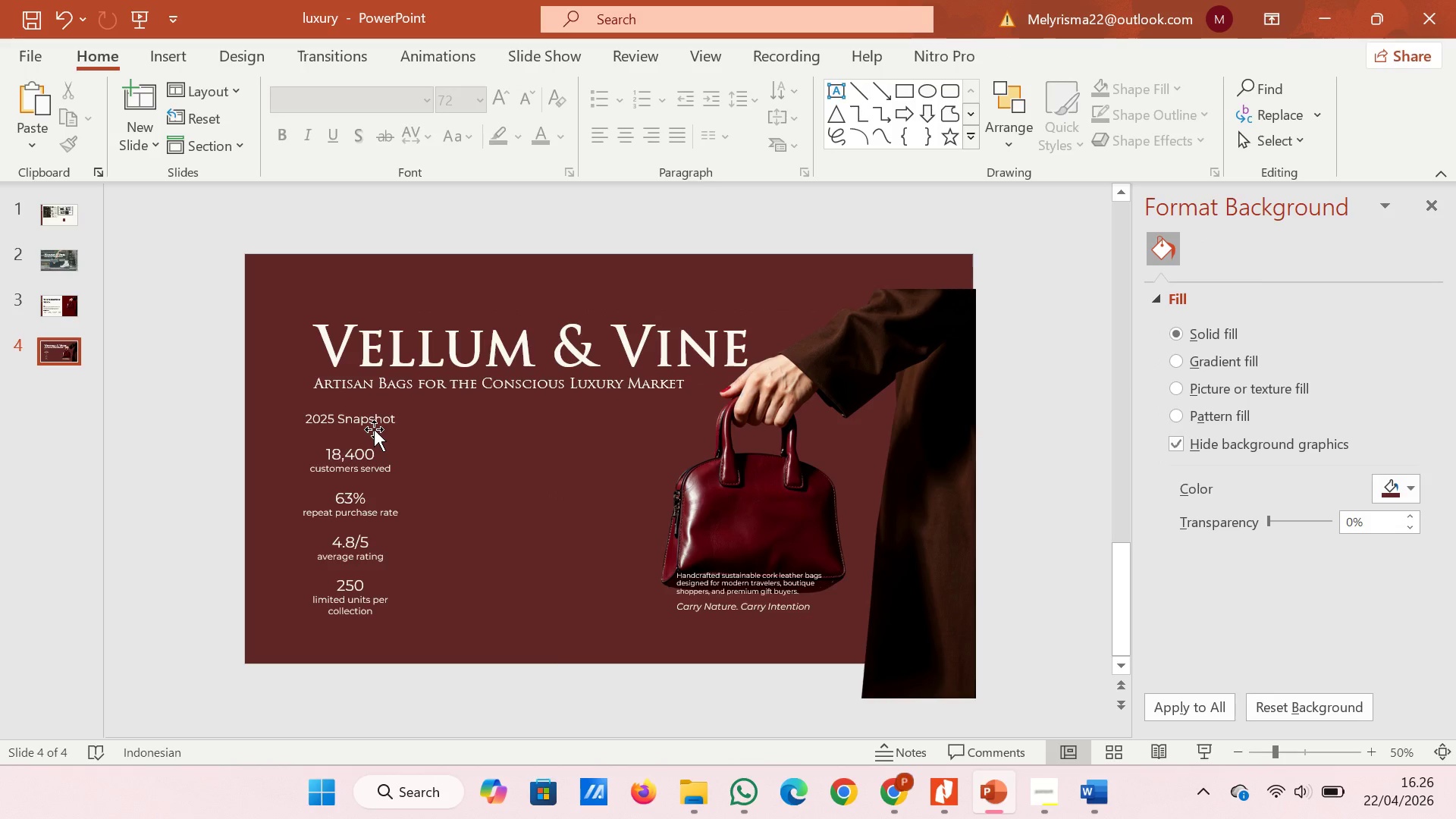 
left_click_drag(start_coordinate=[230, 522], to_coordinate=[401, 631])
 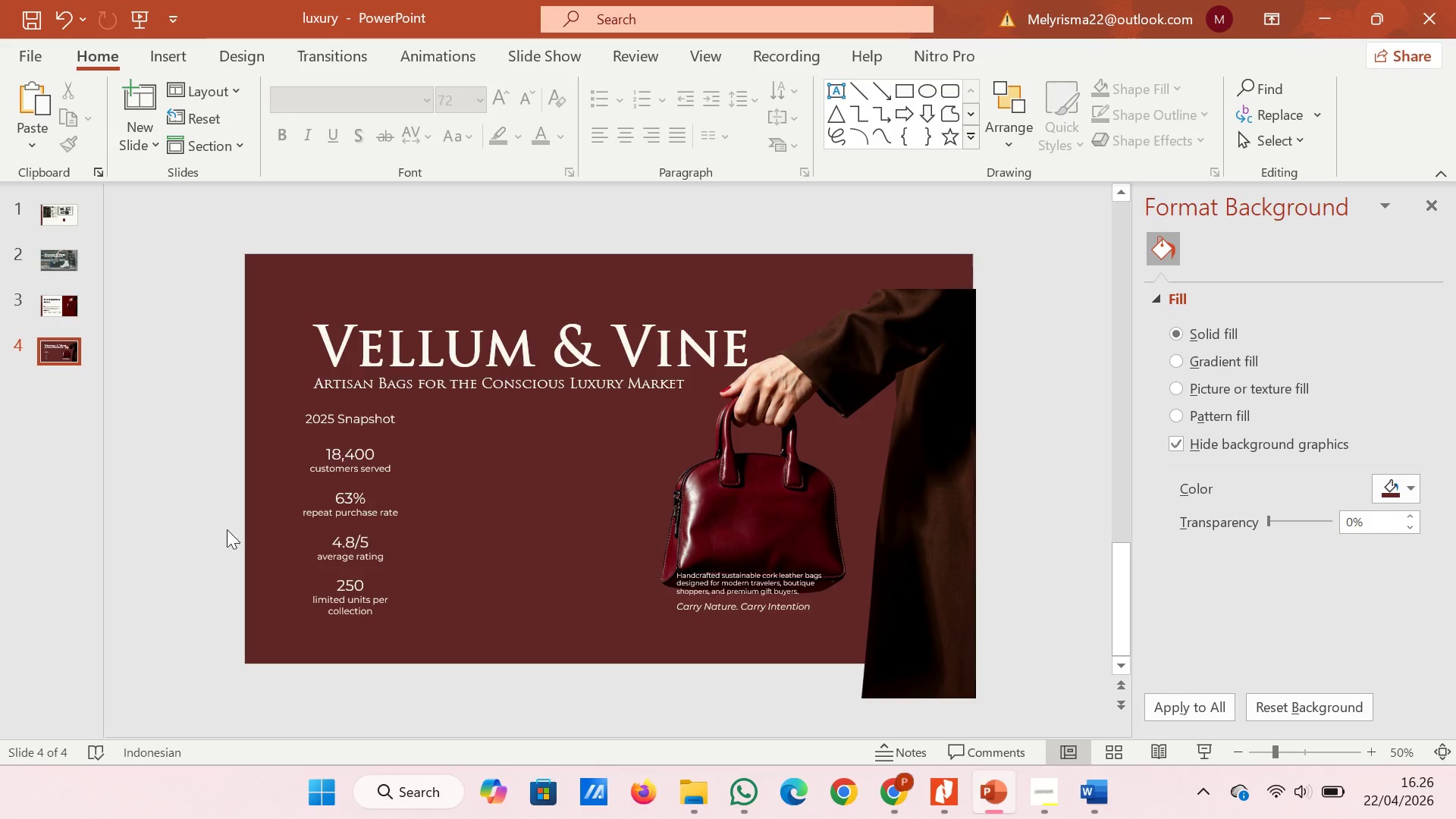 
left_click_drag(start_coordinate=[217, 526], to_coordinate=[462, 655])
 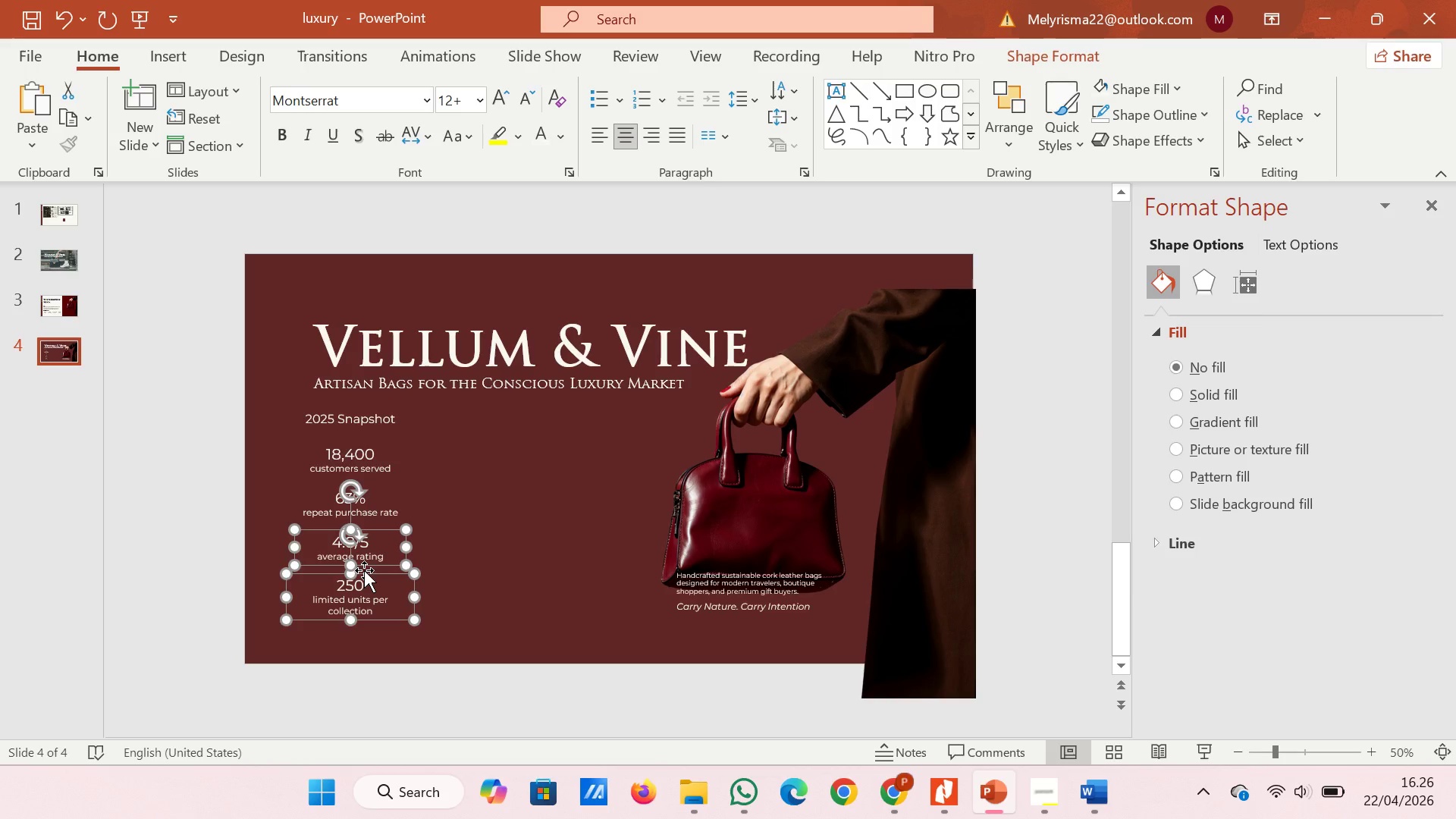 
left_click_drag(start_coordinate=[364, 570], to_coordinate=[544, 564])
 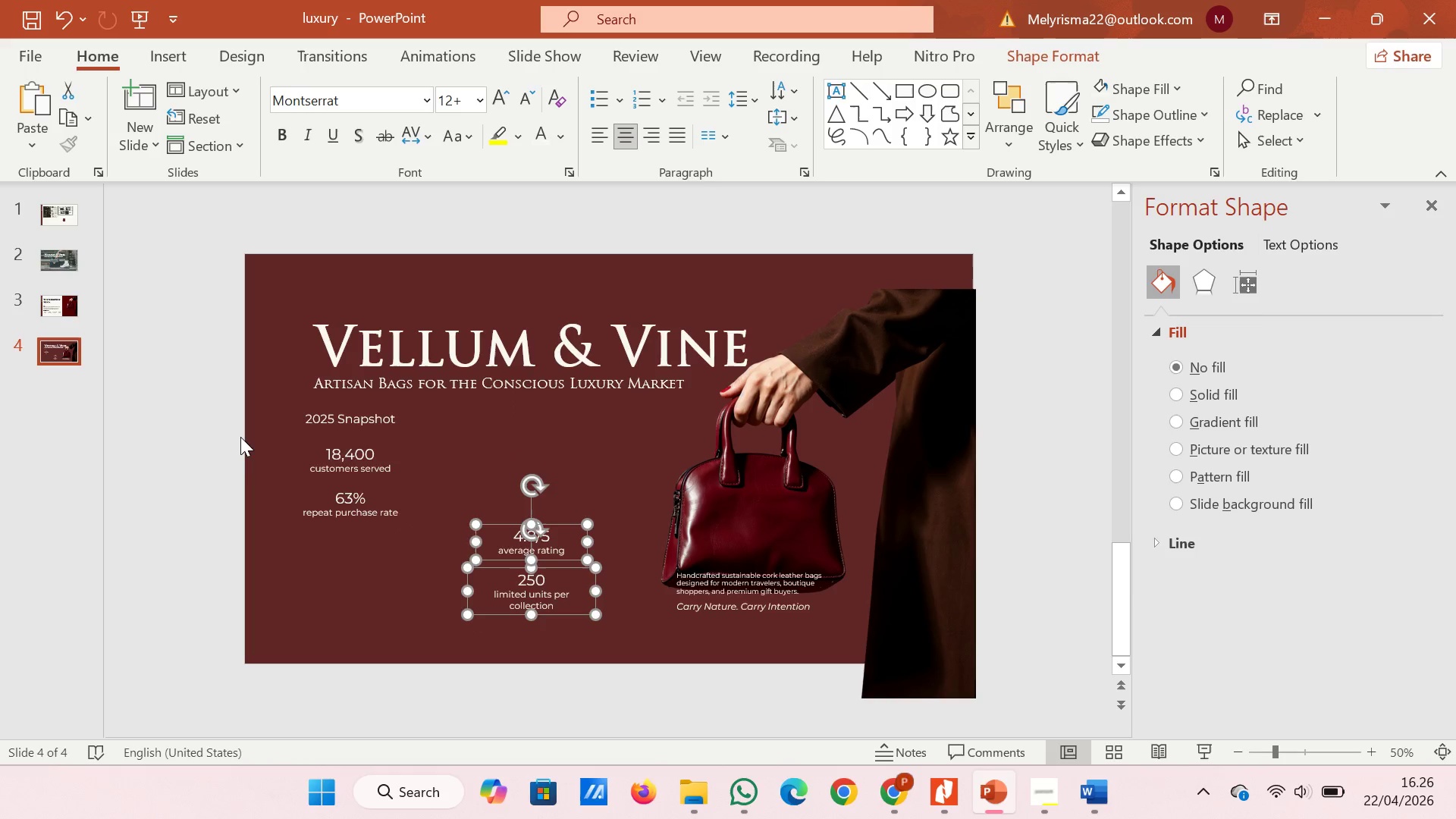 
left_click([237, 437])
 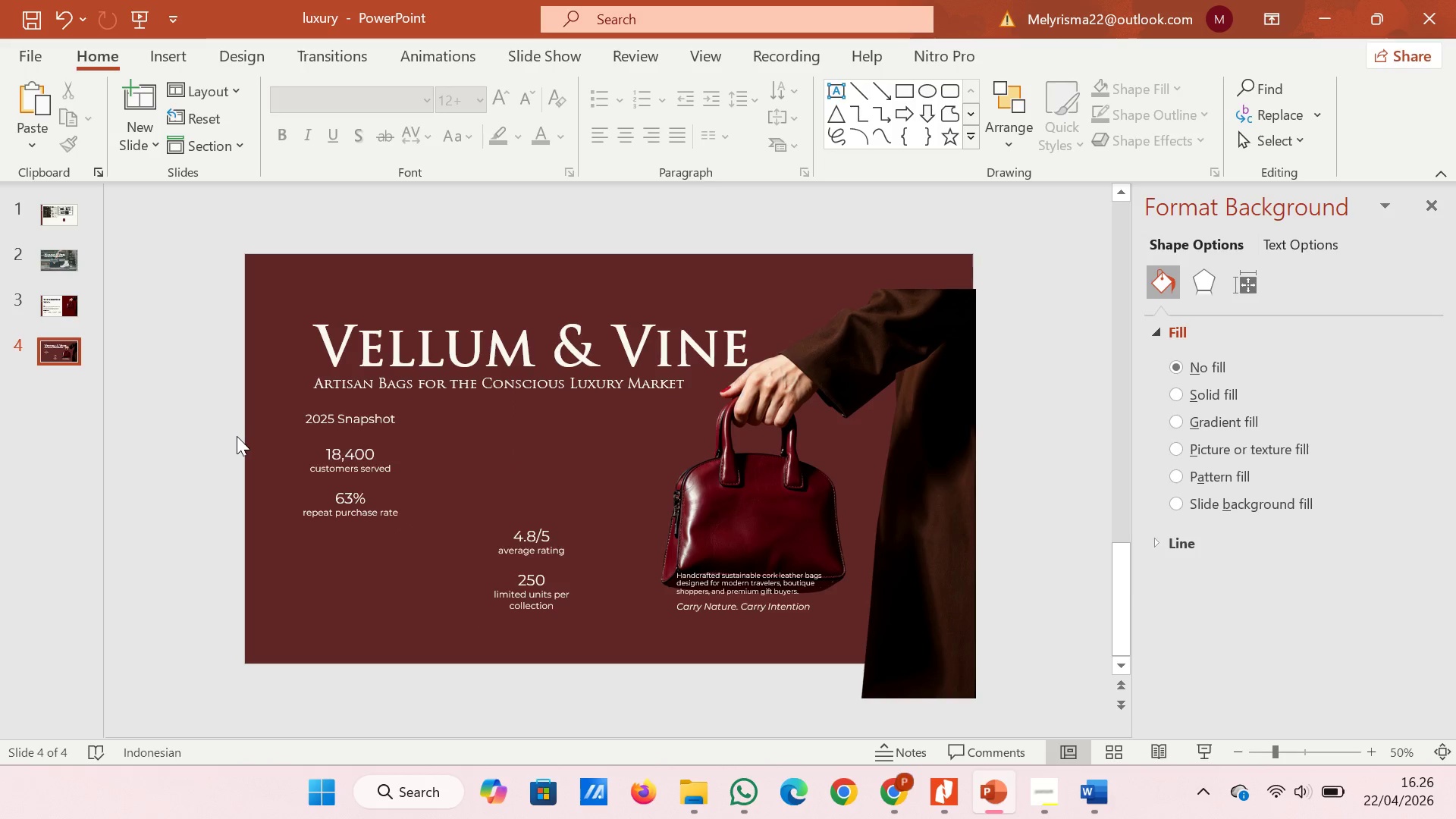 
left_click_drag(start_coordinate=[237, 436], to_coordinate=[419, 566])
 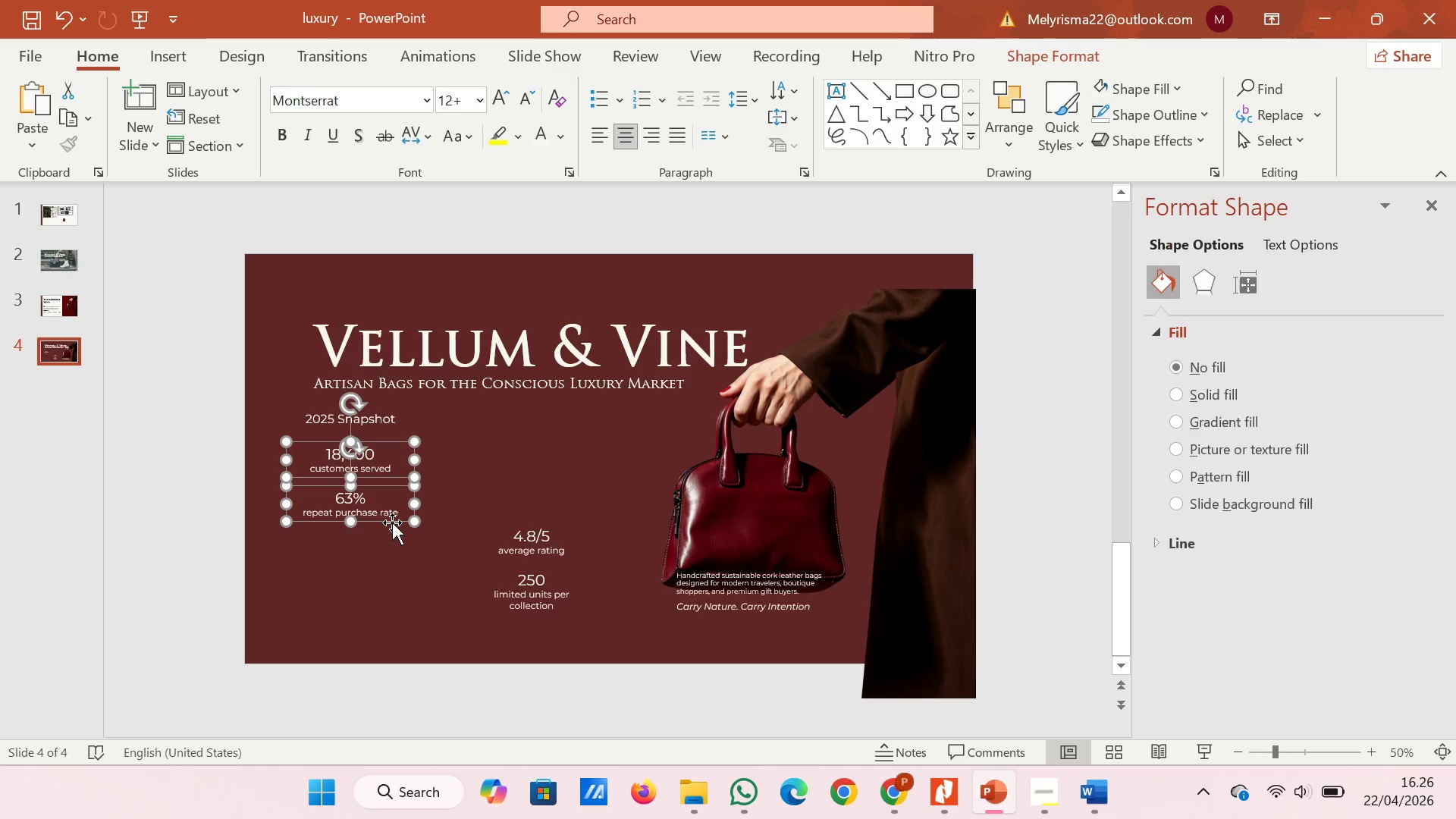 
left_click_drag(start_coordinate=[391, 522], to_coordinate=[398, 603])
 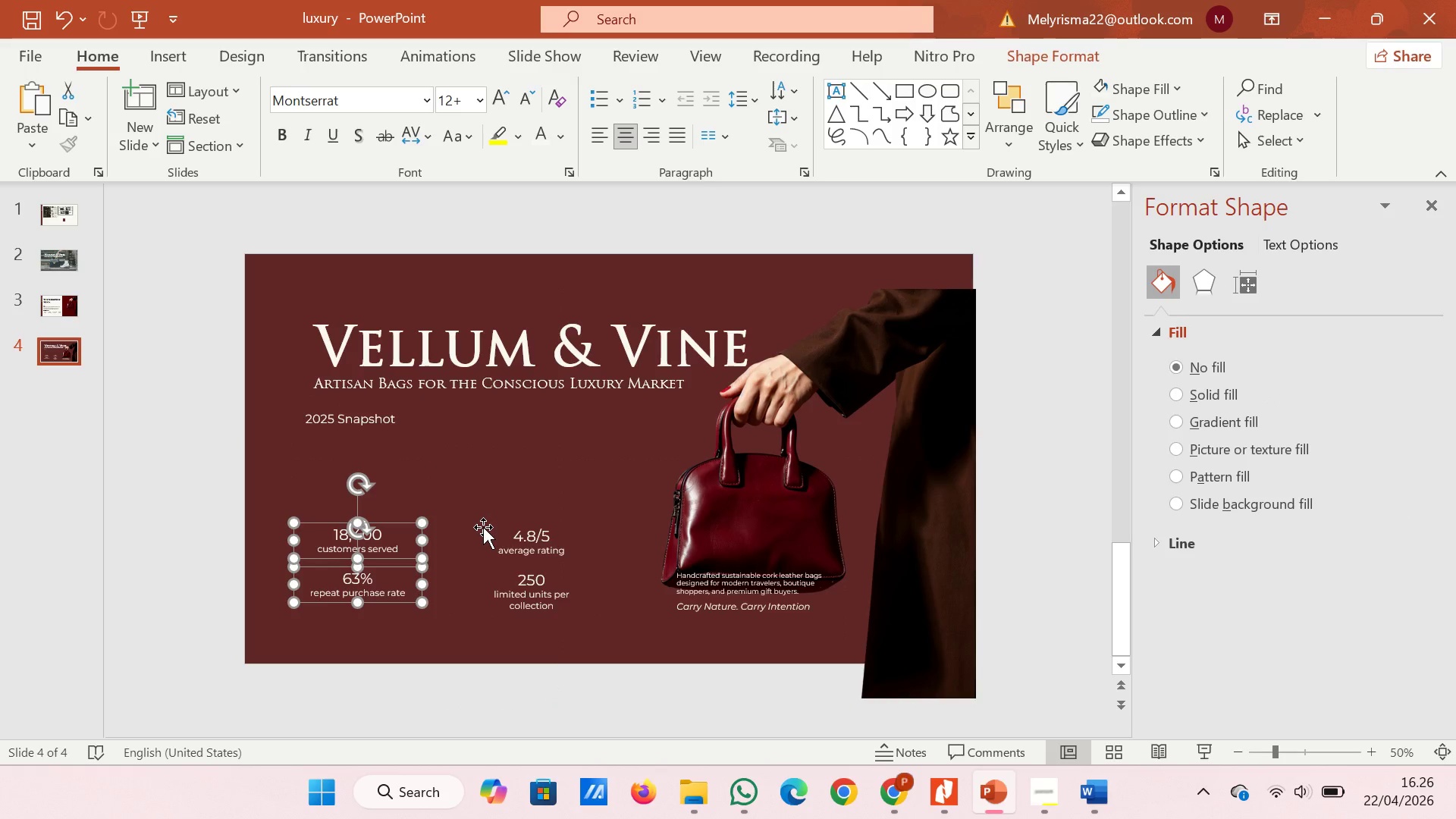 
left_click([483, 527])
 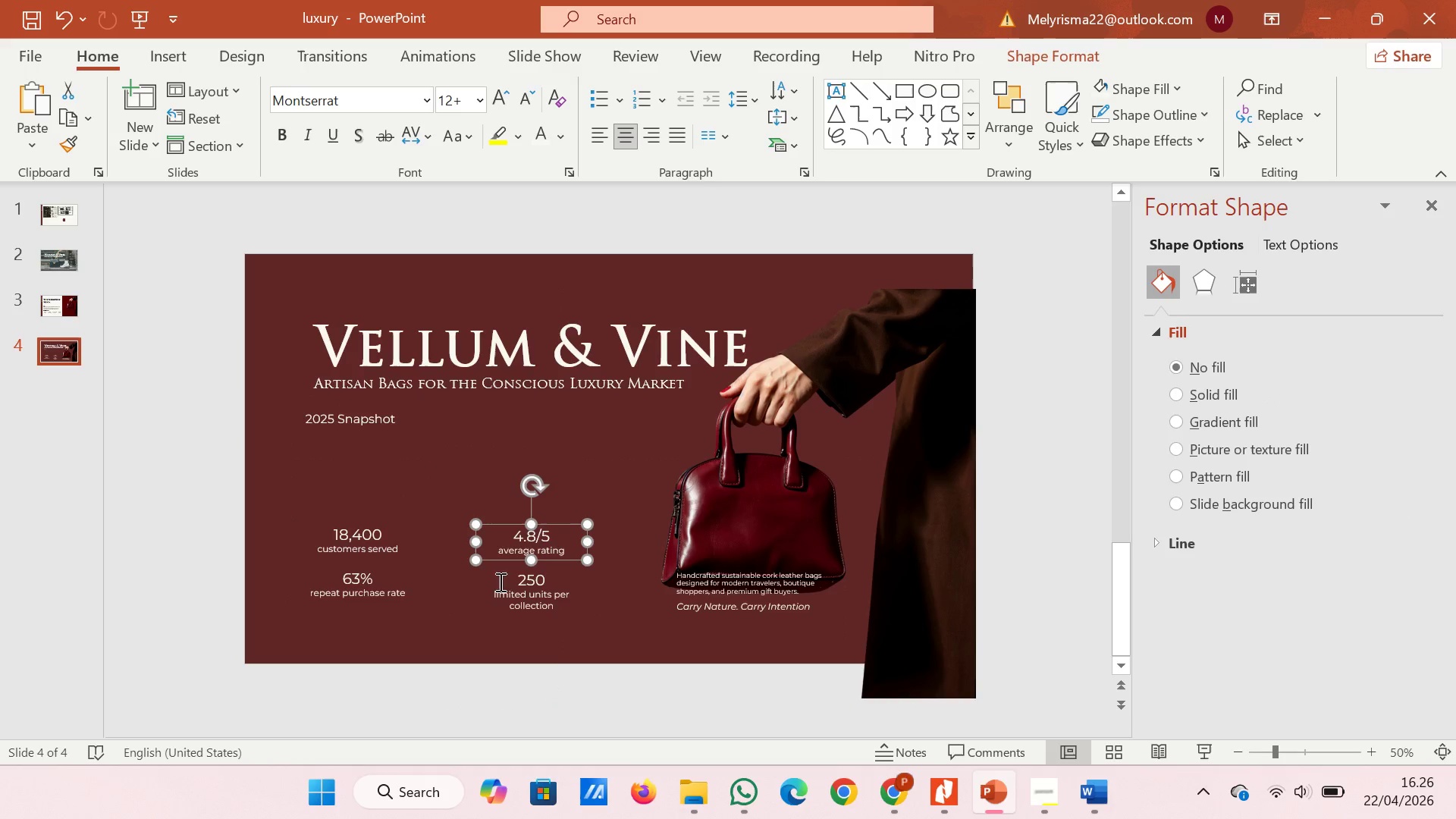 
hold_key(key=ShiftLeft, duration=0.44)
 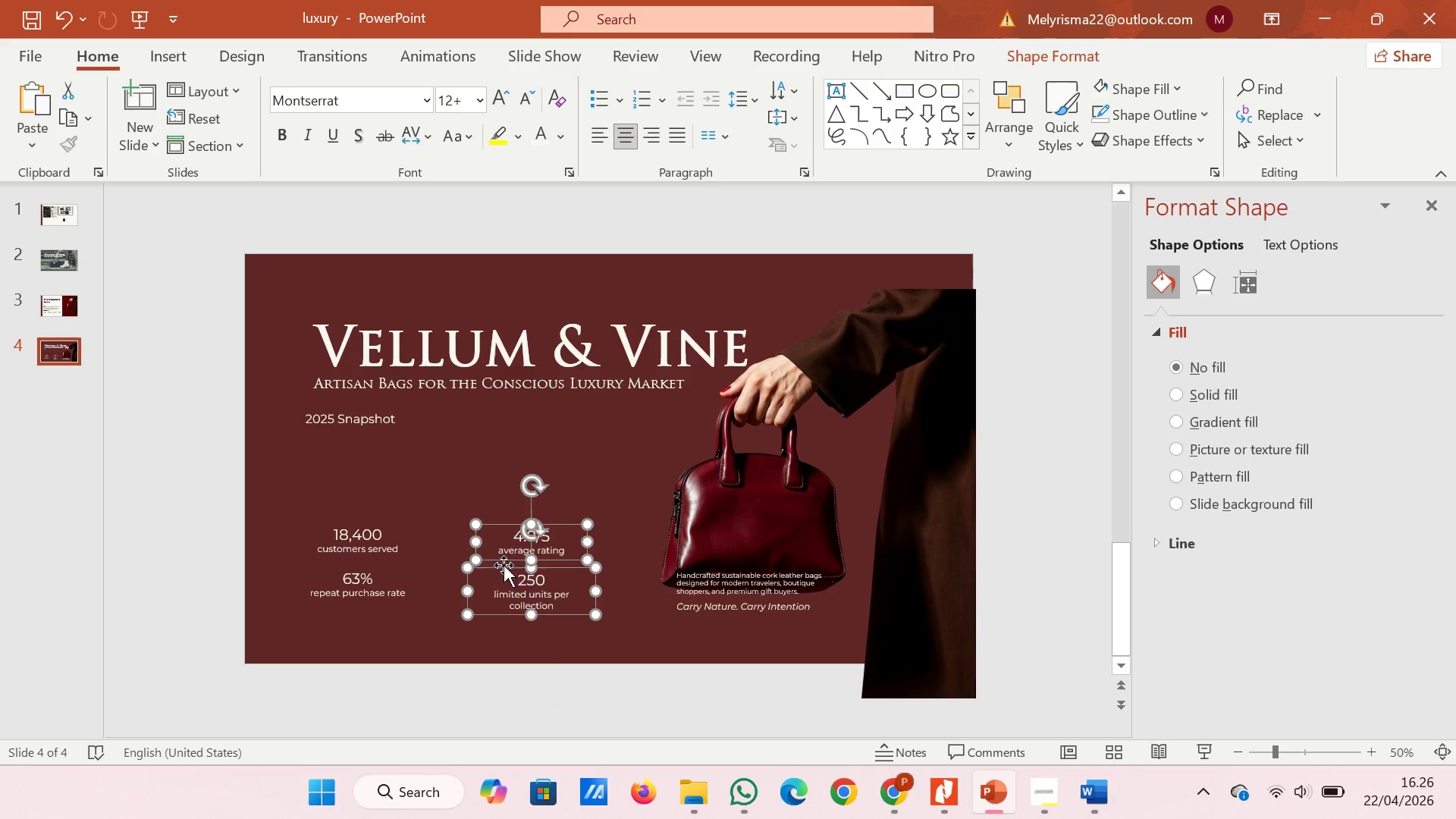 
left_click_drag(start_coordinate=[504, 565], to_coordinate=[442, 563])
 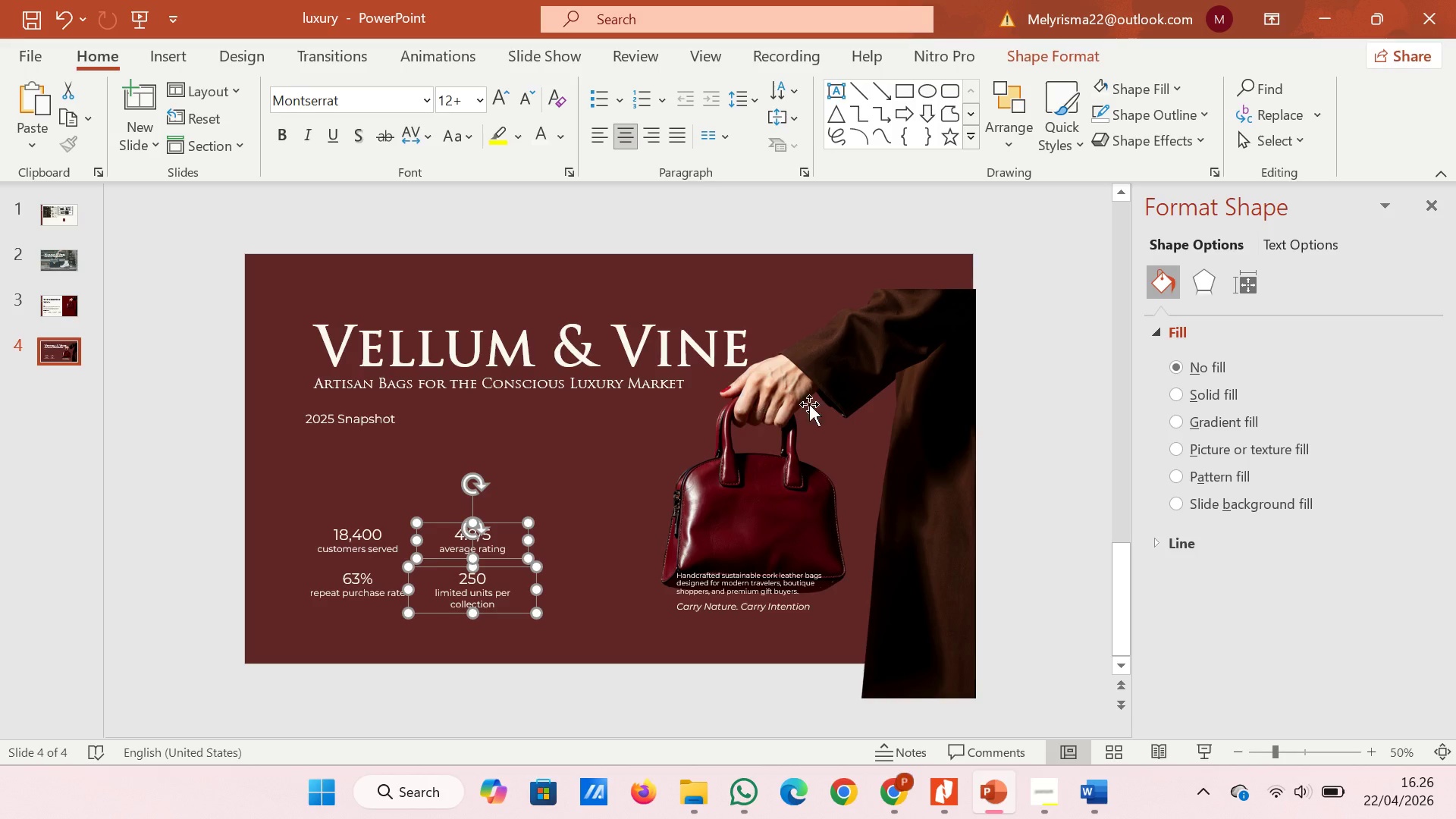 
left_click([827, 394])
 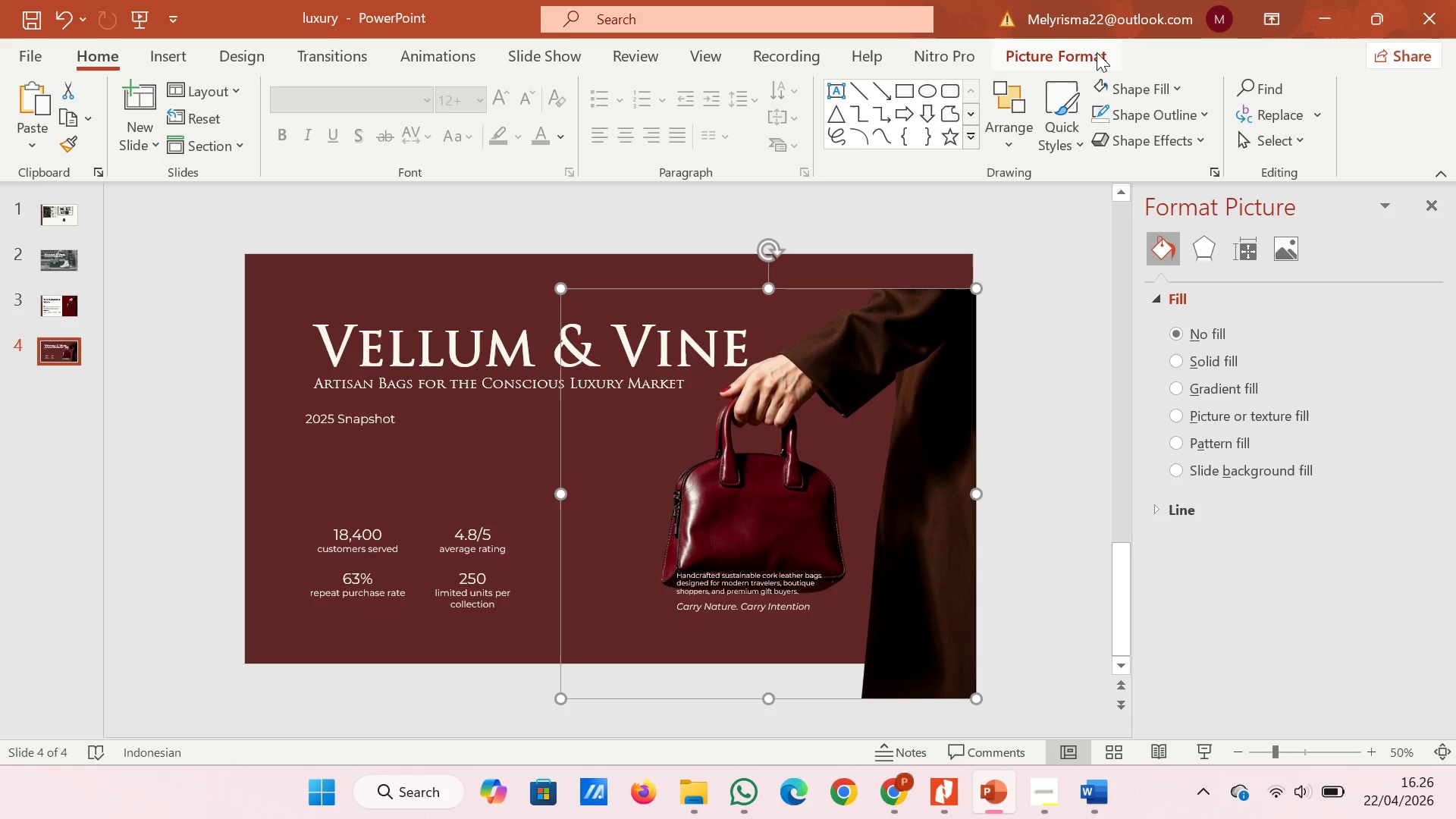 
left_click([1097, 52])
 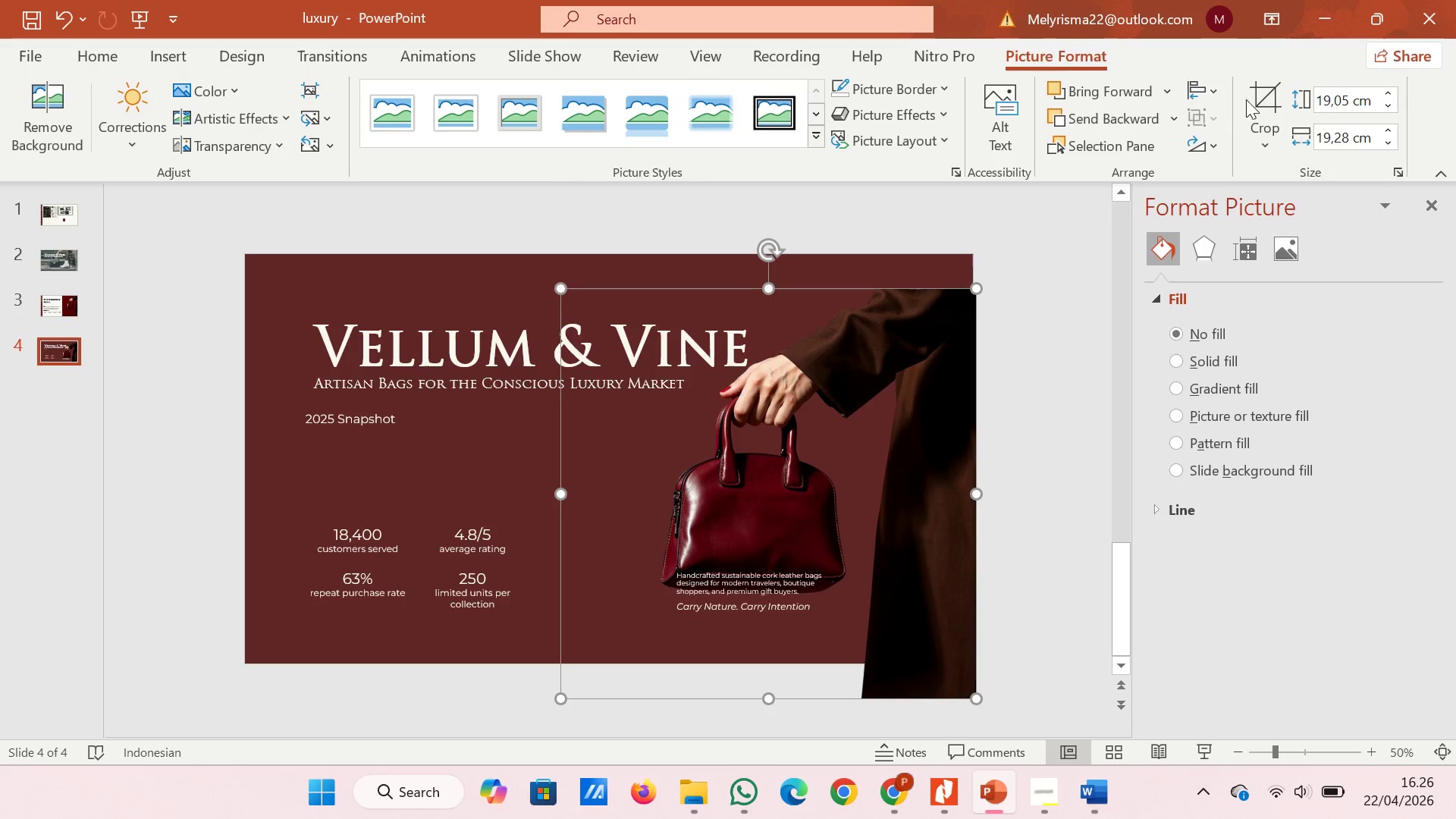 
left_click([1260, 98])
 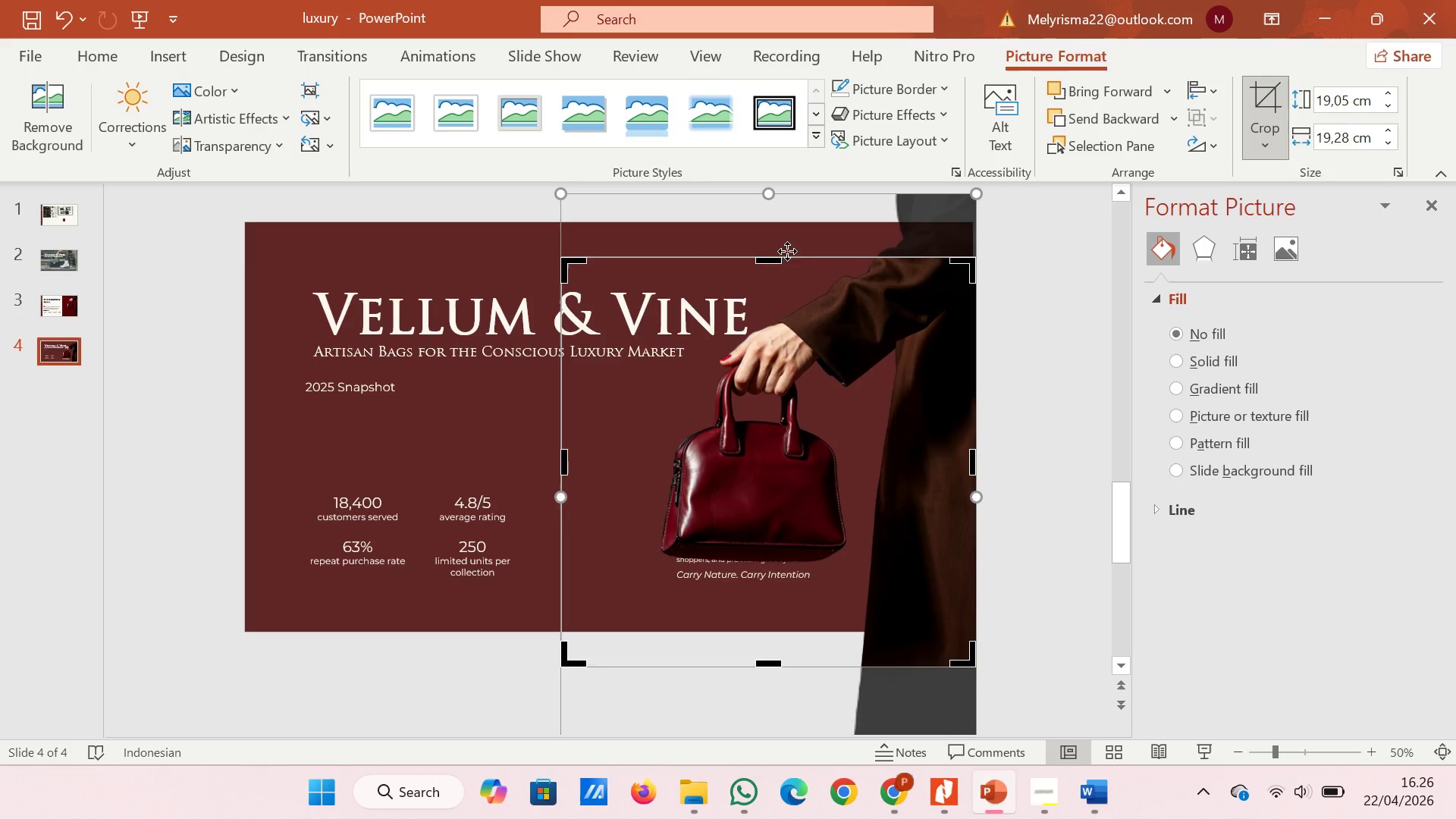 
left_click_drag(start_coordinate=[771, 262], to_coordinate=[777, 237])
 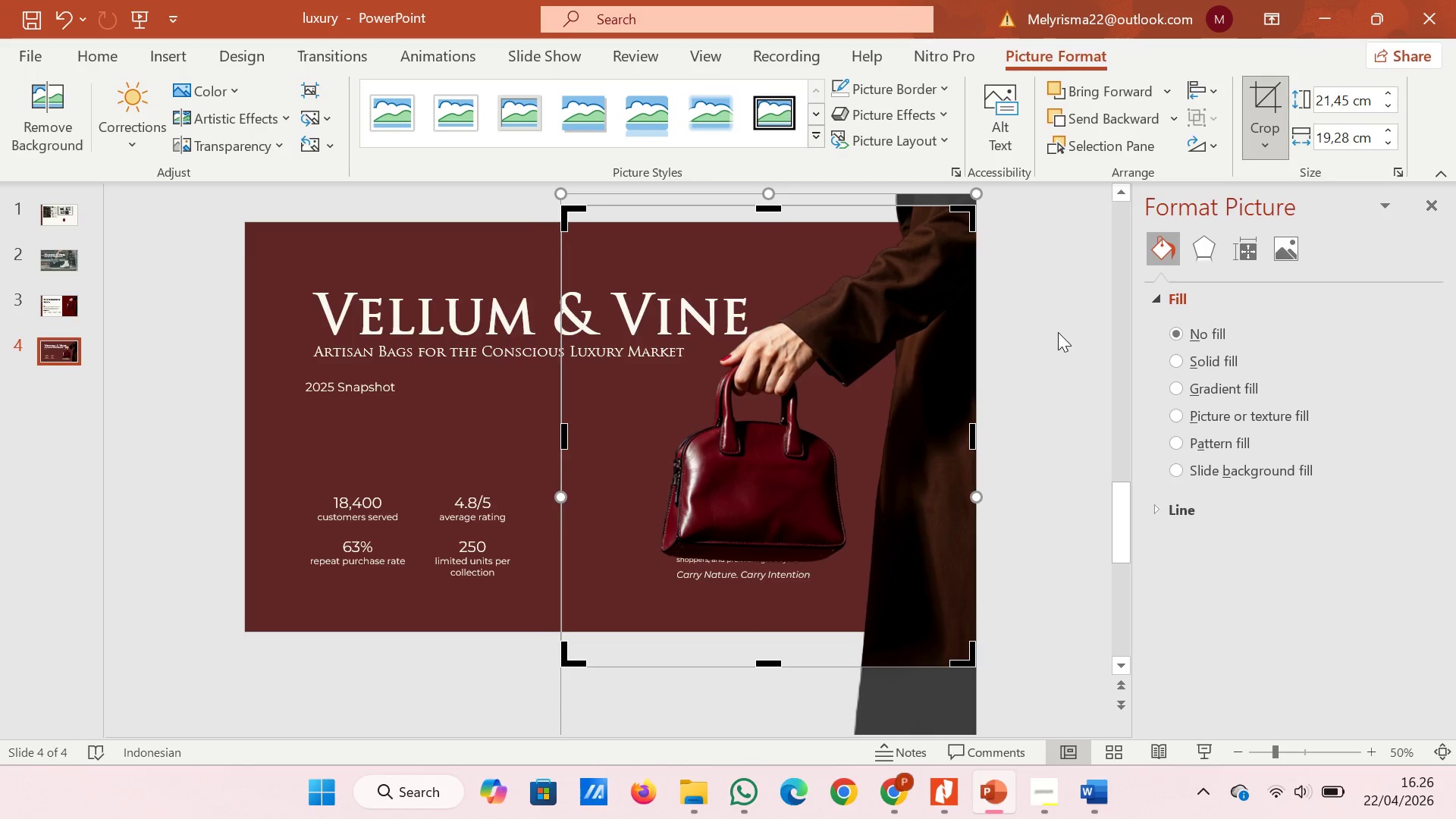 
left_click([1055, 328])
 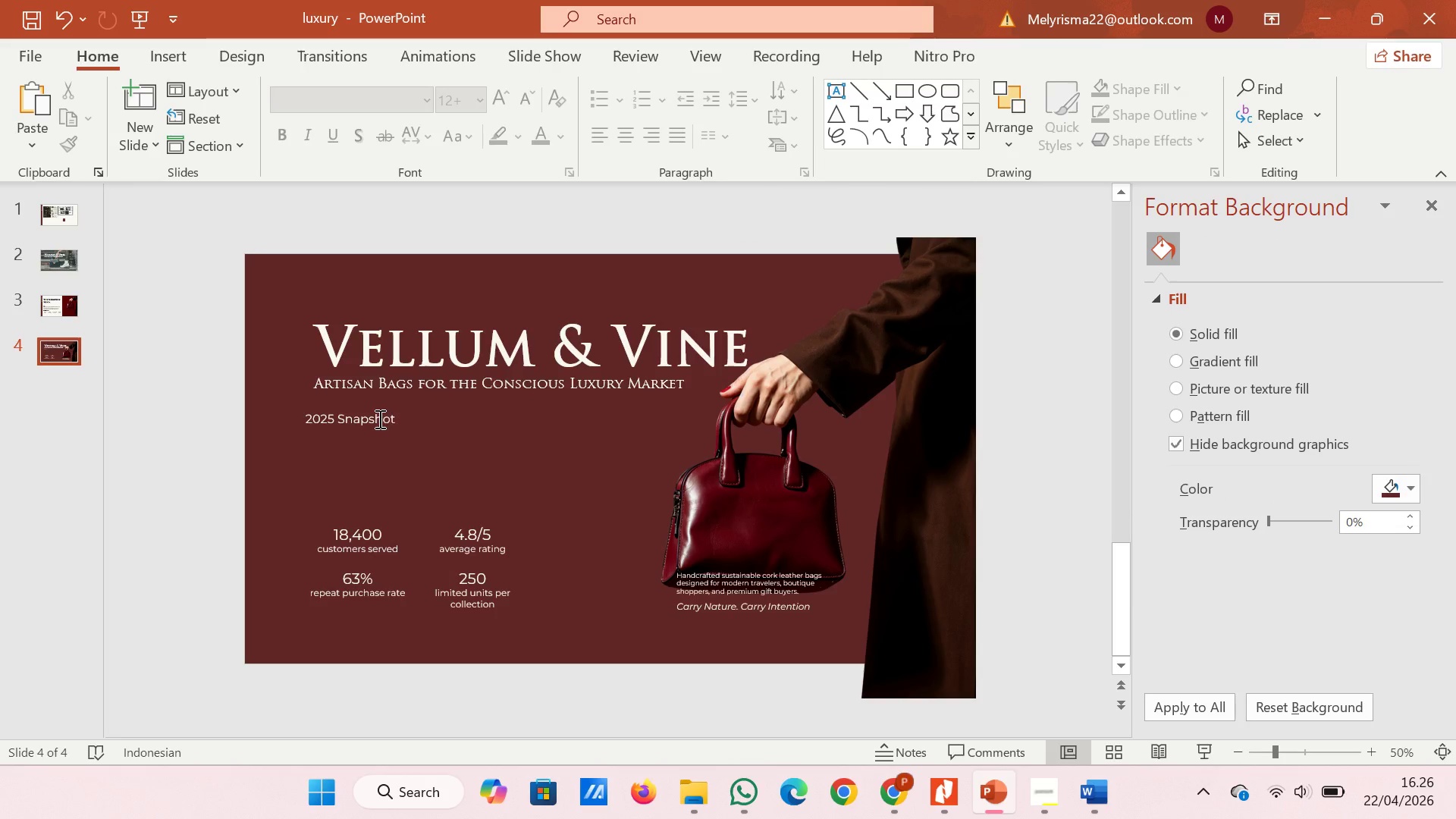 
wait(6.16)
 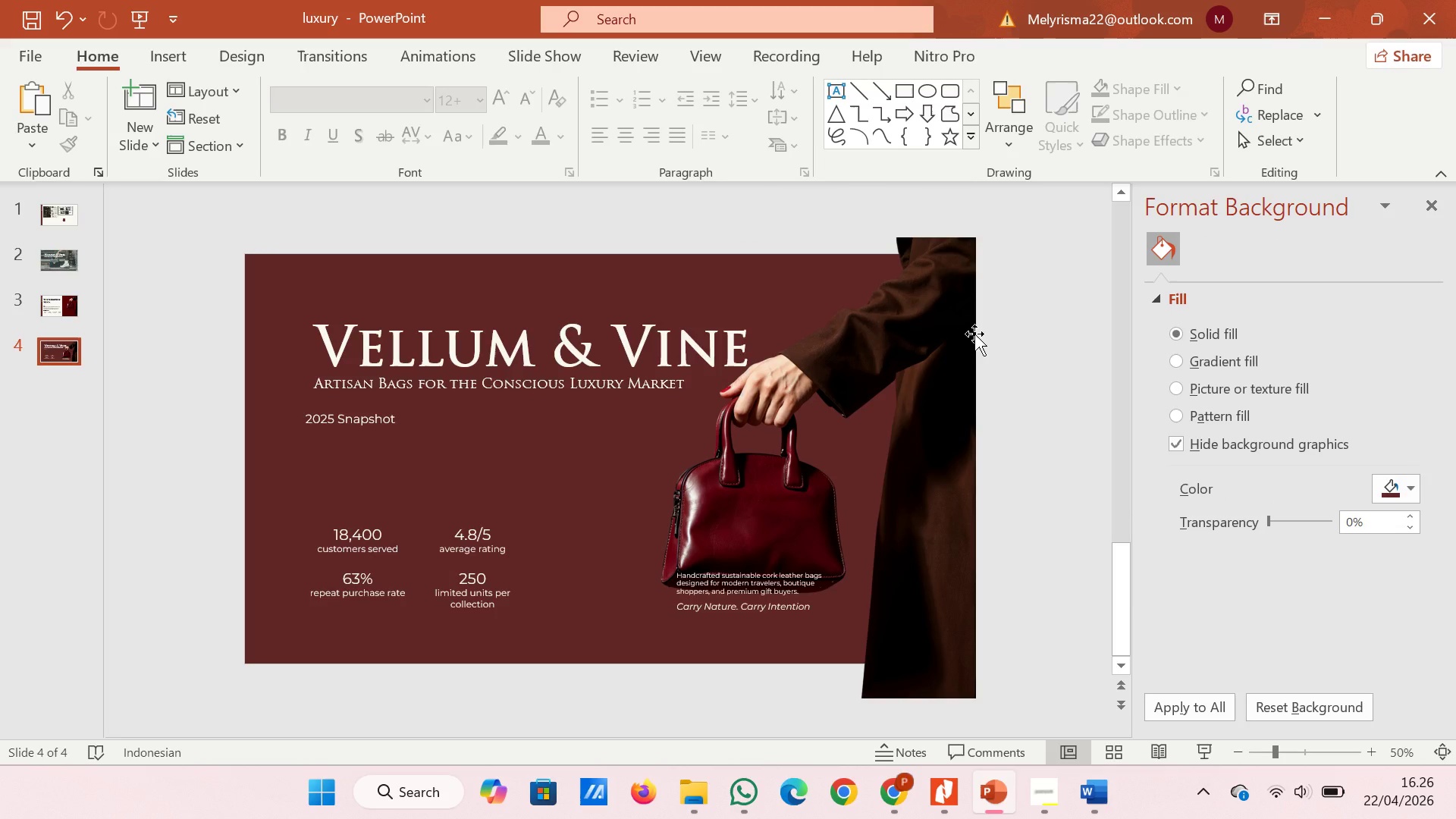 
left_click_drag(start_coordinate=[413, 504], to_coordinate=[522, 635])
 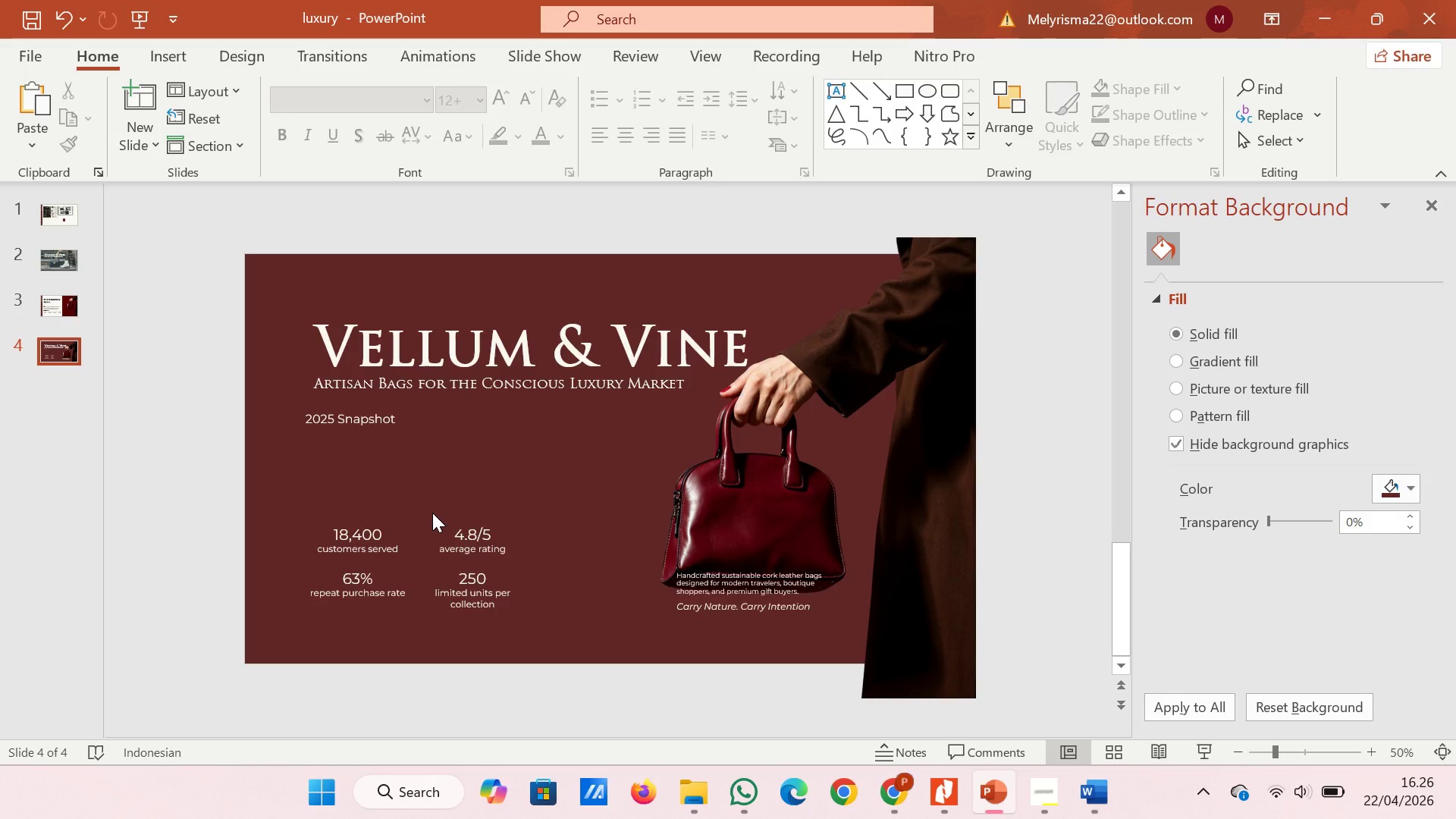 
left_click_drag(start_coordinate=[432, 513], to_coordinate=[536, 623])
 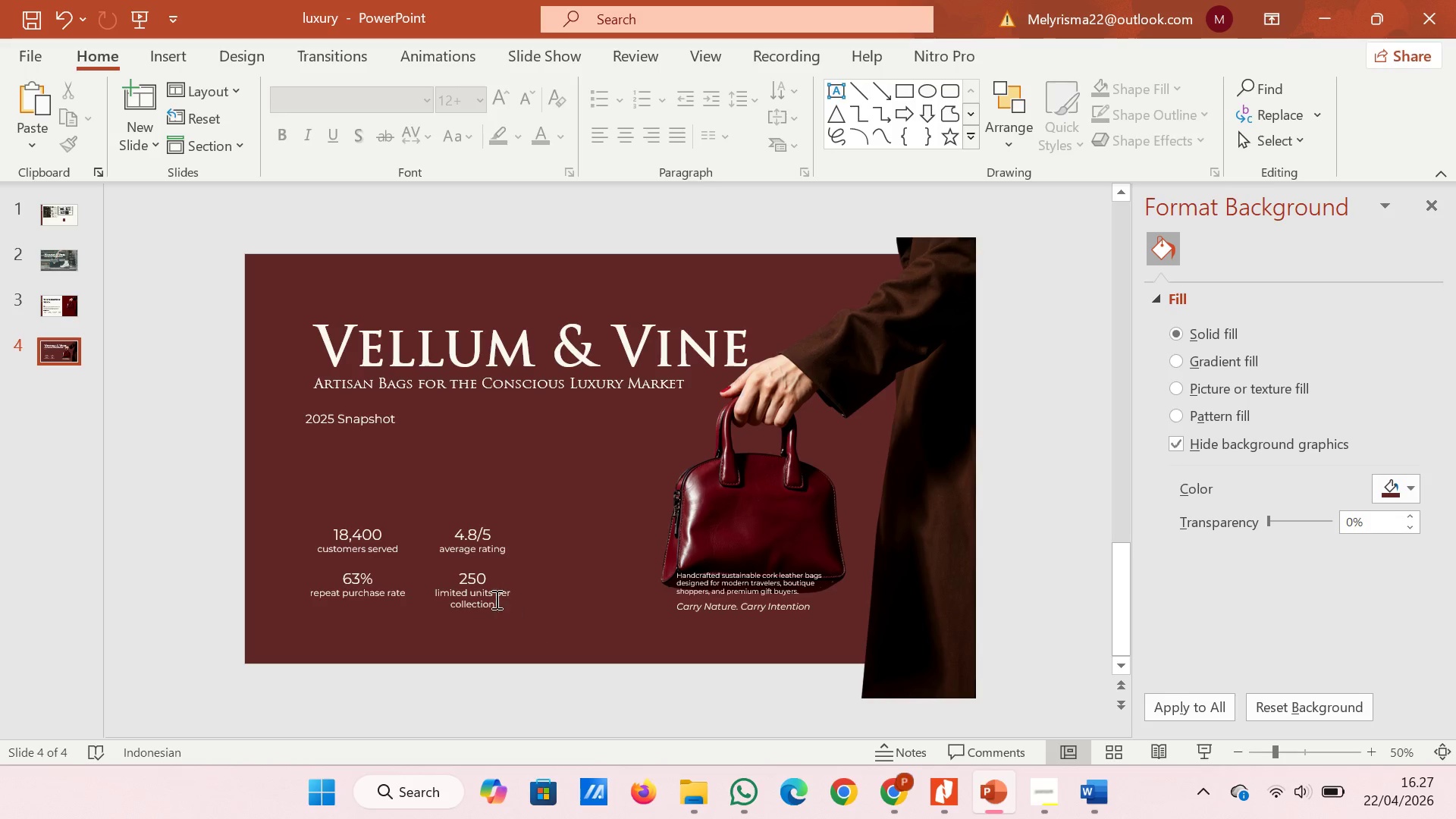 
left_click([494, 598])
 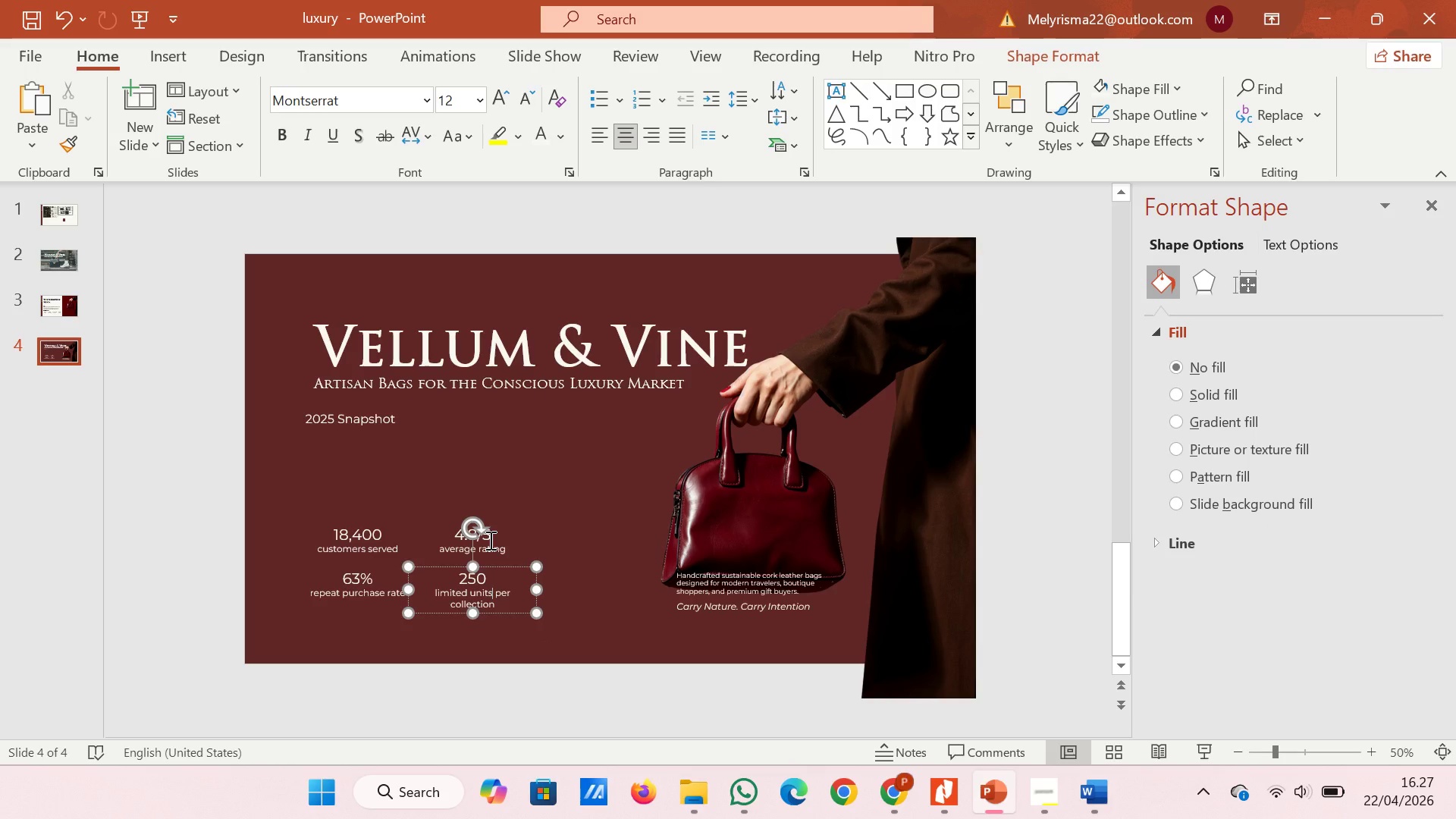 
hold_key(key=ShiftRight, duration=0.48)
left_click([489, 540])
 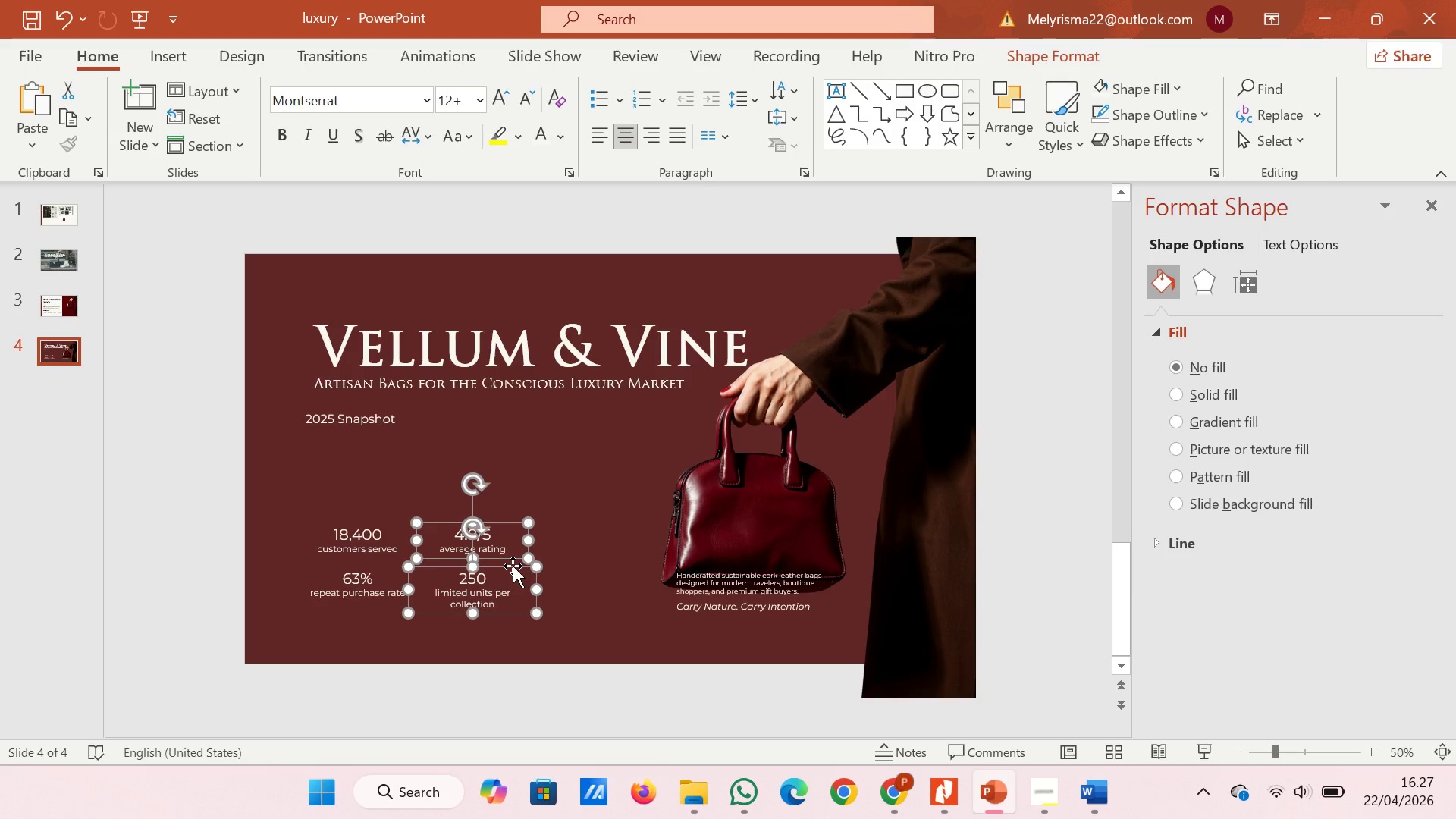 
left_click_drag(start_coordinate=[513, 566], to_coordinate=[546, 566])
 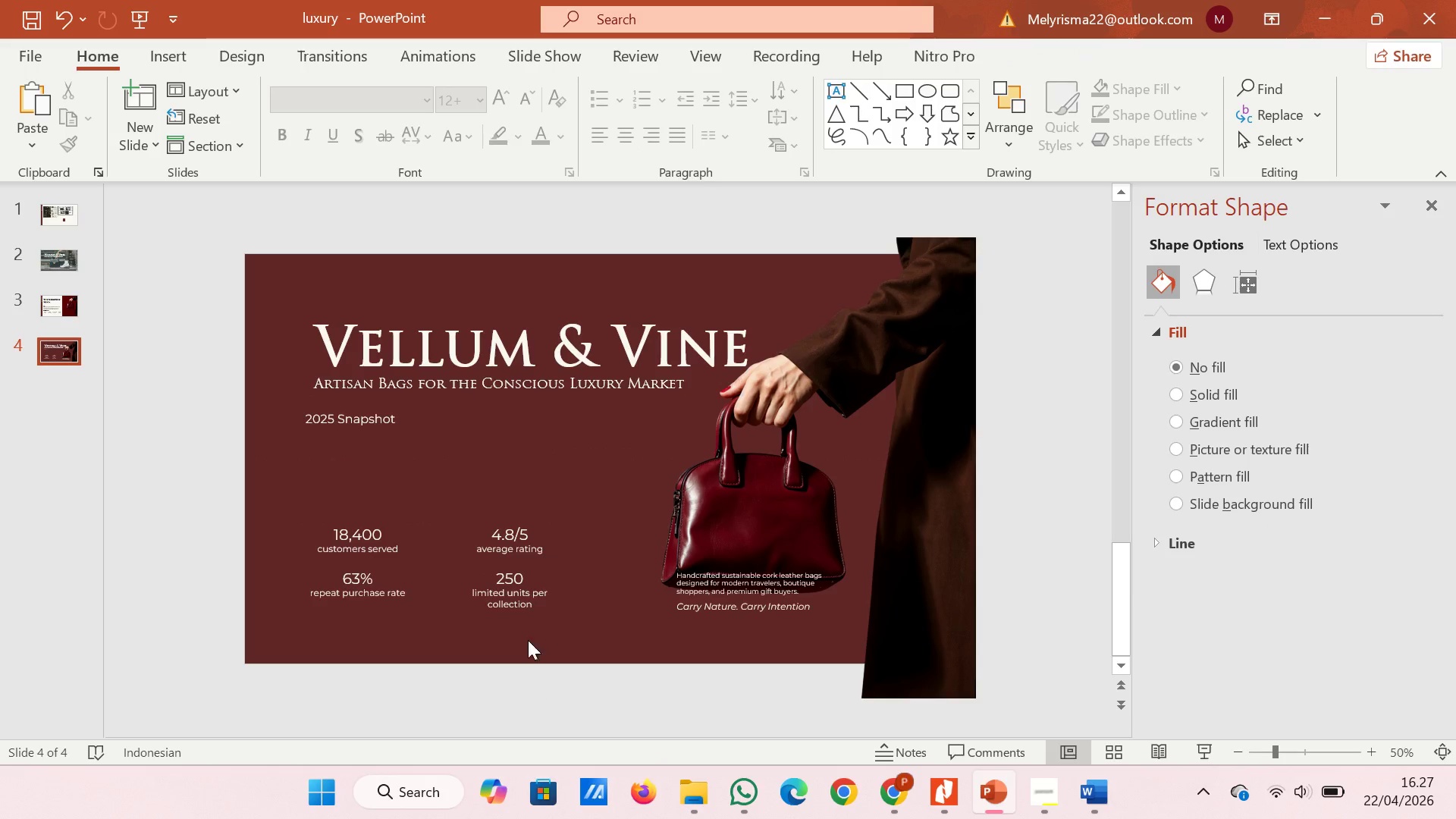 
double_click([525, 598])
 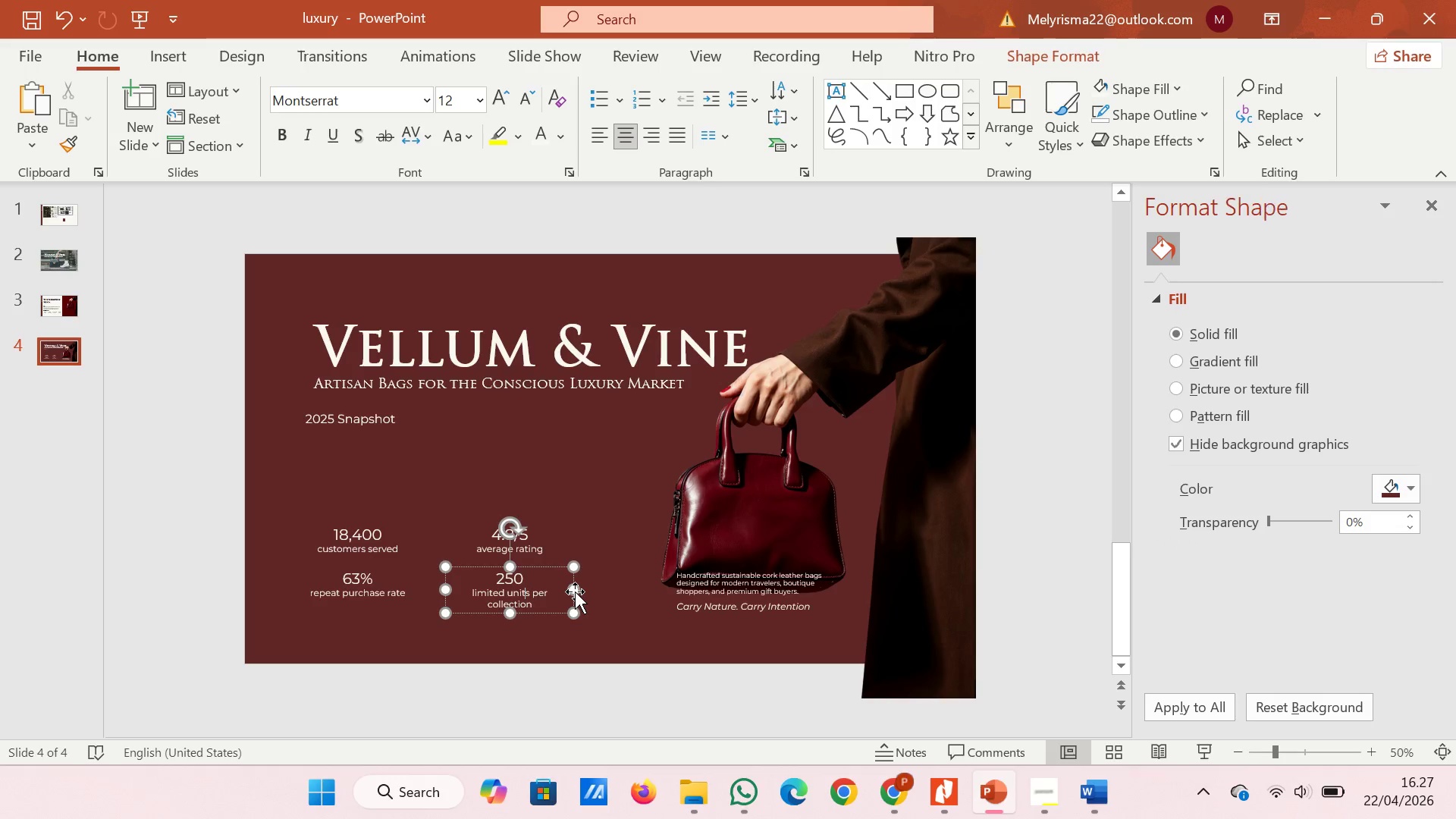 
left_click([573, 591])
 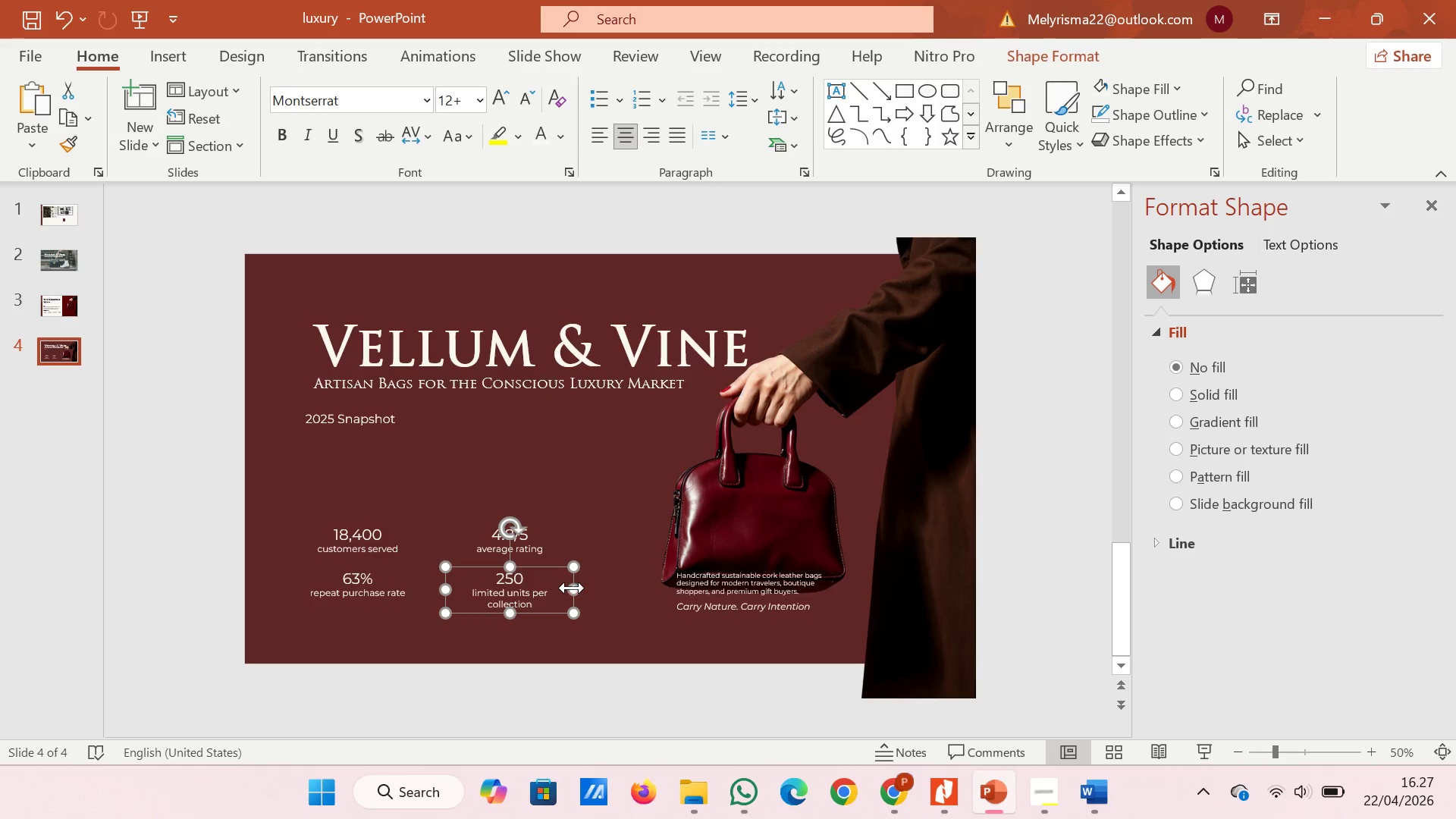 
left_click_drag(start_coordinate=[572, 588], to_coordinate=[588, 588])
 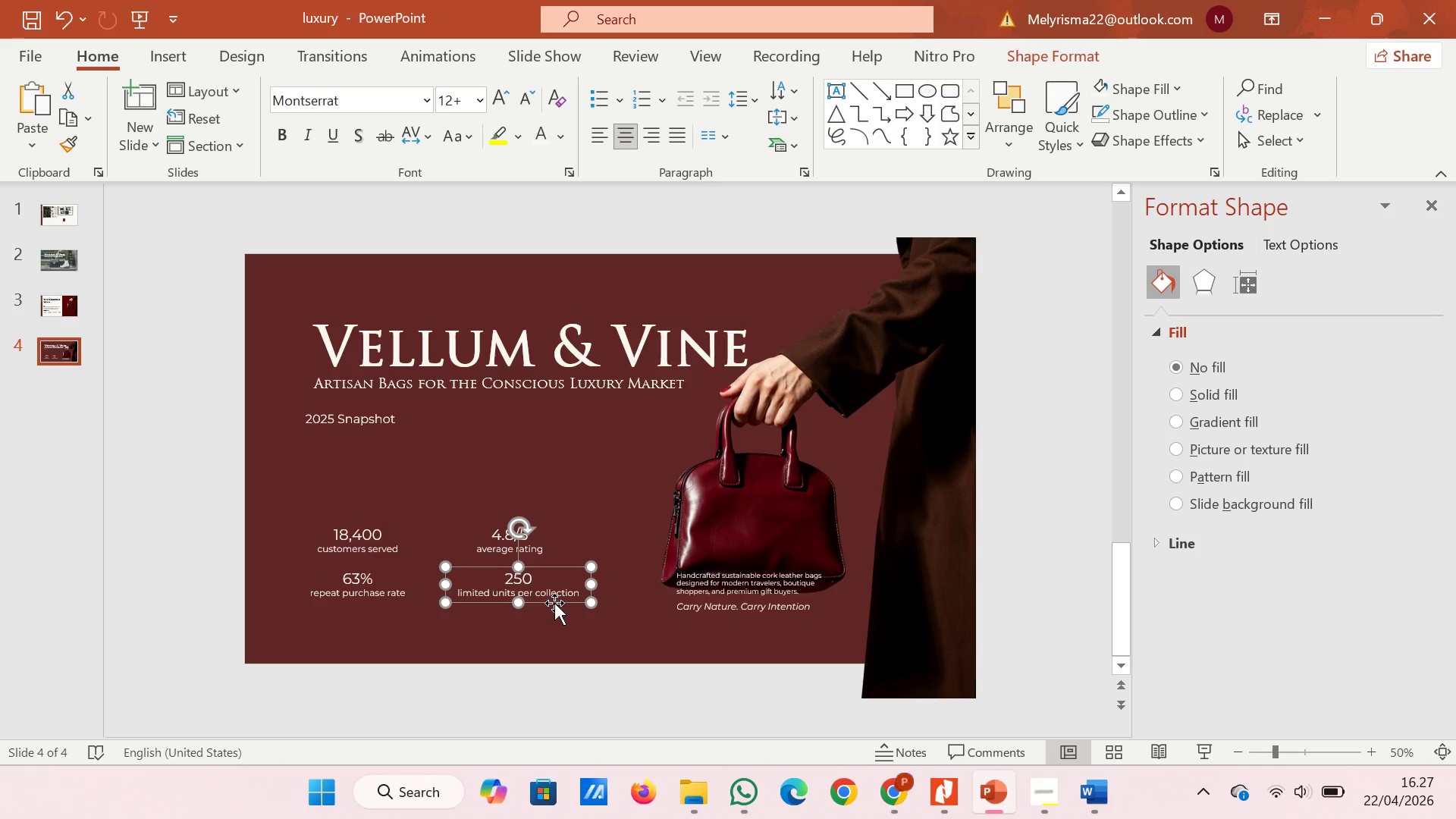 
left_click_drag(start_coordinate=[553, 602], to_coordinate=[566, 602])
 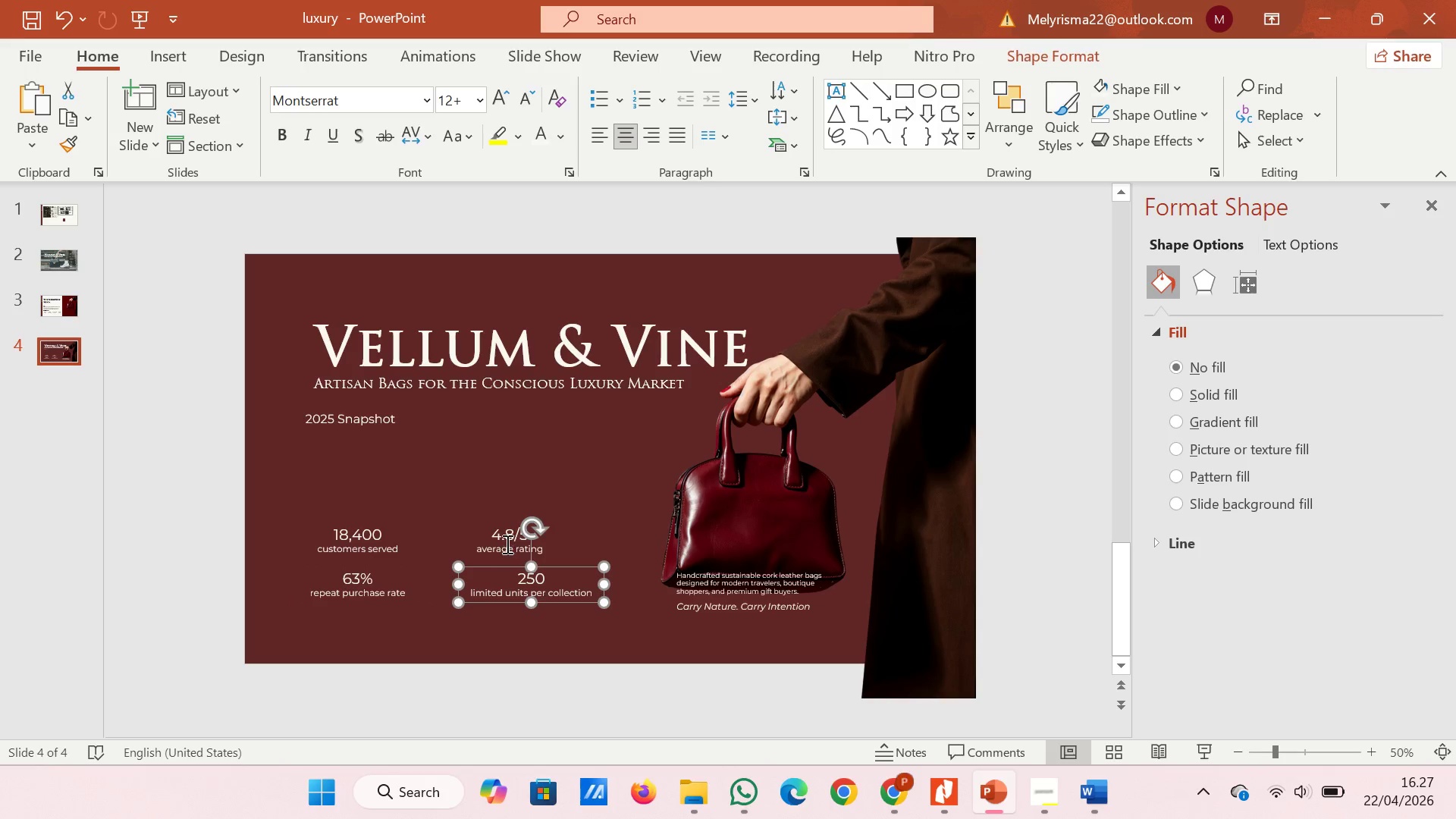 
left_click([506, 544])
 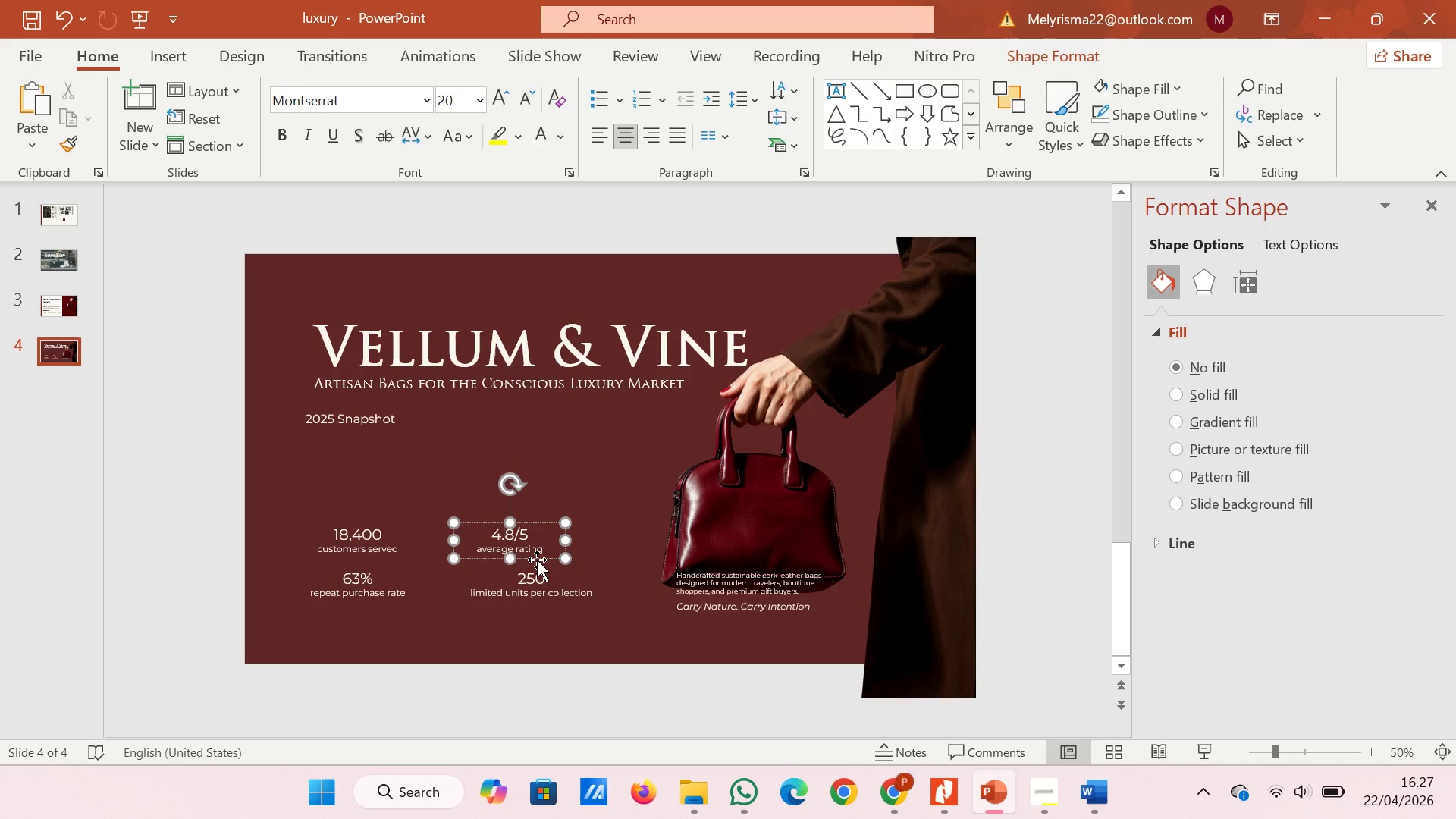 
left_click_drag(start_coordinate=[536, 559], to_coordinate=[559, 559])
 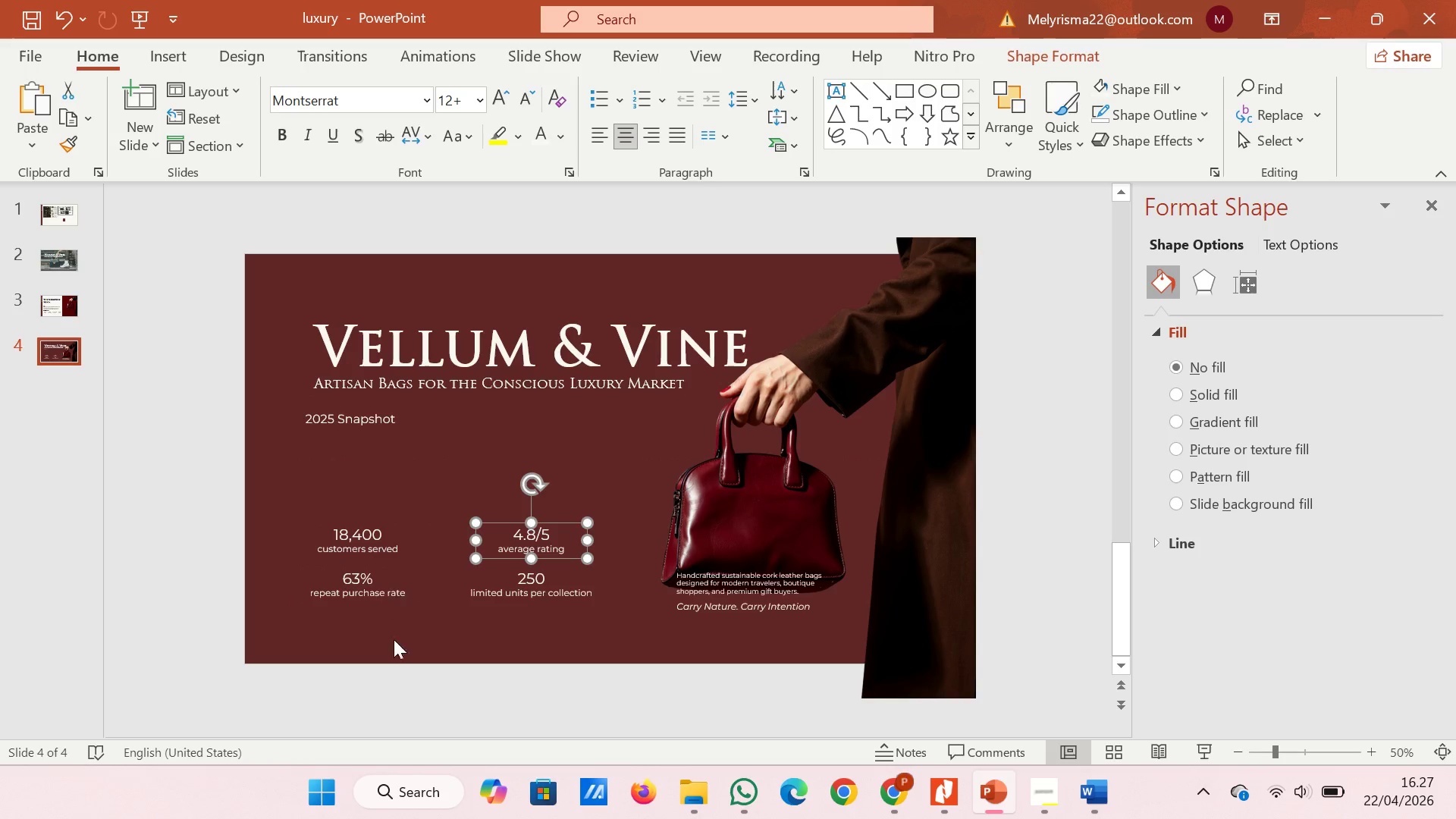 
left_click([360, 670])
 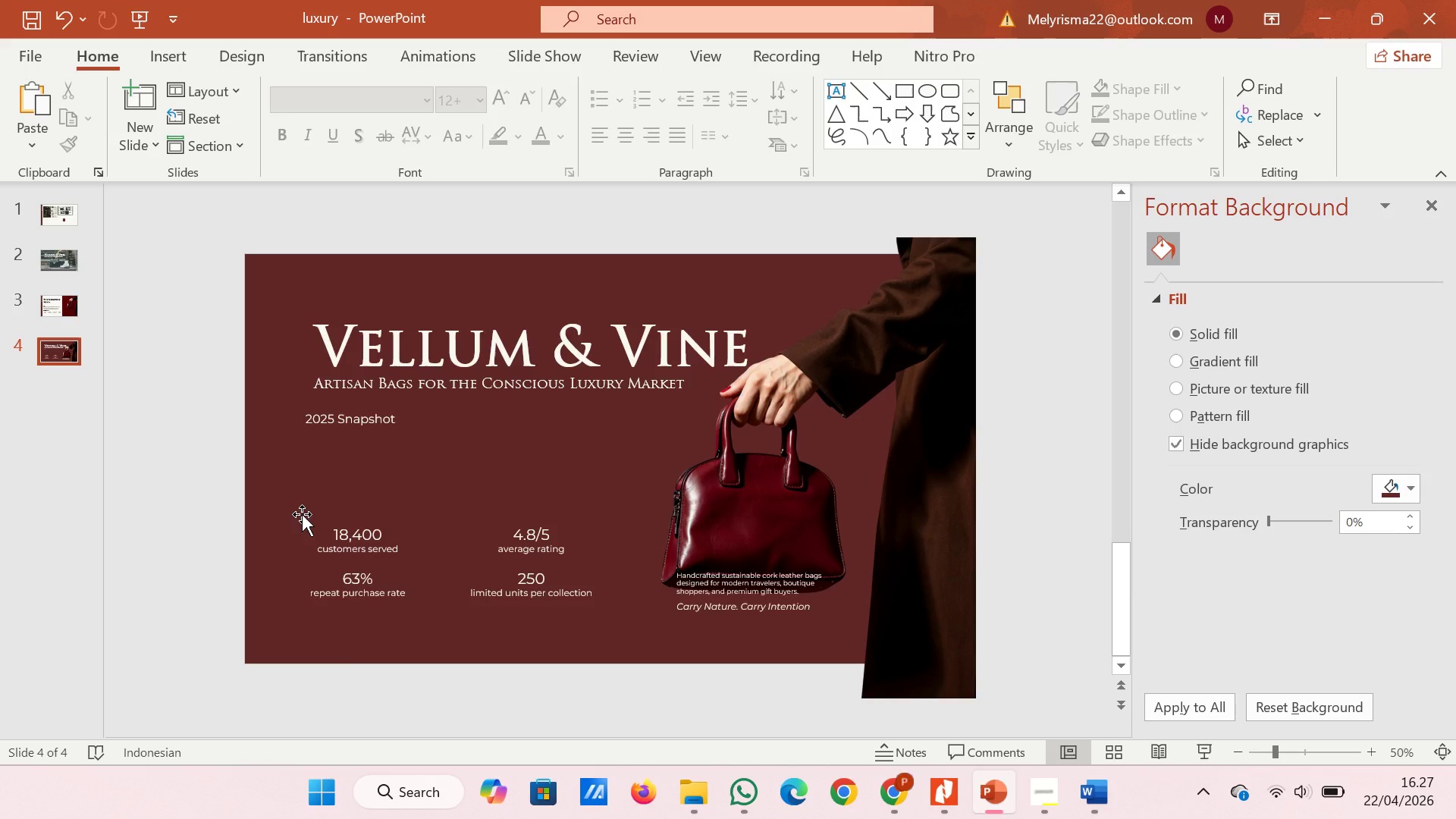 
wait(15.26)
 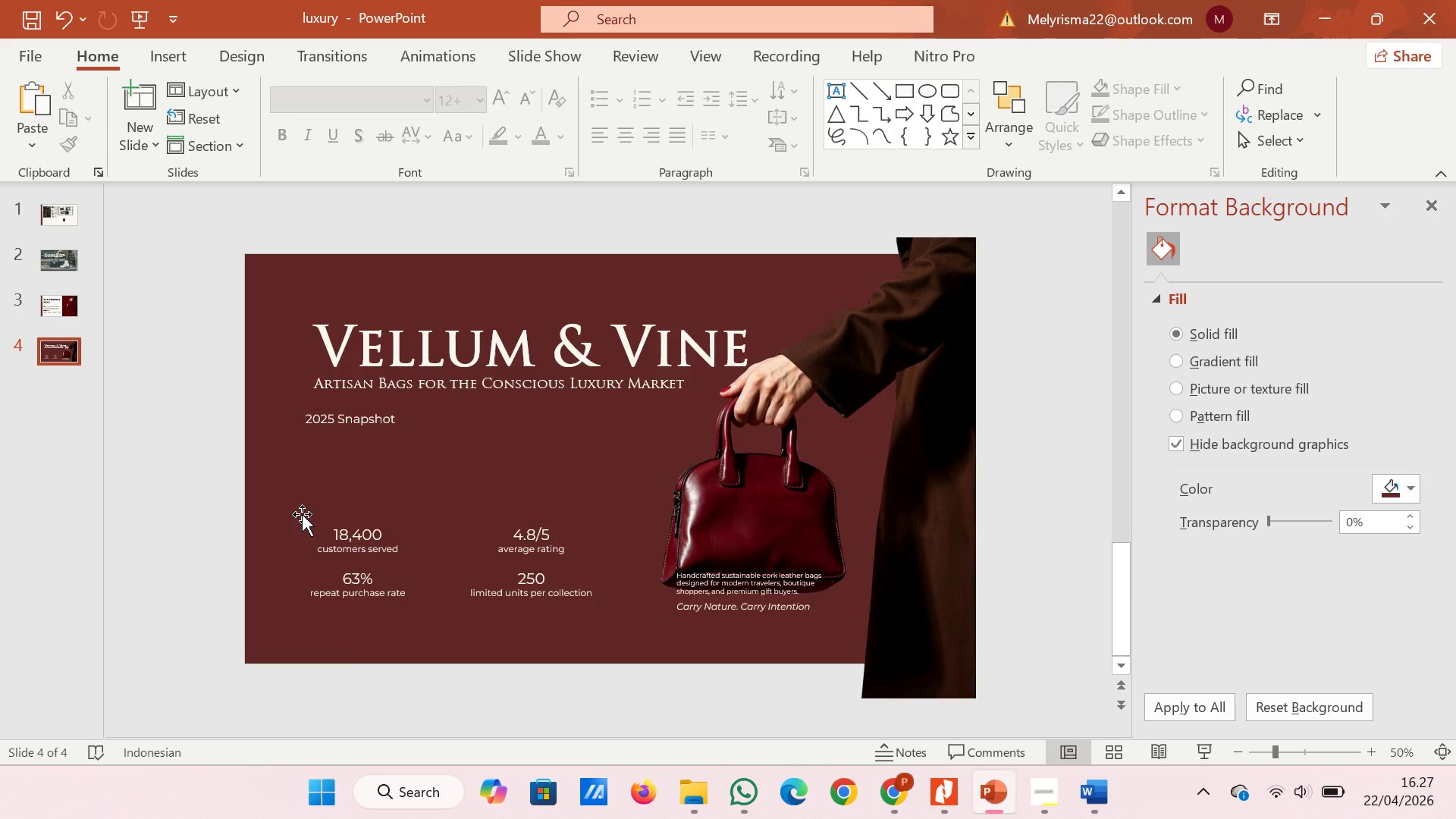 
left_click([303, 422])
 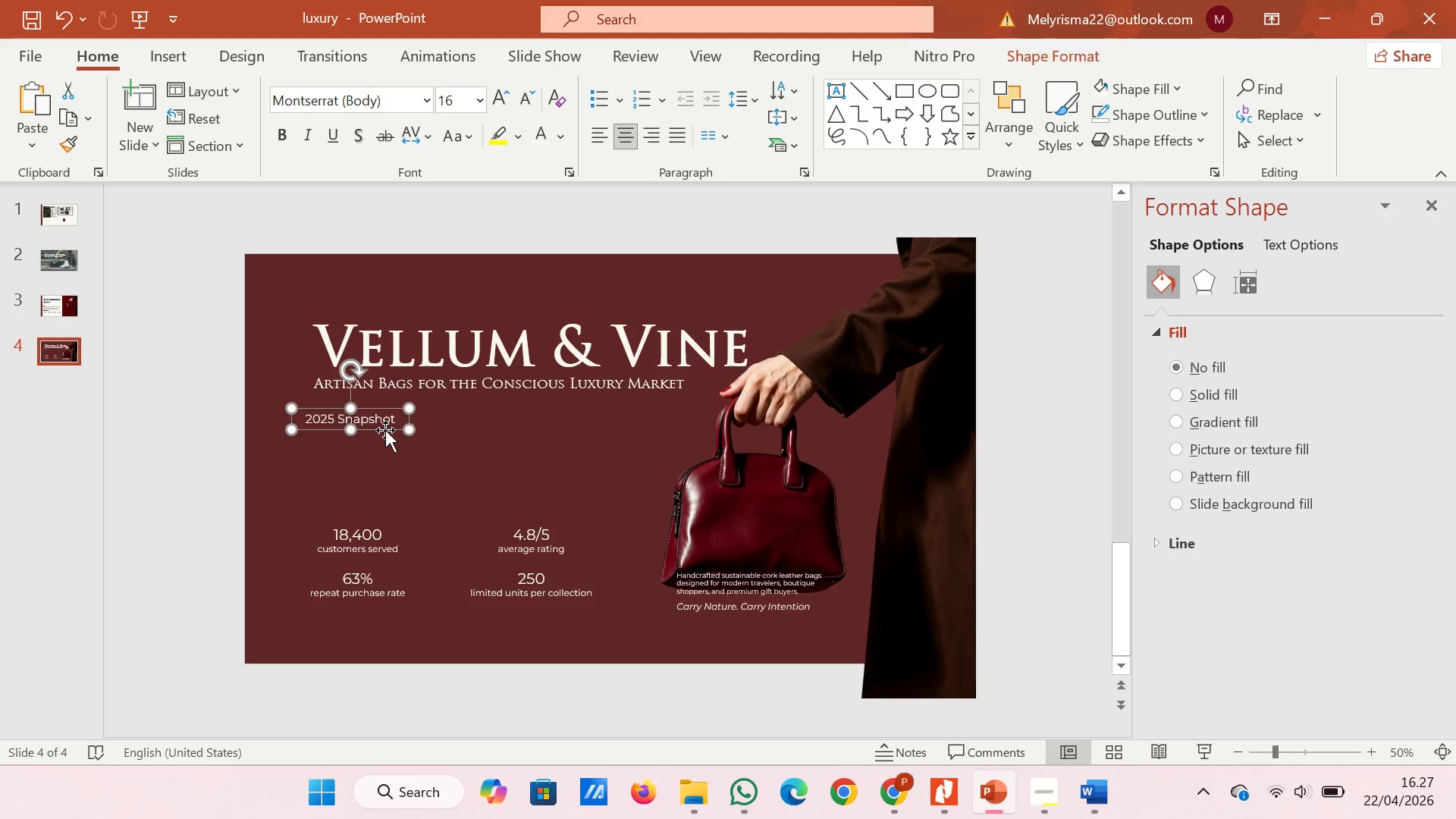 
left_click_drag(start_coordinate=[382, 426], to_coordinate=[381, 509])
 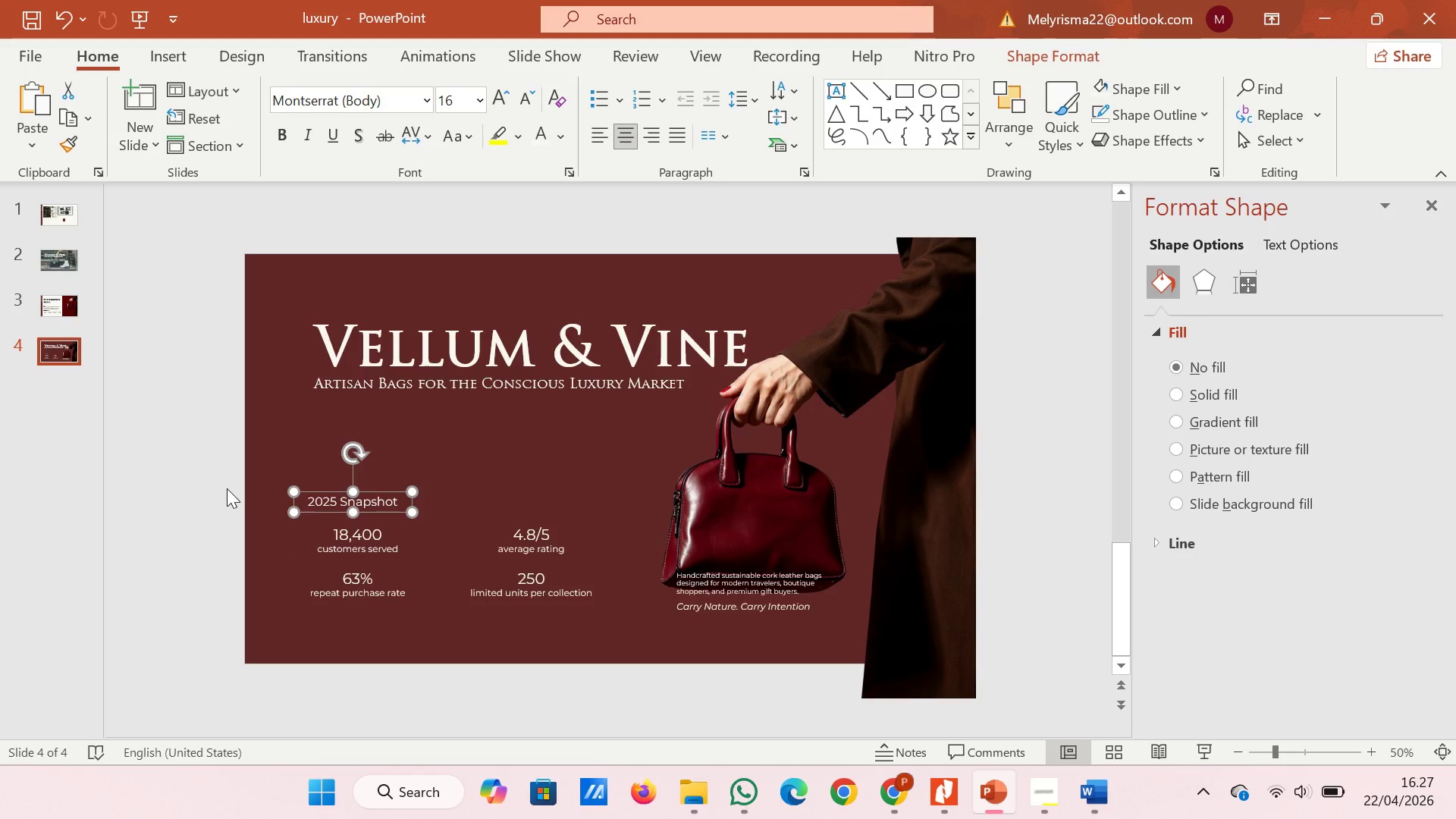 
left_click([227, 488])
 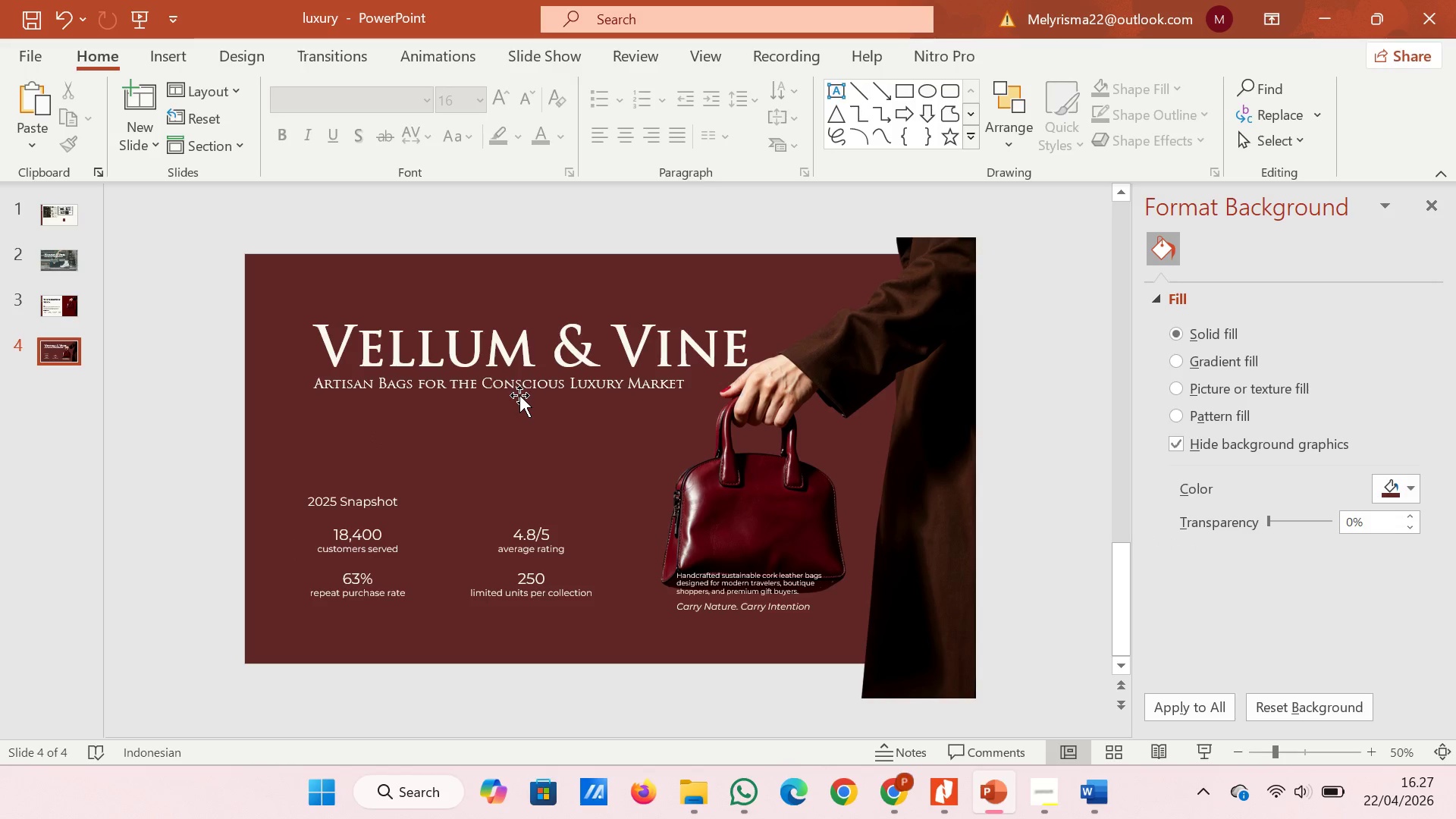 
left_click([519, 395])
 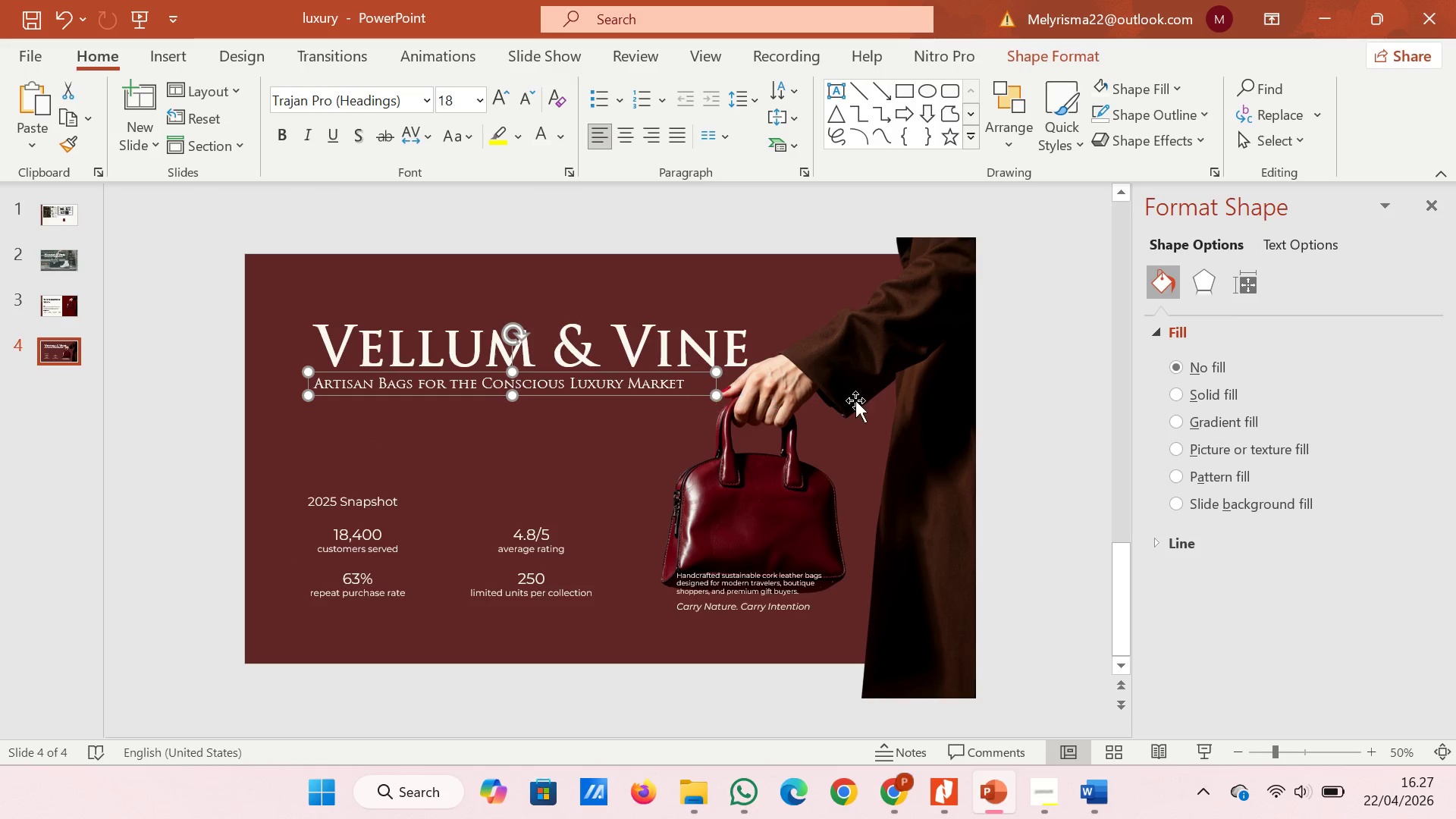 
left_click([999, 369])
 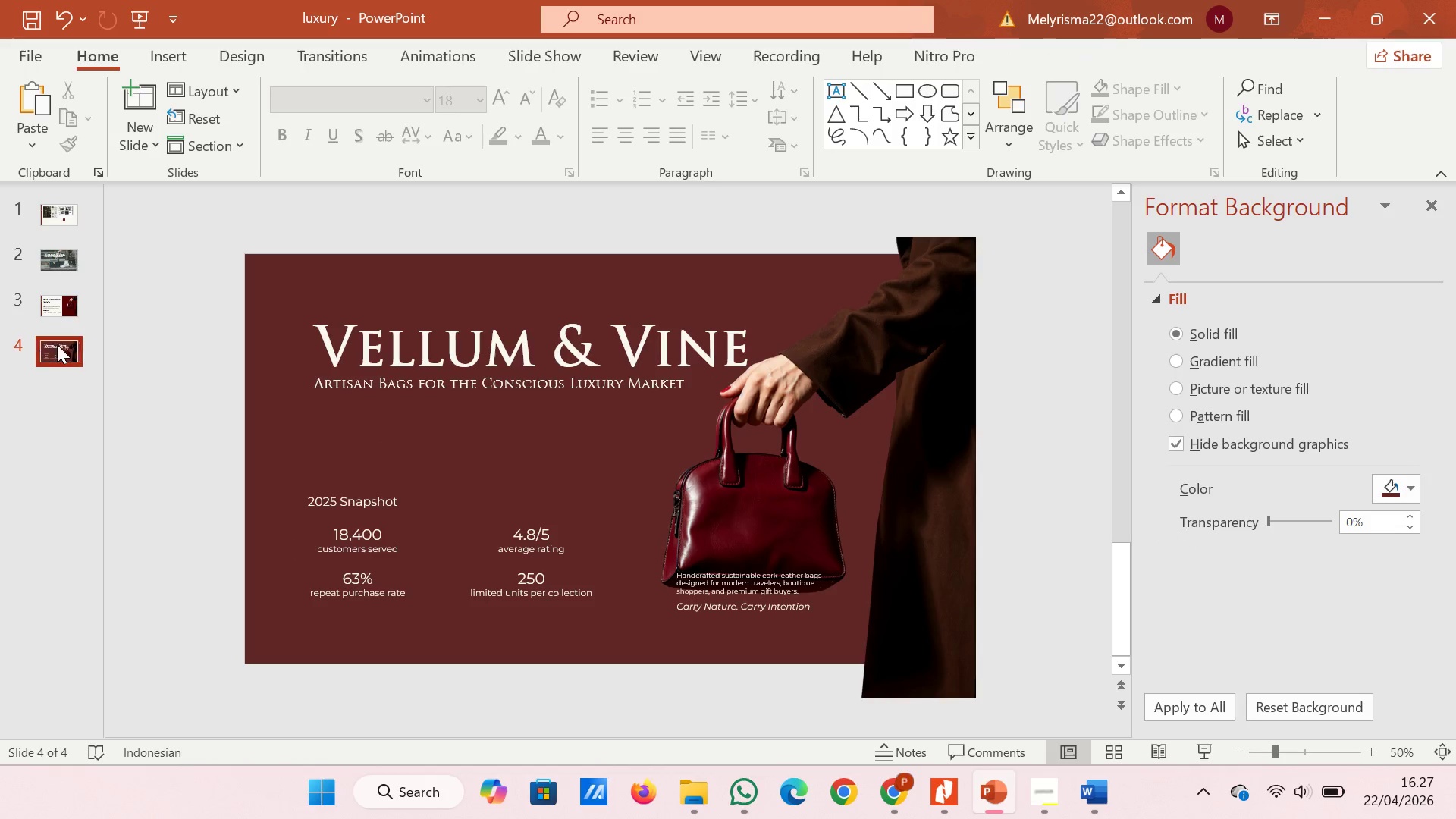 
left_click([59, 344])
 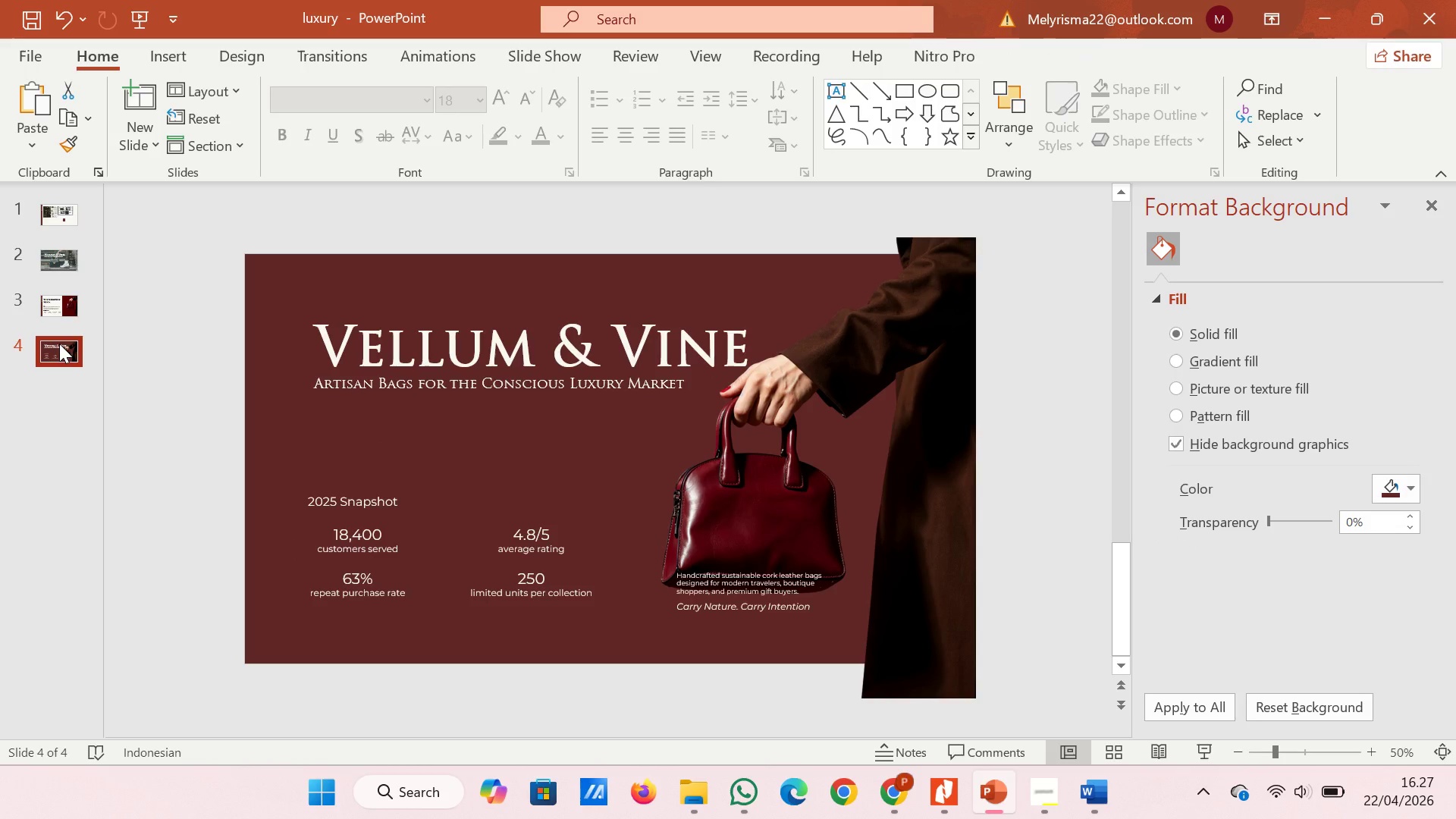 
key(Control+D)
 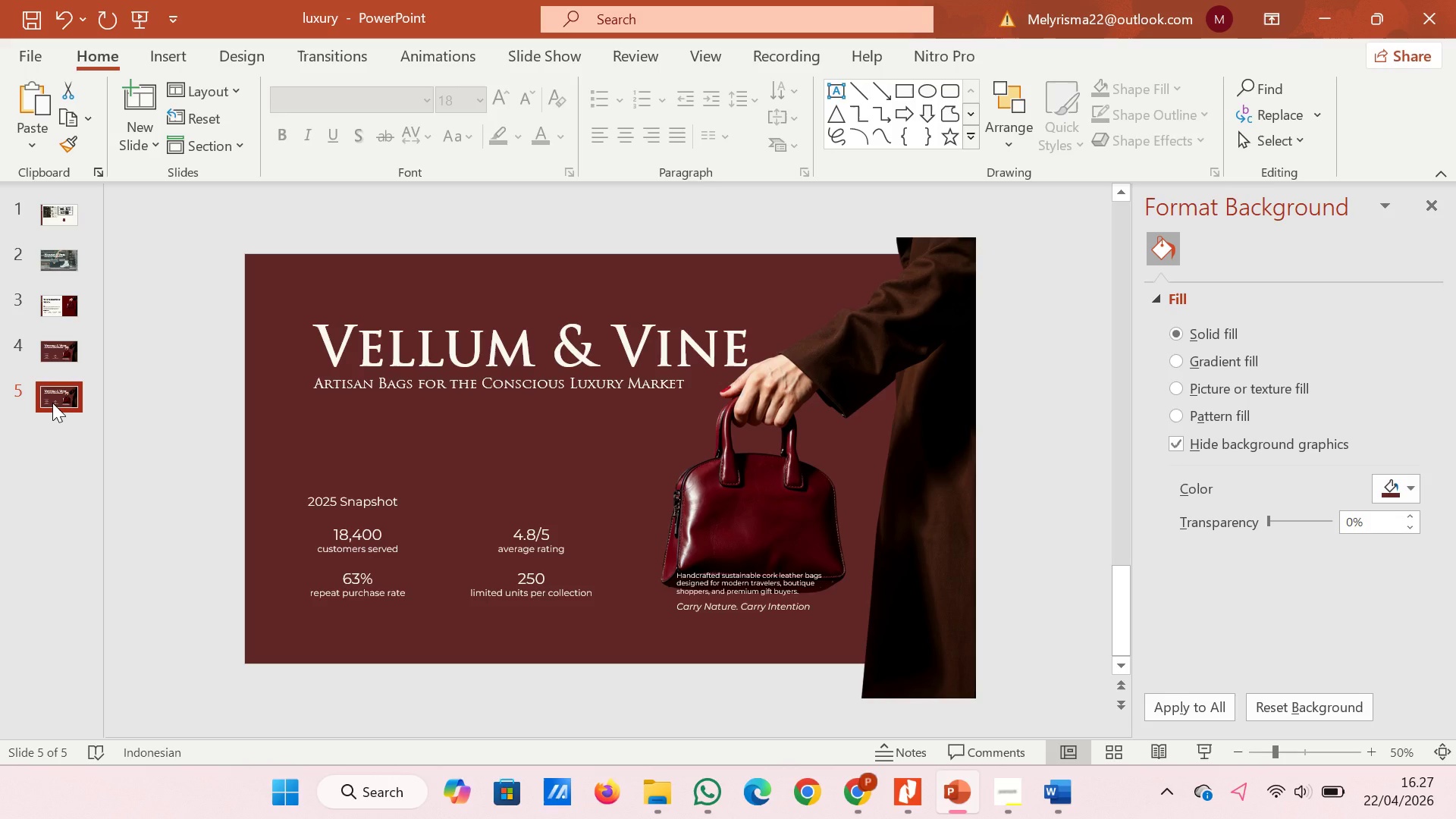 
left_click([52, 403])
 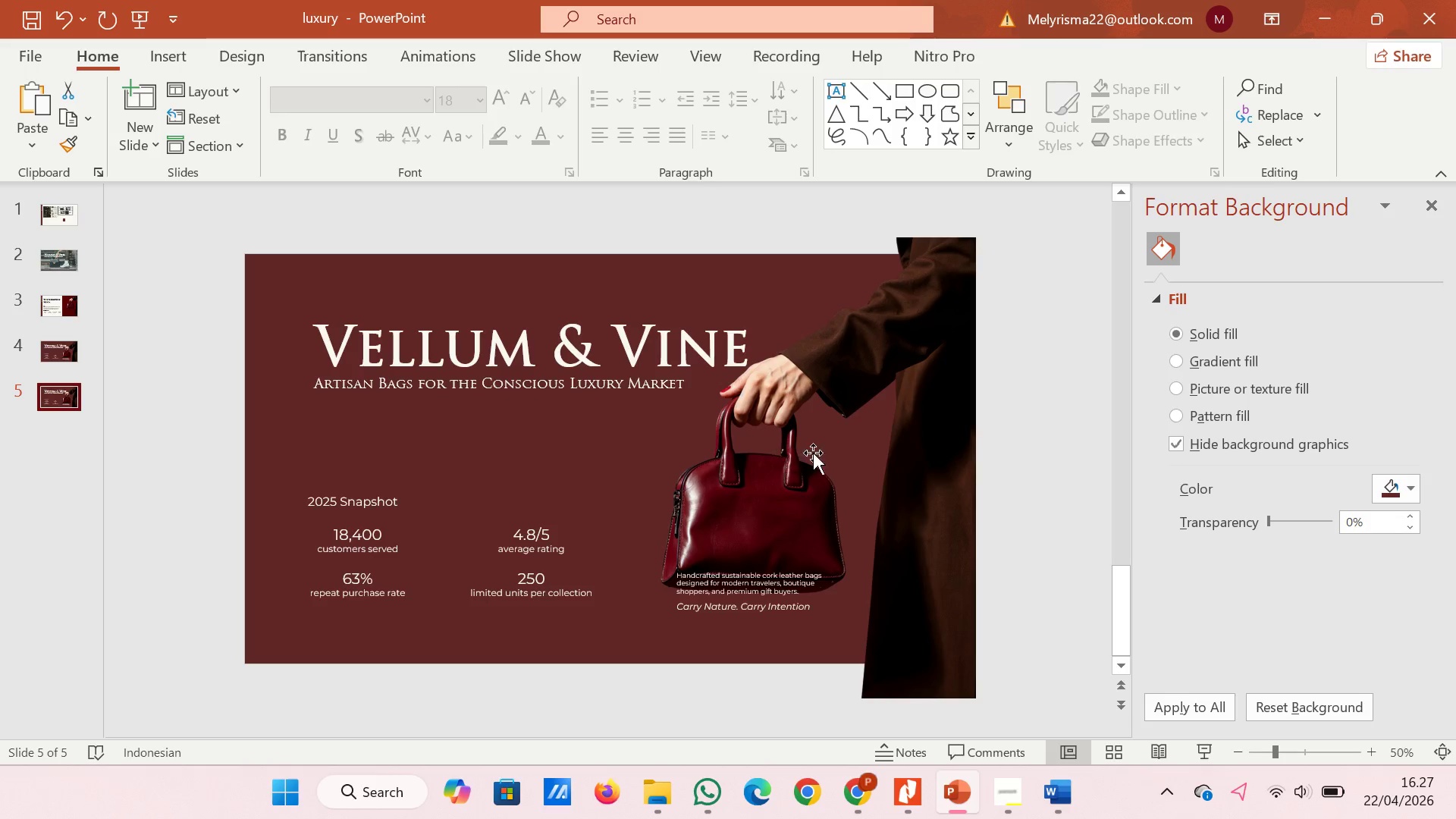 
left_click([871, 423])
 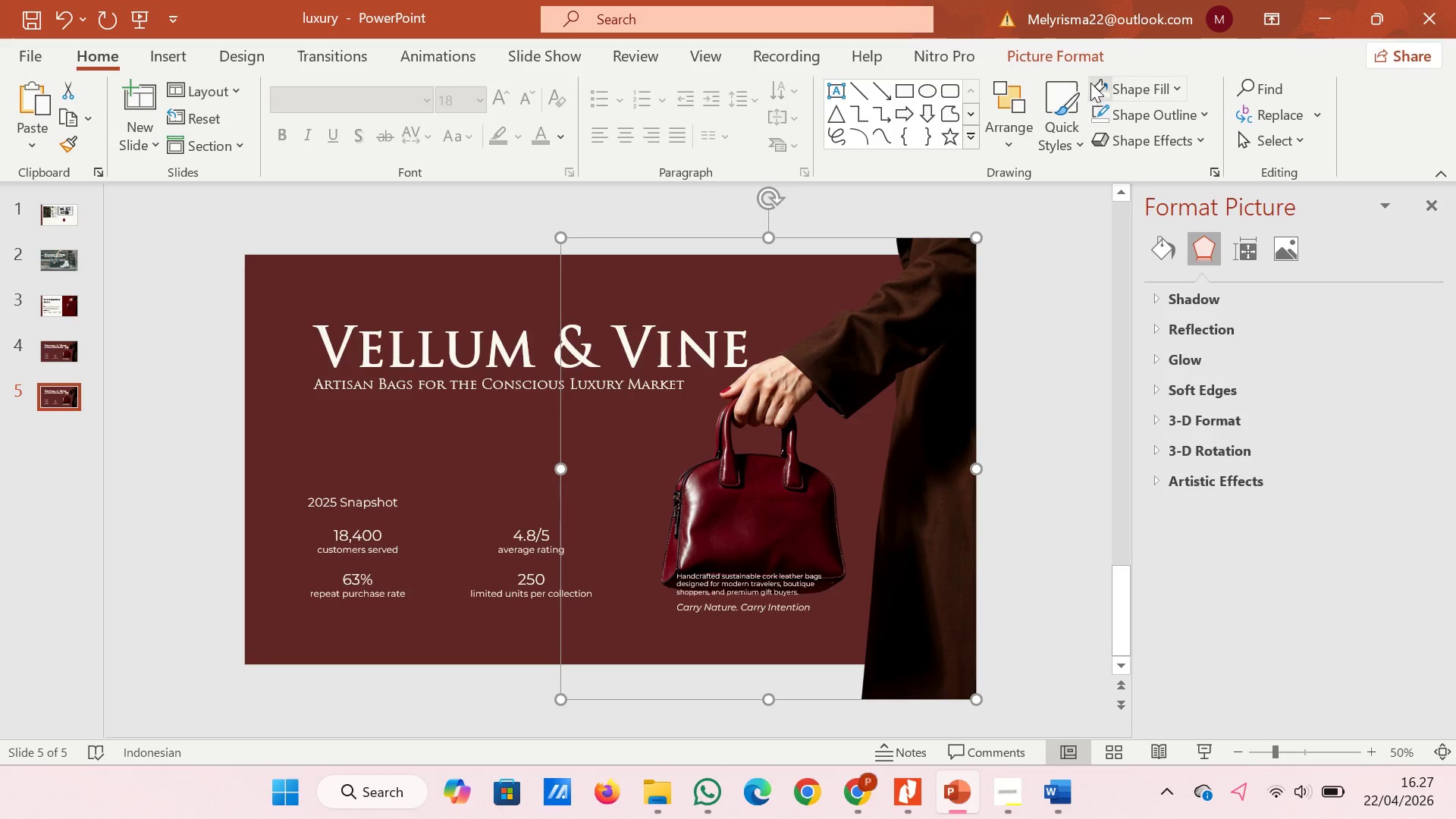 
left_click([1098, 65])
 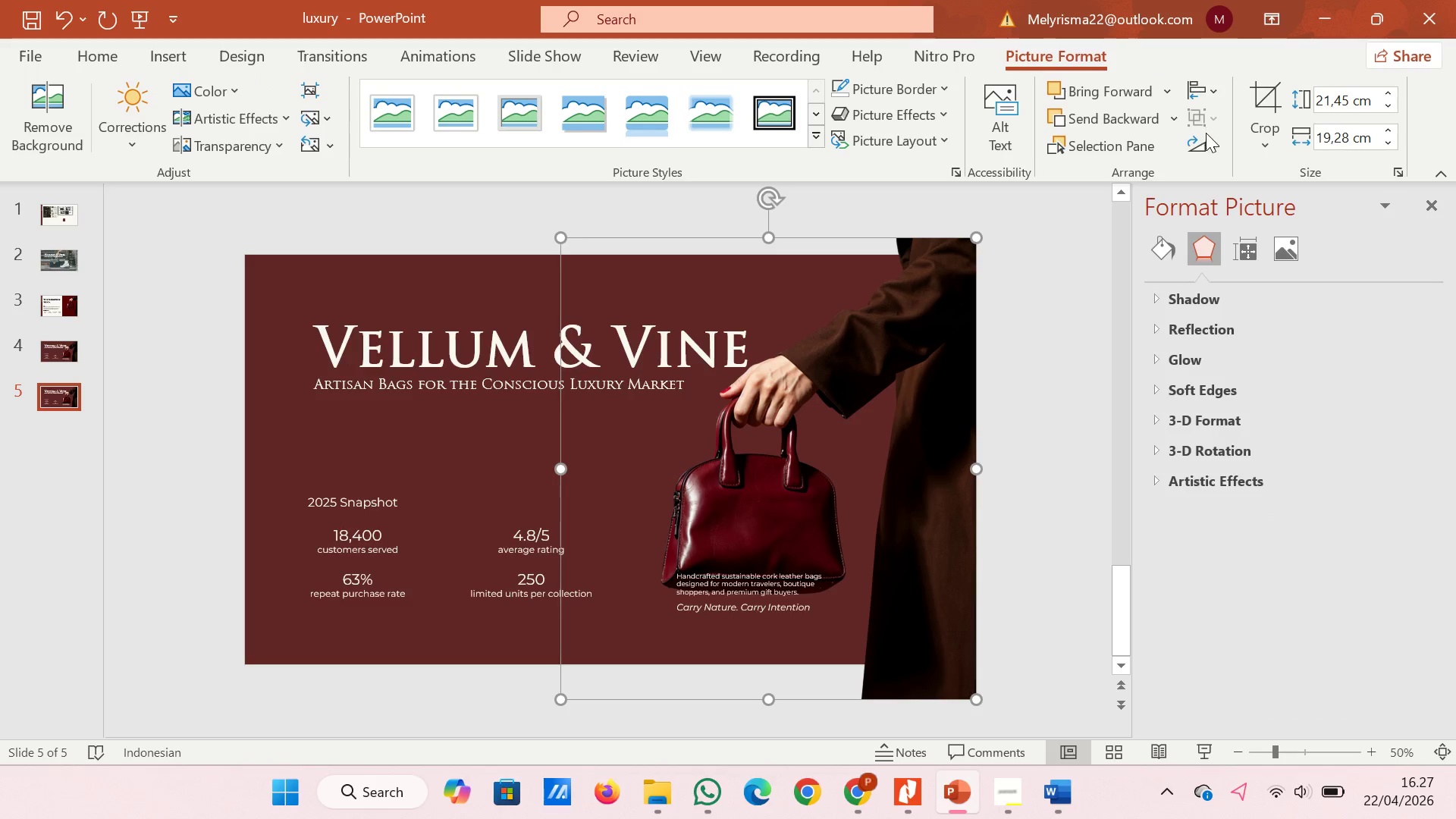 
left_click([1207, 141])
 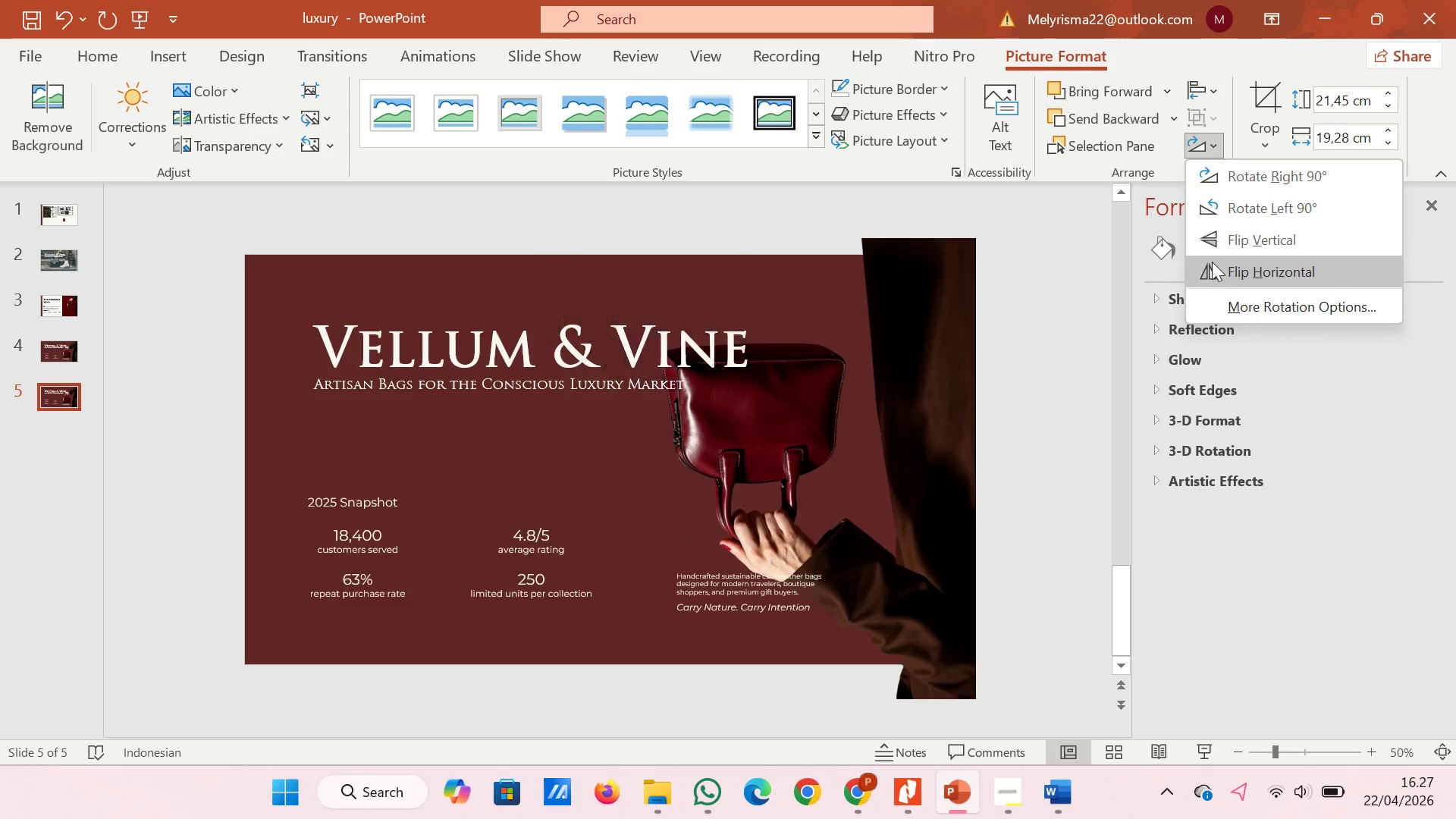 
left_click([1212, 265])
 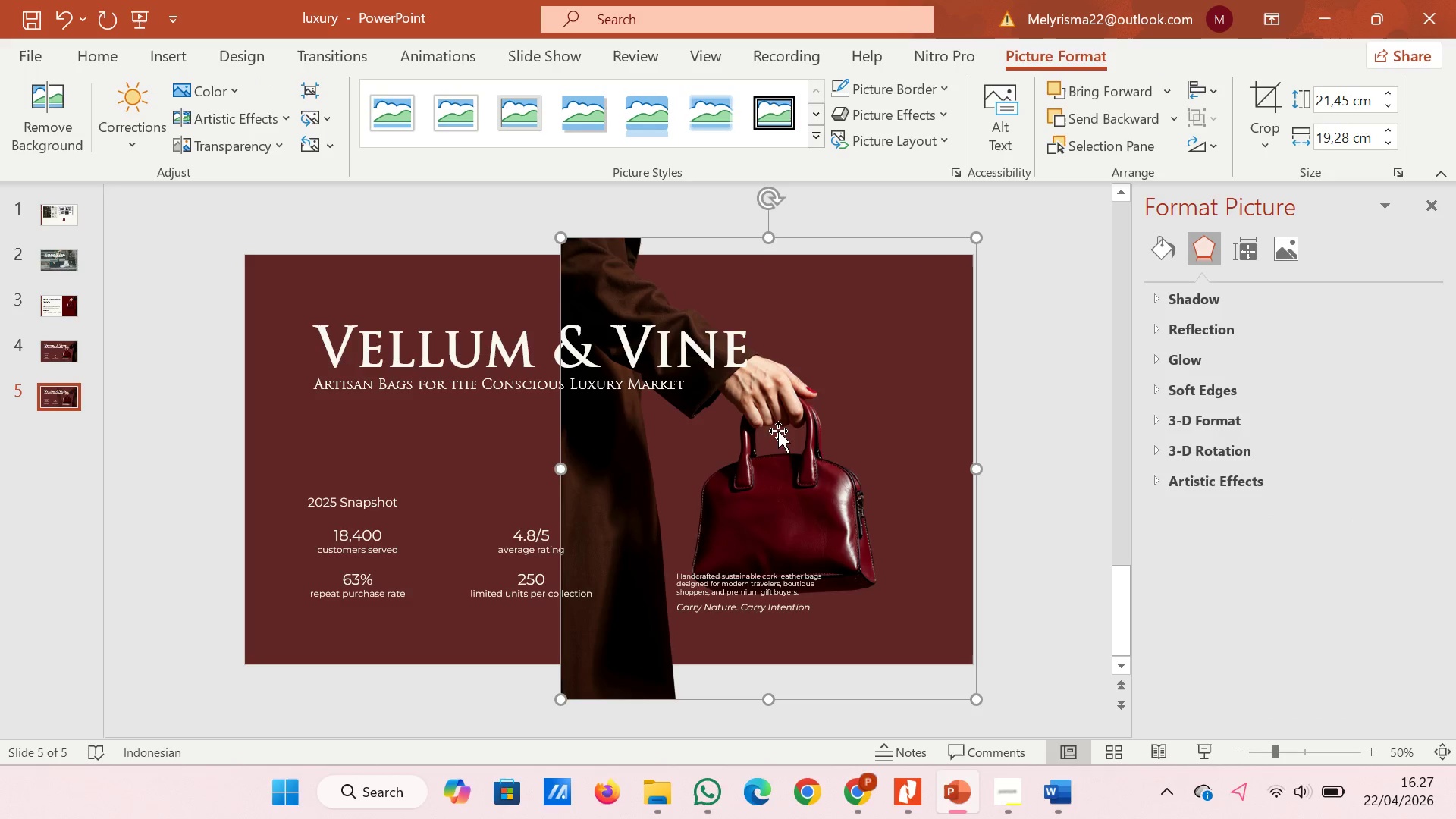 
left_click_drag(start_coordinate=[766, 442], to_coordinate=[453, 444])
 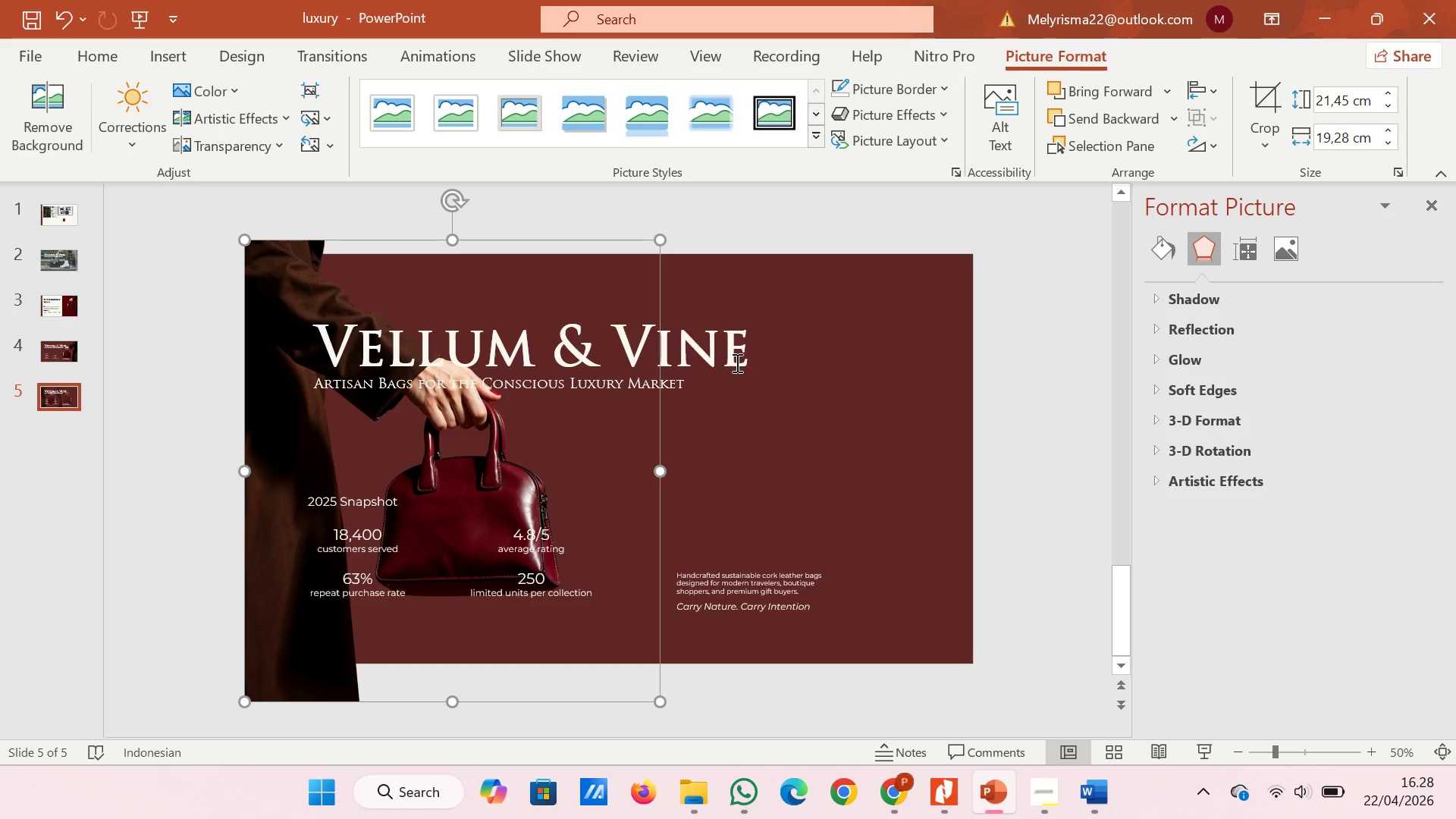 
left_click([736, 362])
 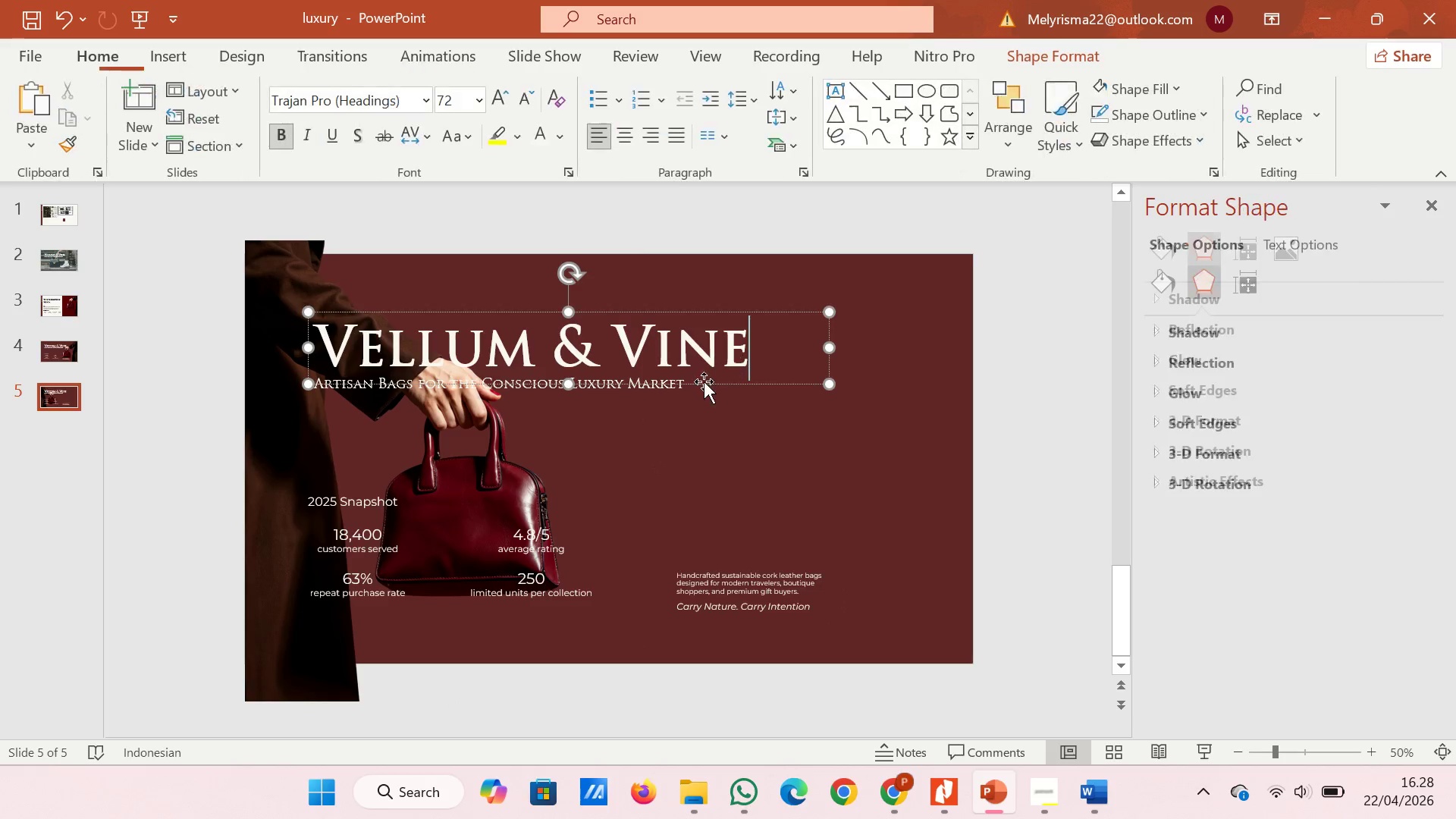 
hold_key(key=ShiftLeft, duration=1.5)
left_click([698, 384])
 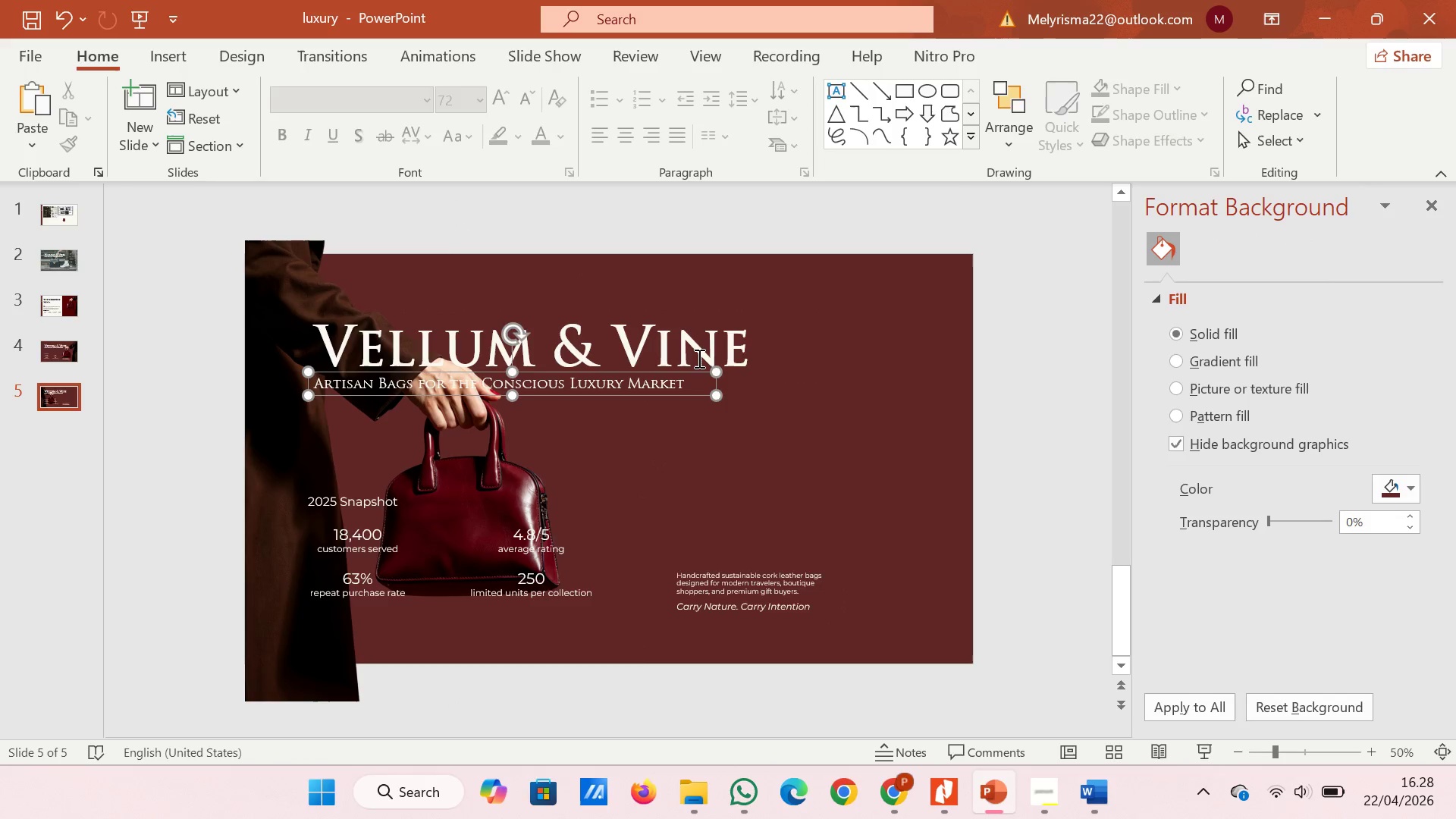 
left_click([698, 358])
 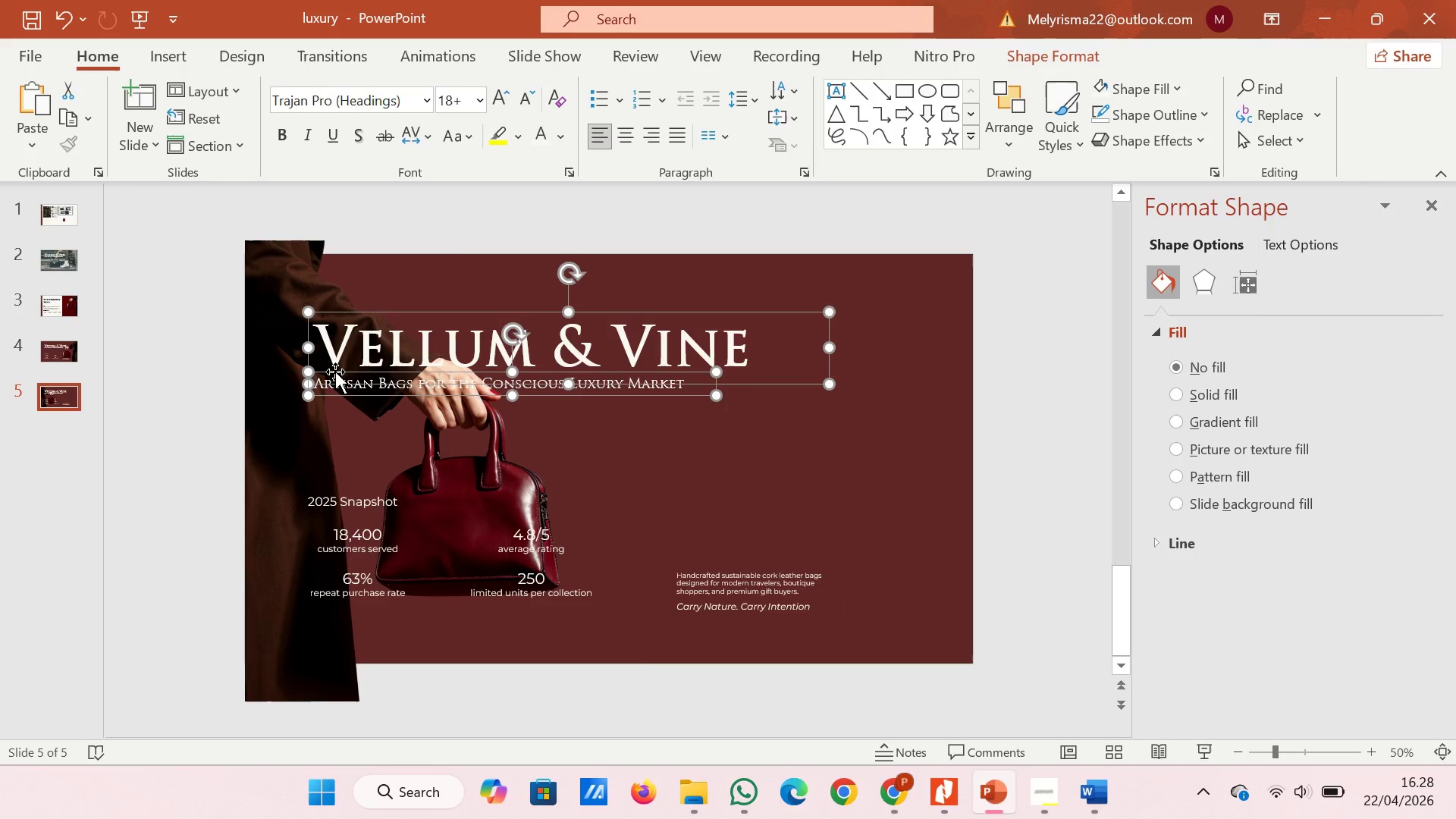 
left_click_drag(start_coordinate=[335, 372], to_coordinate=[486, 366])
 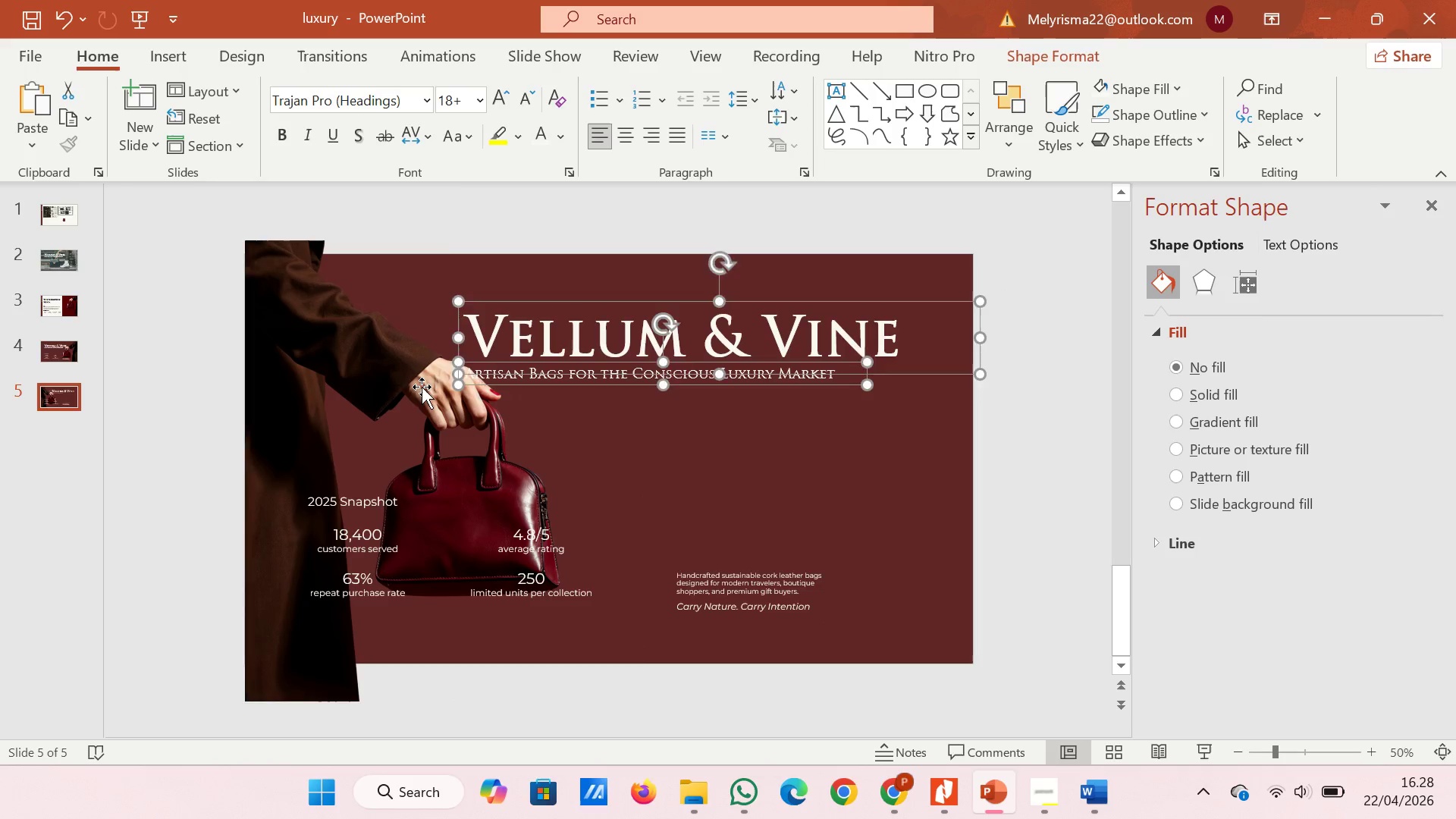 
left_click([422, 387])
 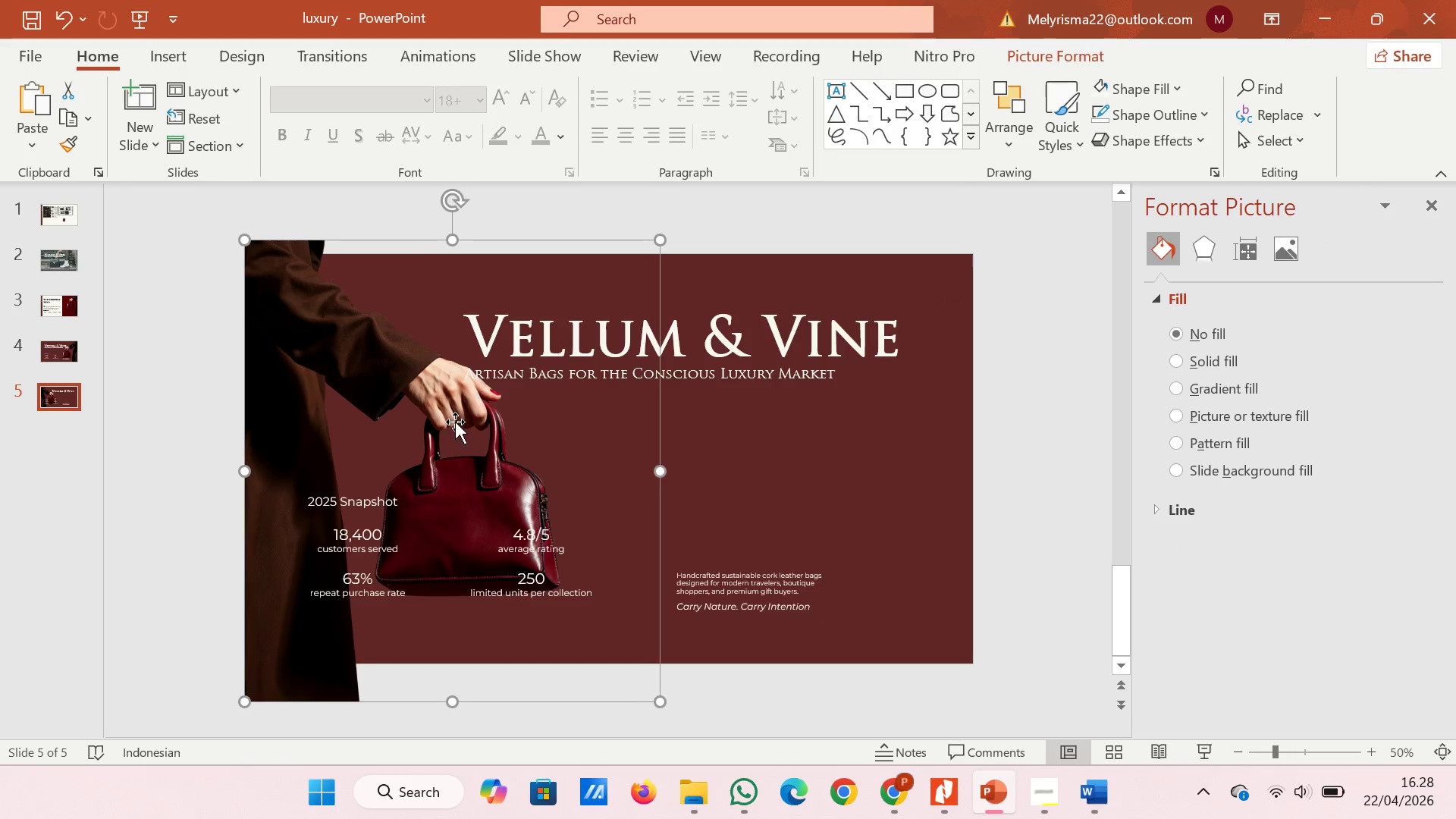 
left_click_drag(start_coordinate=[455, 422], to_coordinate=[434, 435])
 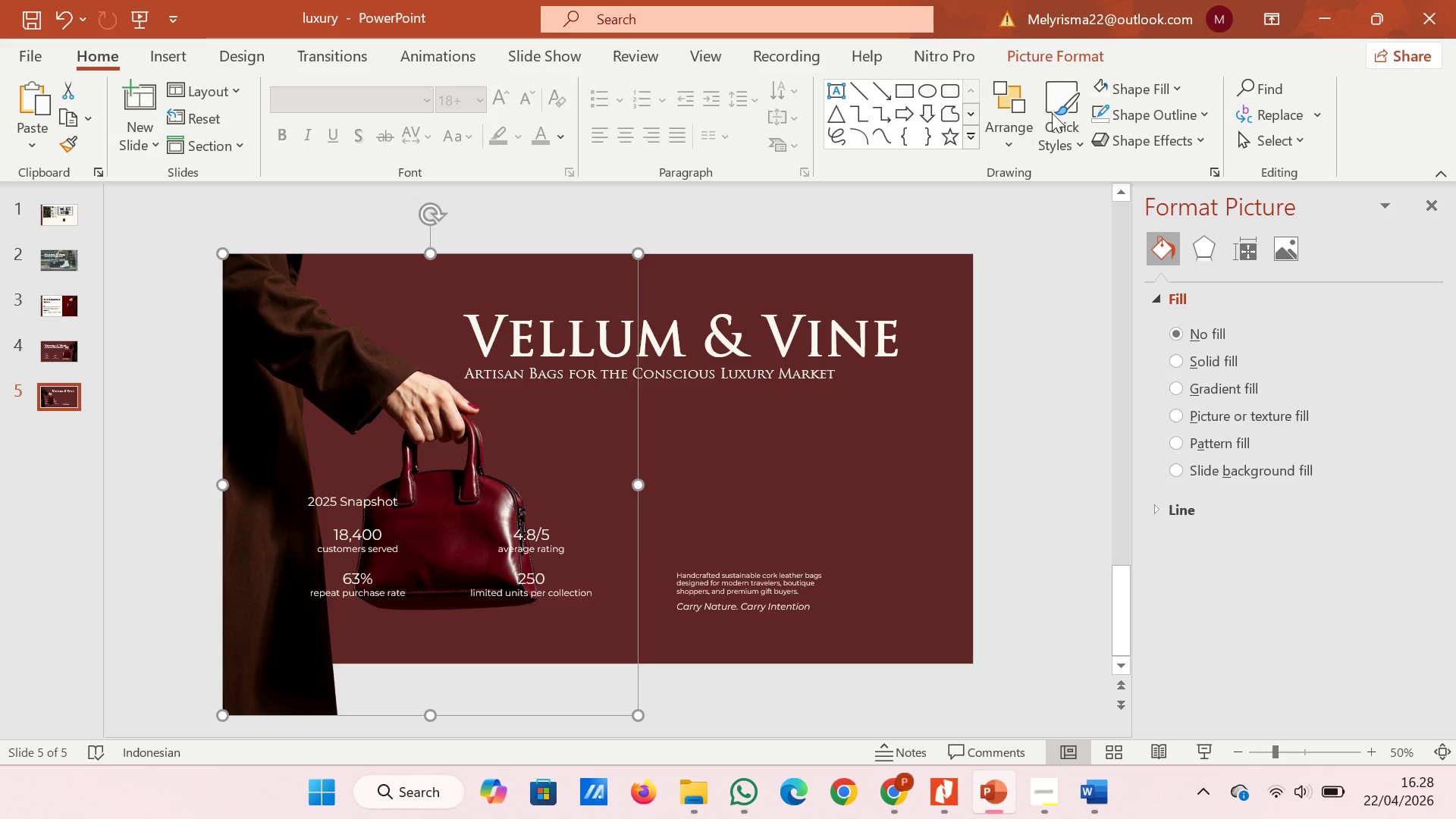 
left_click([1081, 61])
 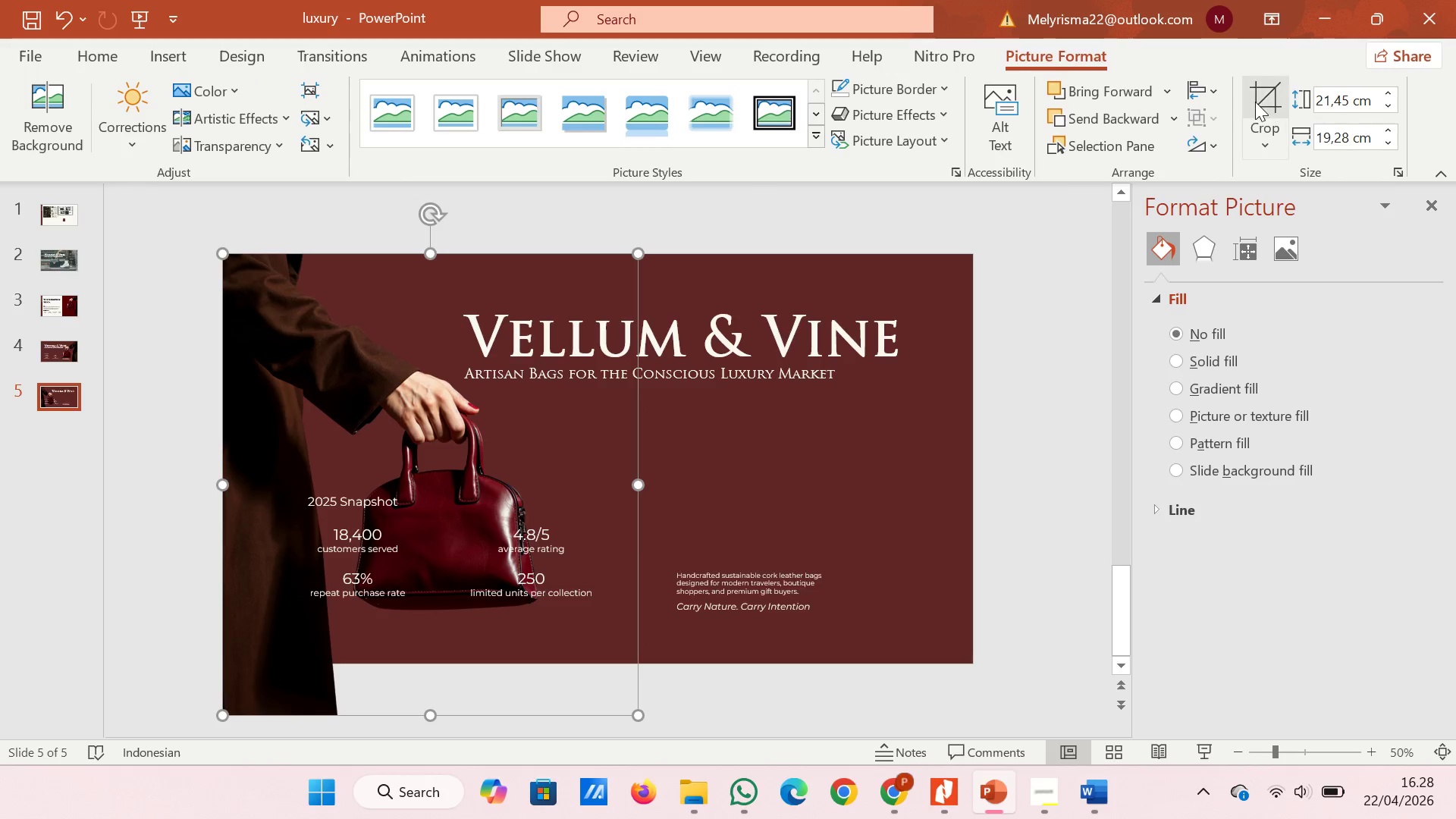 
left_click([1254, 99])
 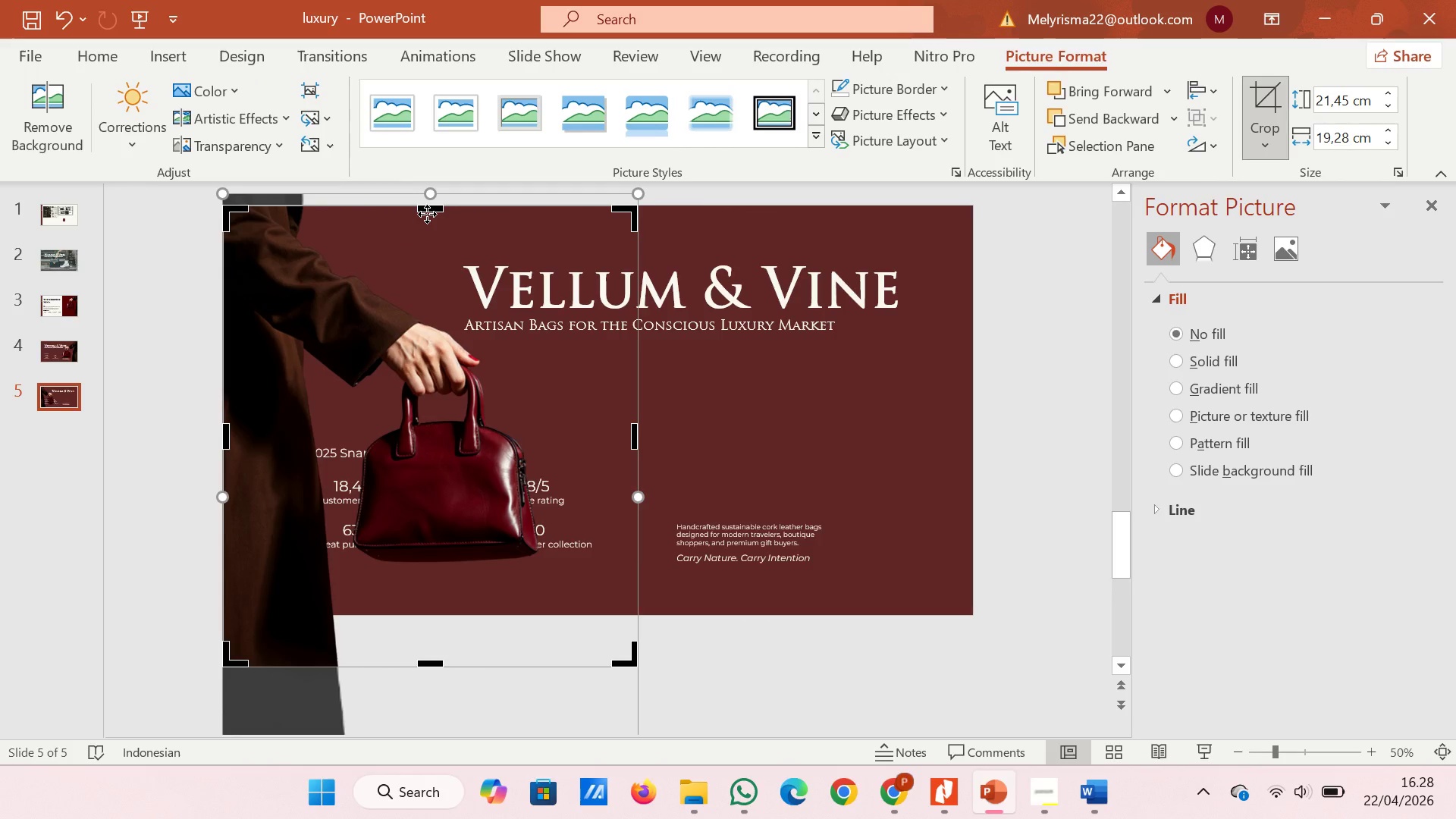 
left_click_drag(start_coordinate=[427, 212], to_coordinate=[423, 246])
 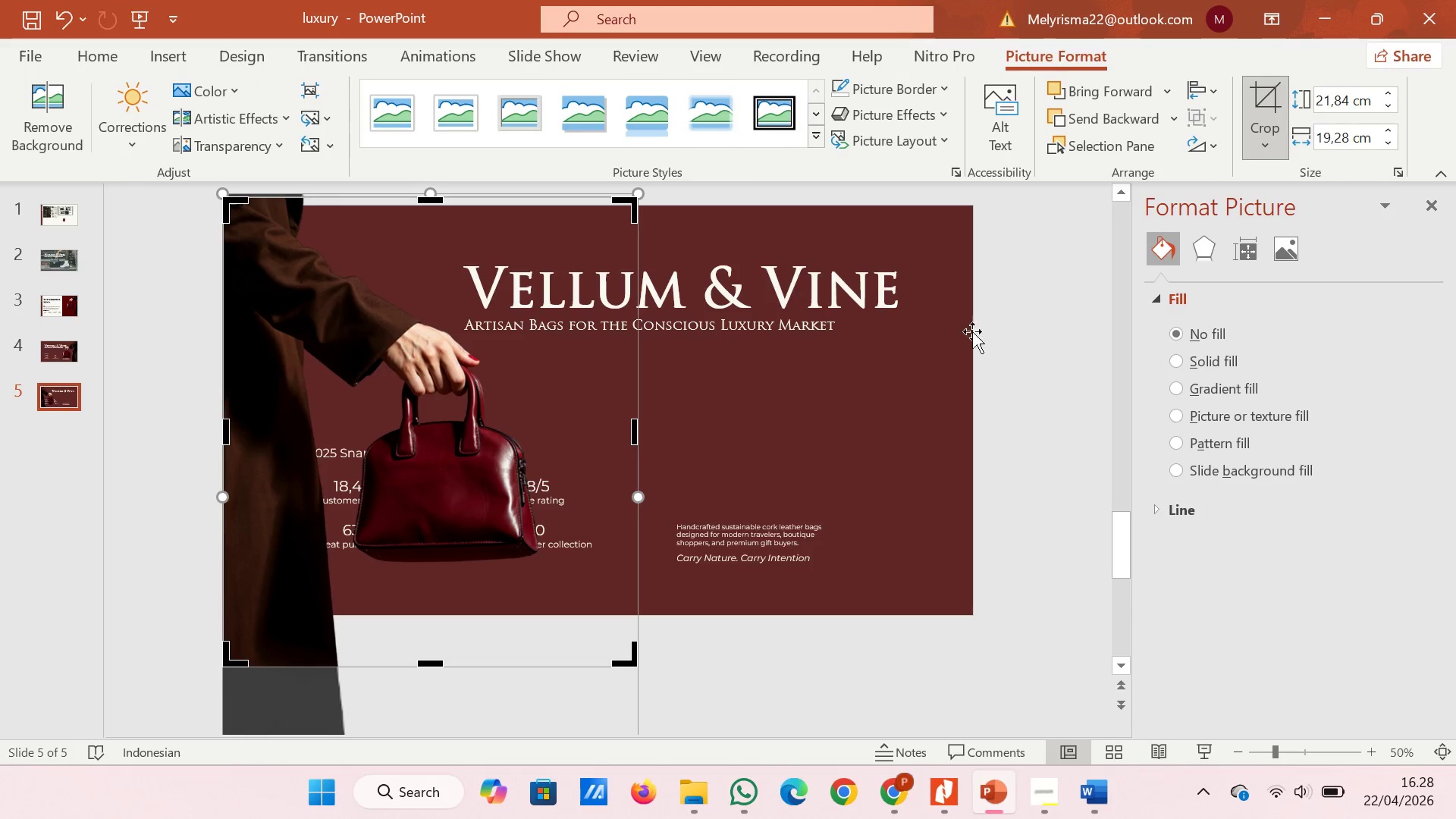 
left_click([995, 331])
 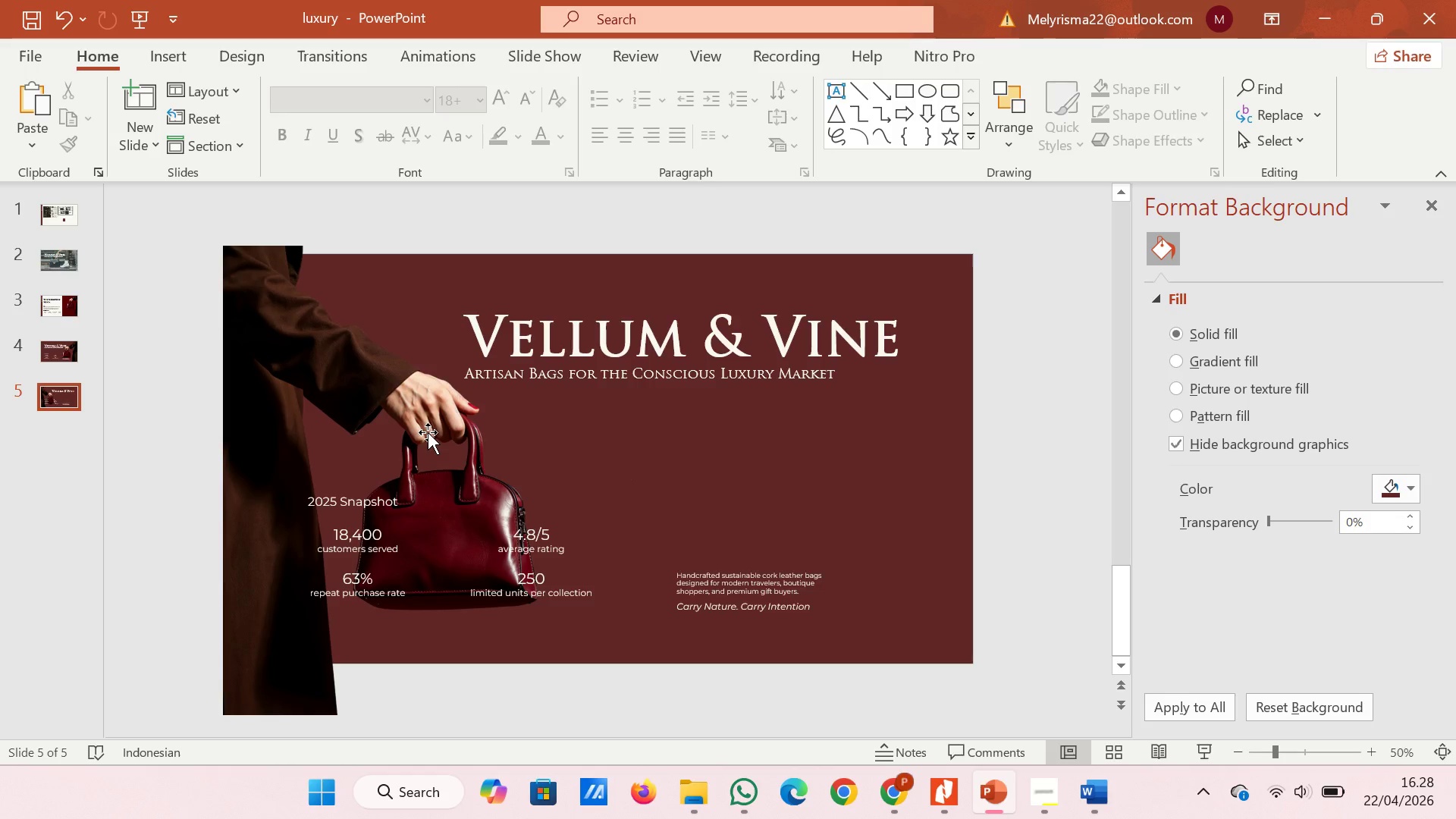 
wait(9.81)
 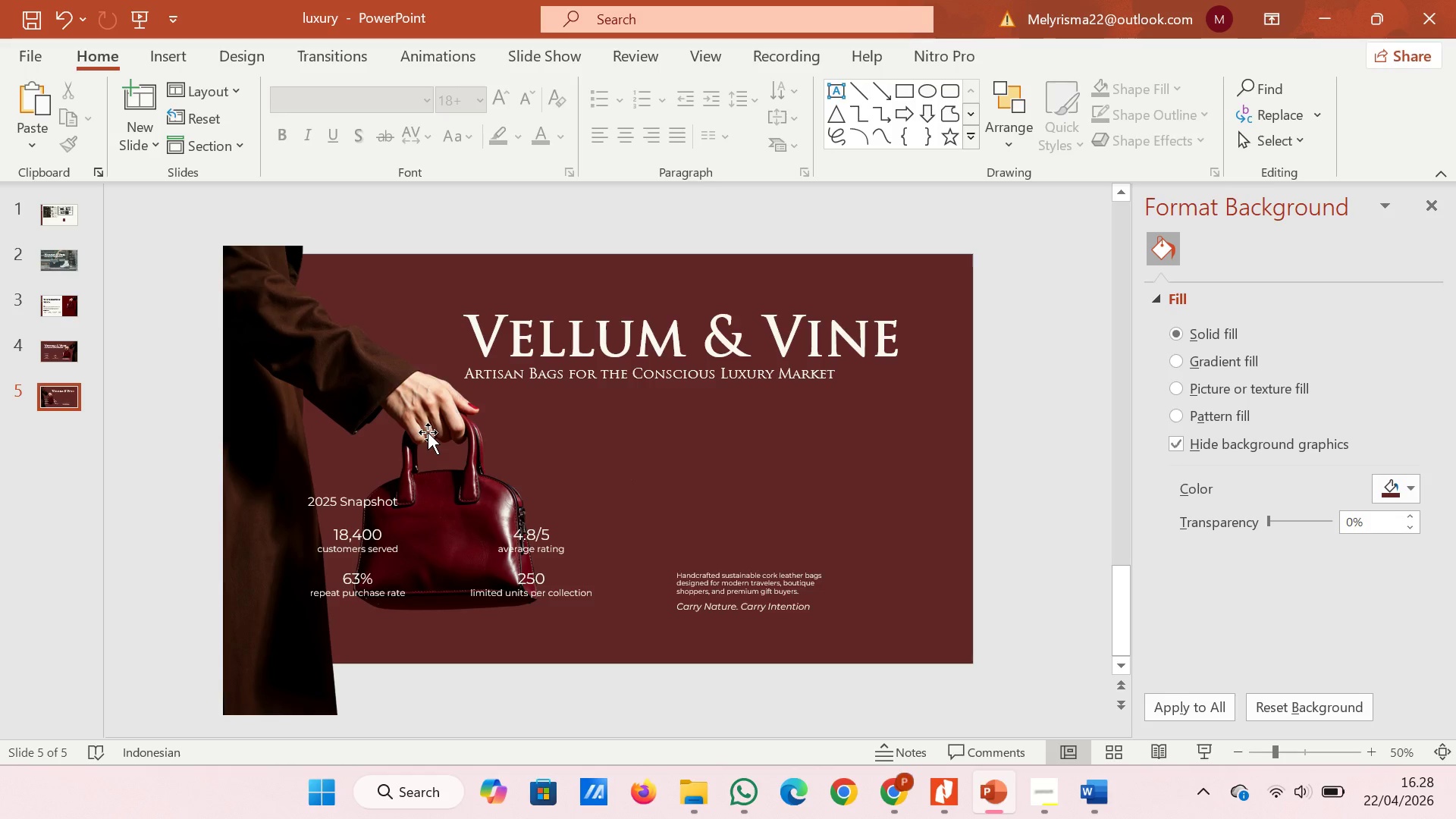 
left_click([774, 375])
 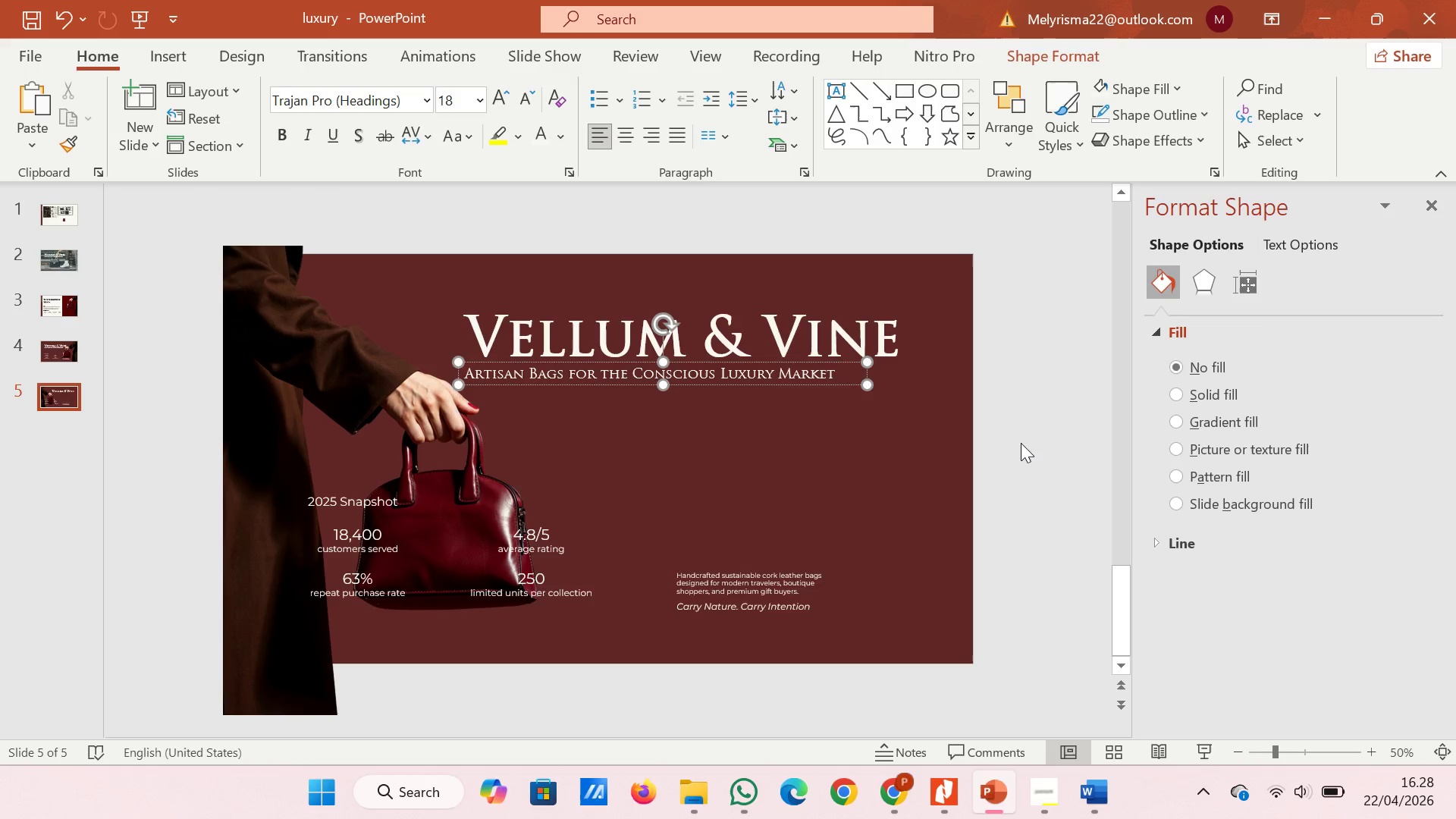 
left_click([1046, 400])
 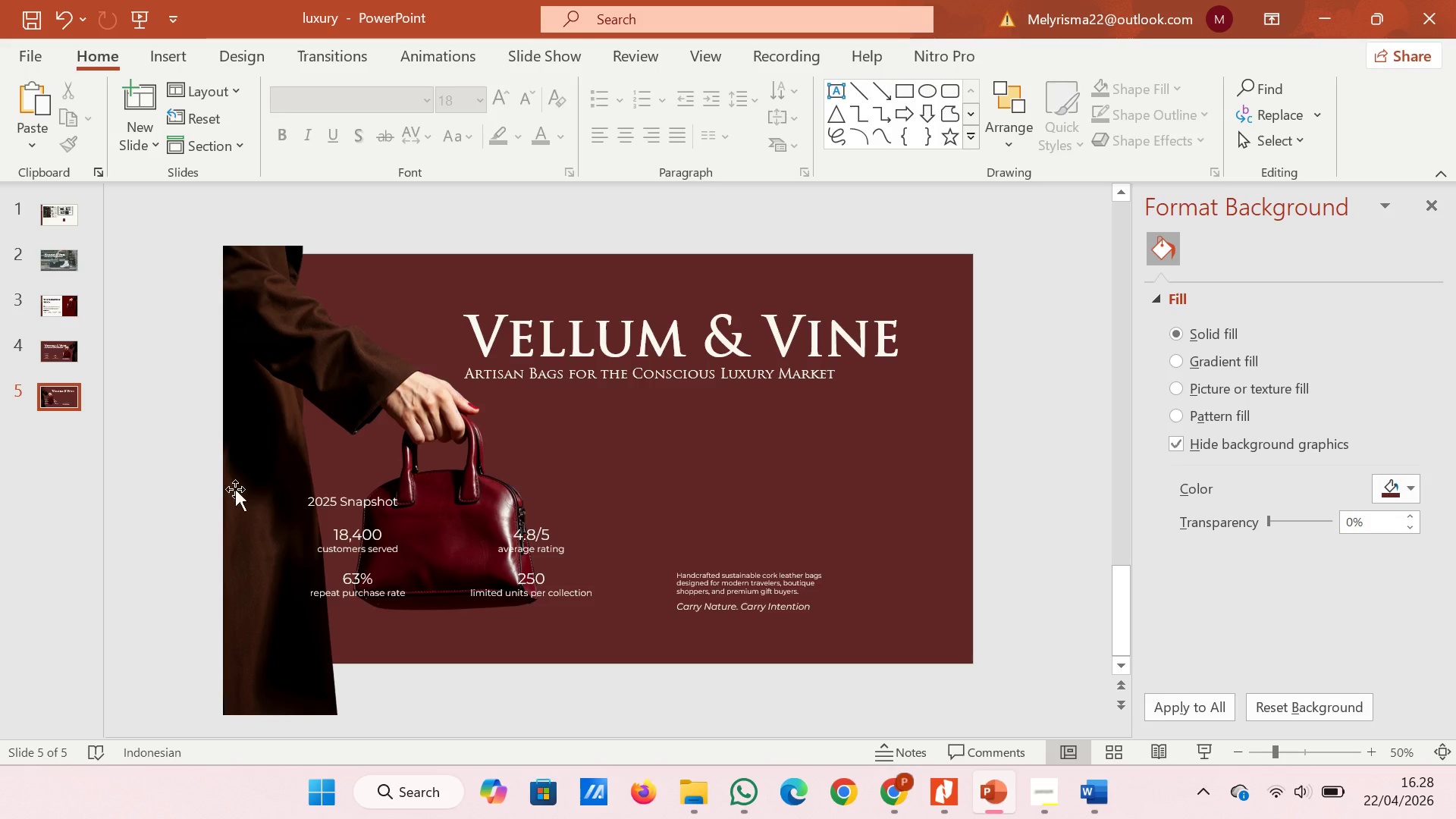 
left_click_drag(start_coordinate=[166, 466], to_coordinate=[646, 707])
 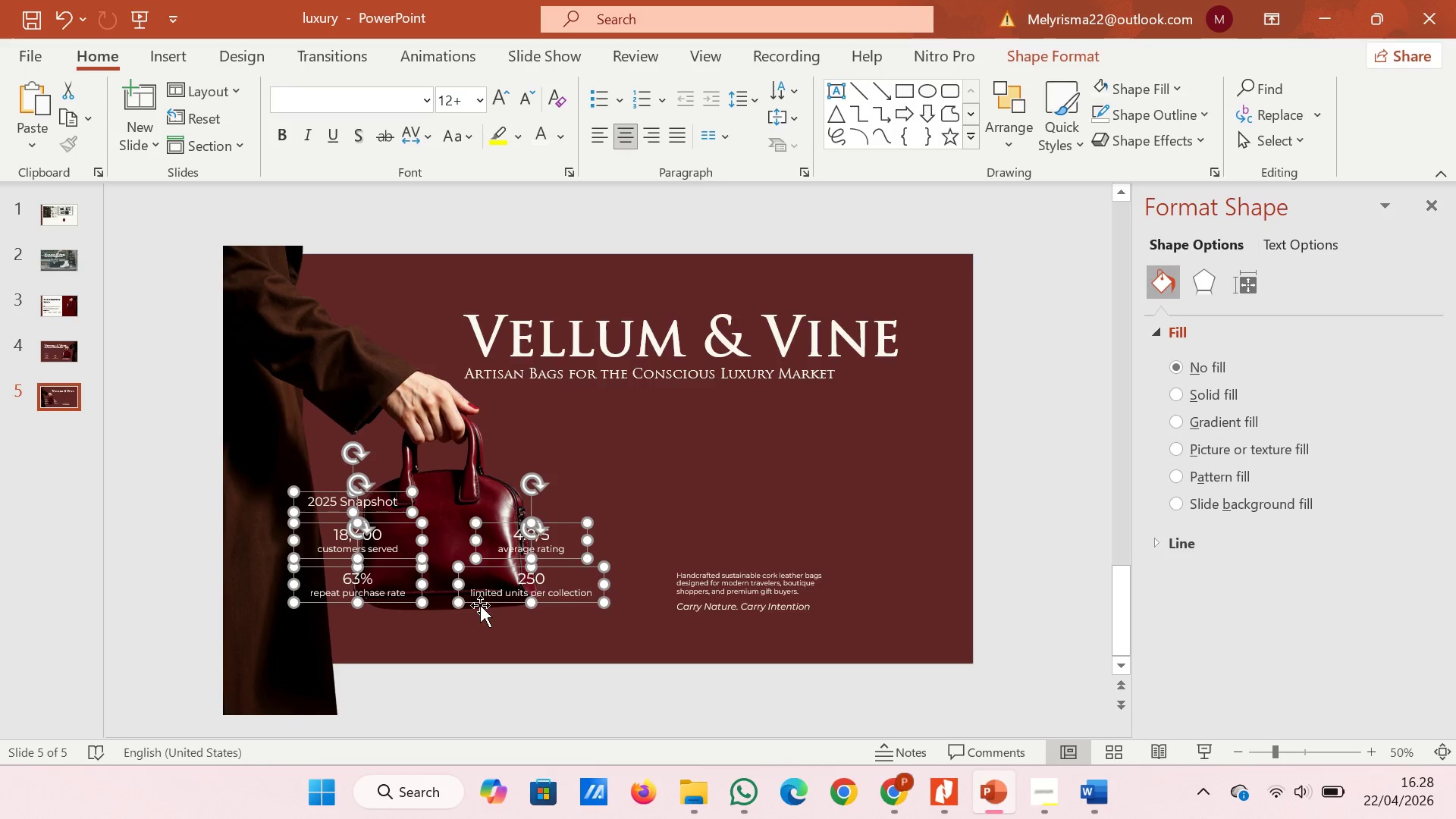 
left_click_drag(start_coordinate=[481, 604], to_coordinate=[779, 517])
 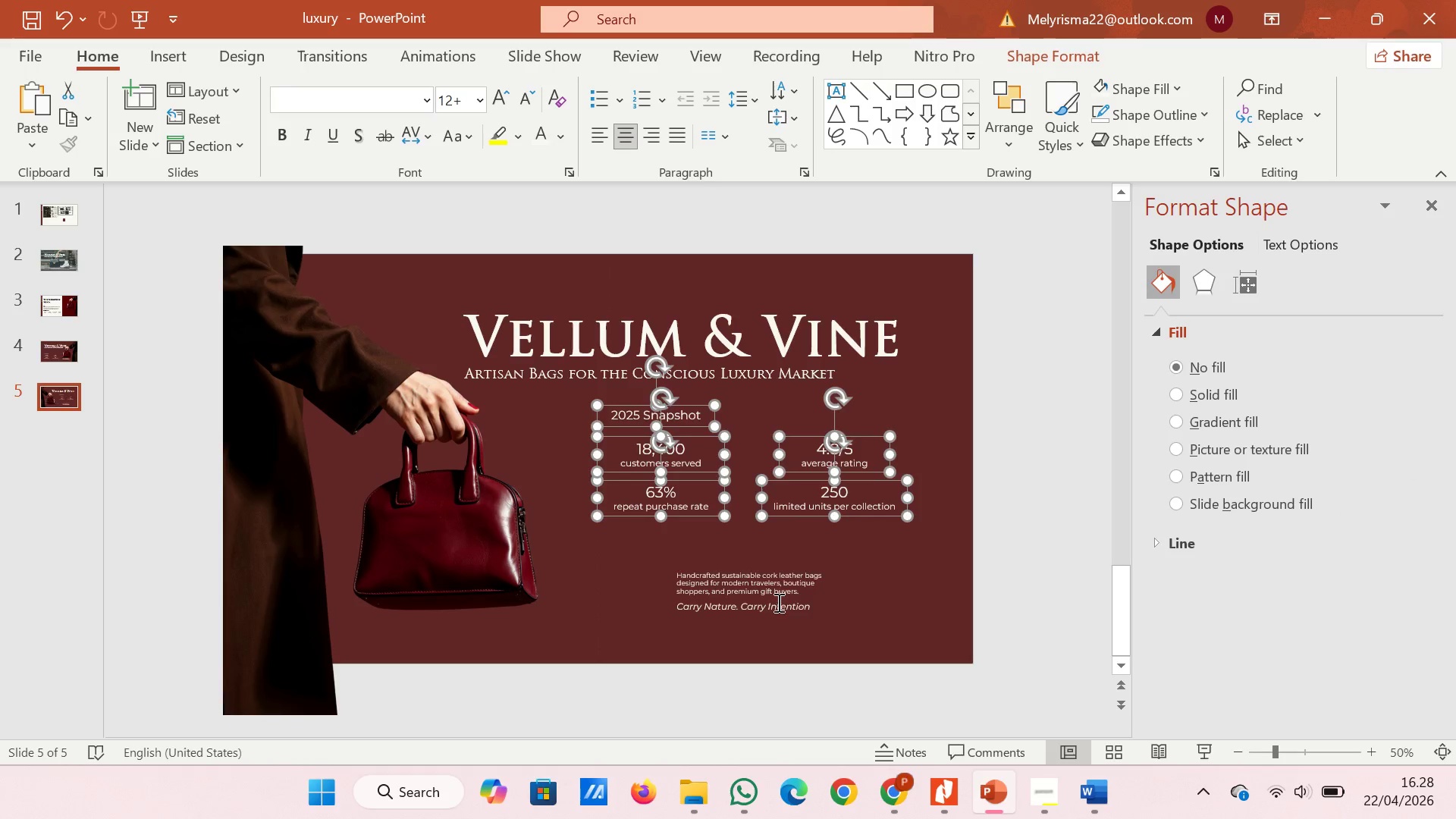 
left_click([779, 602])
 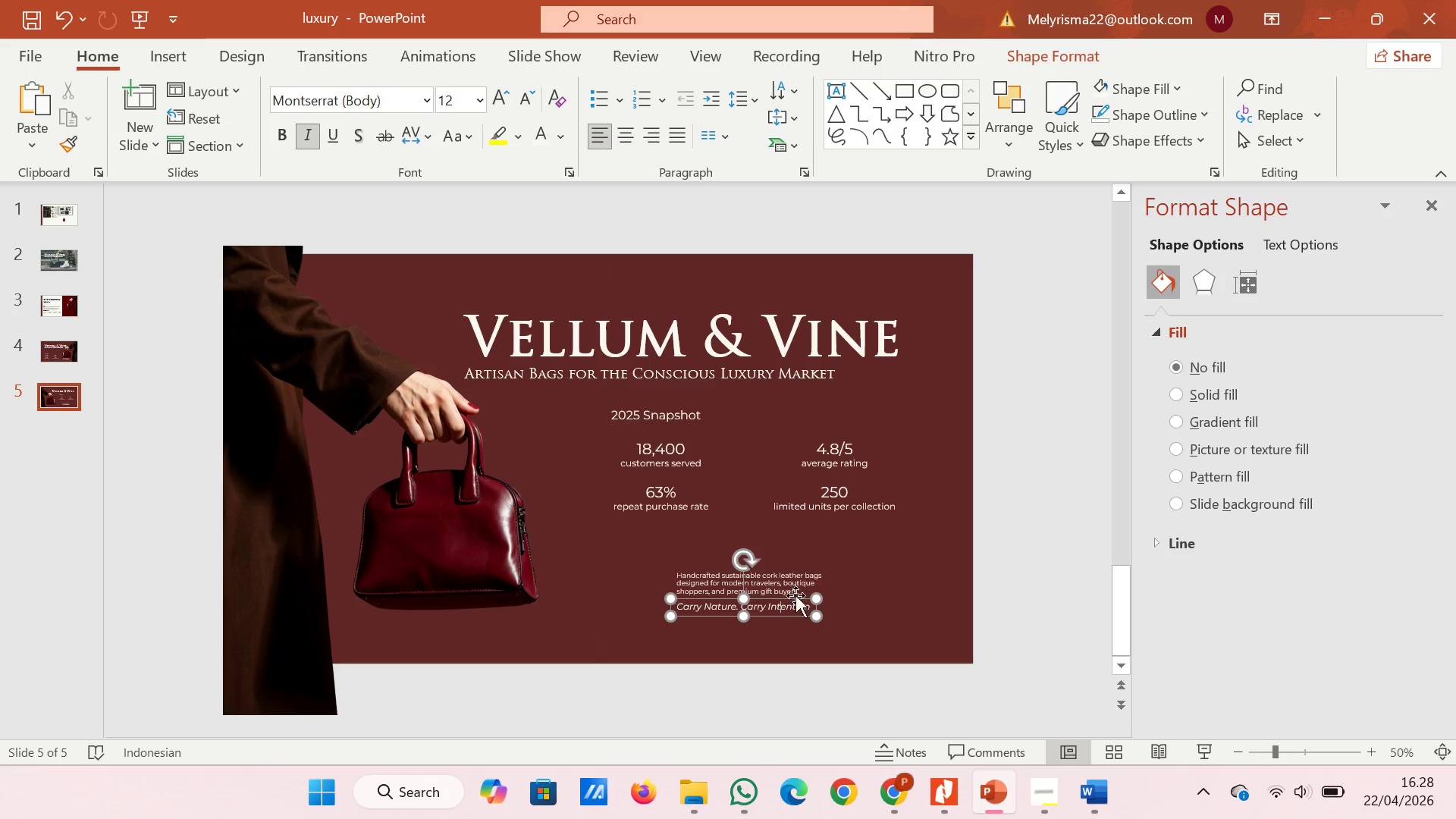 
hold_key(key=ShiftLeft, duration=0.42)
left_click([794, 578])
 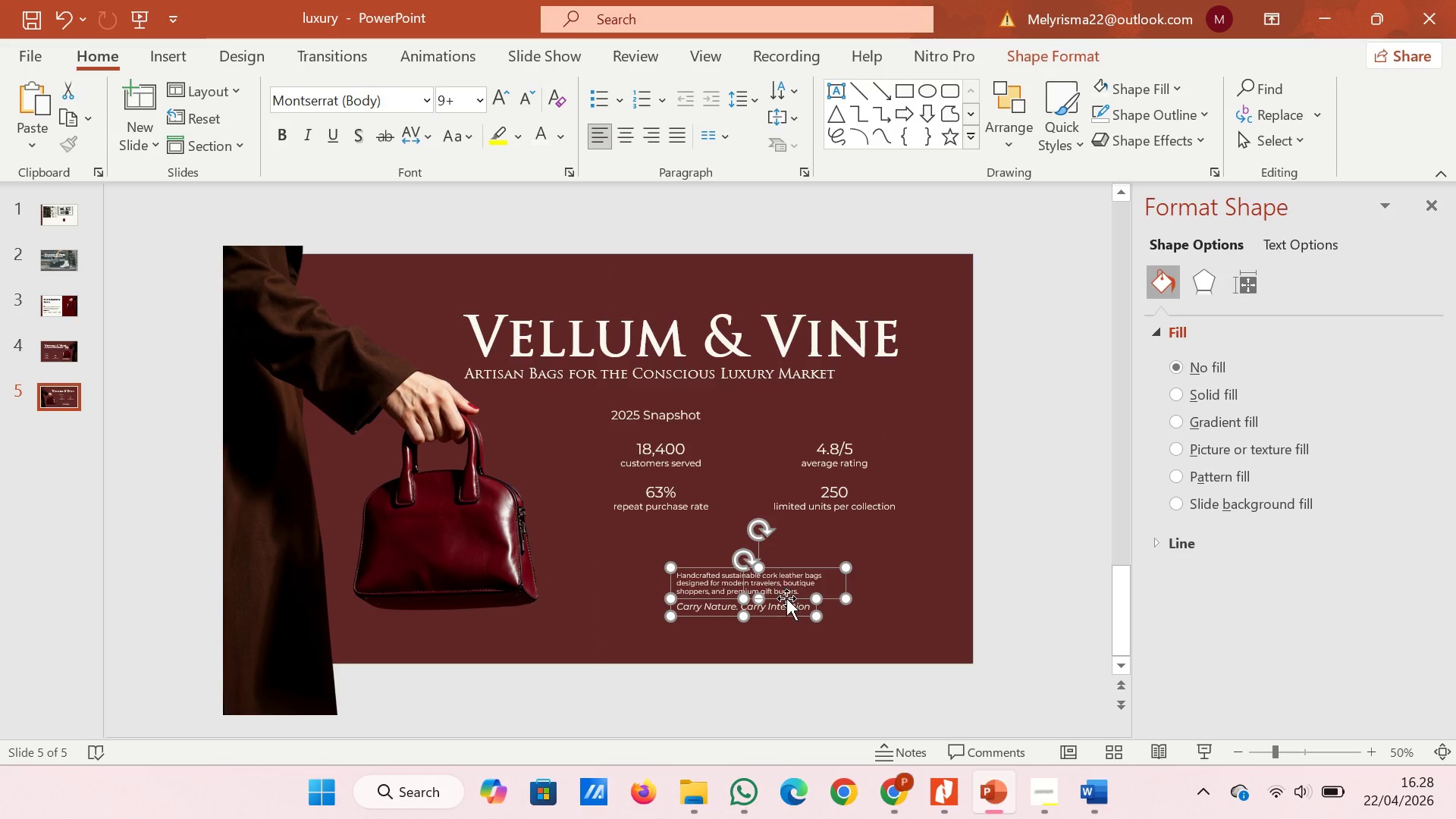 
left_click_drag(start_coordinate=[786, 599], to_coordinate=[708, 585])
 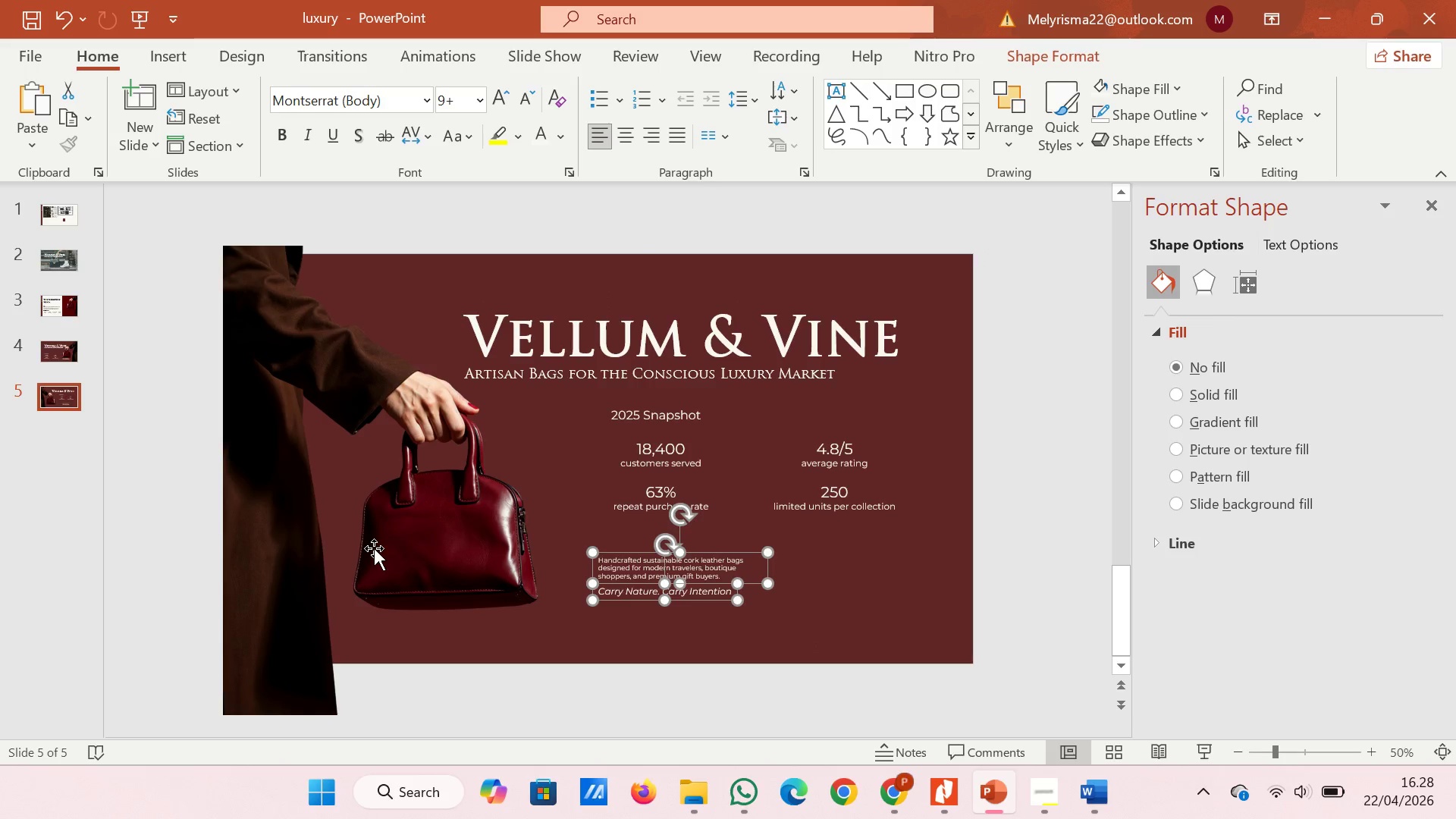 
left_click([374, 548])
 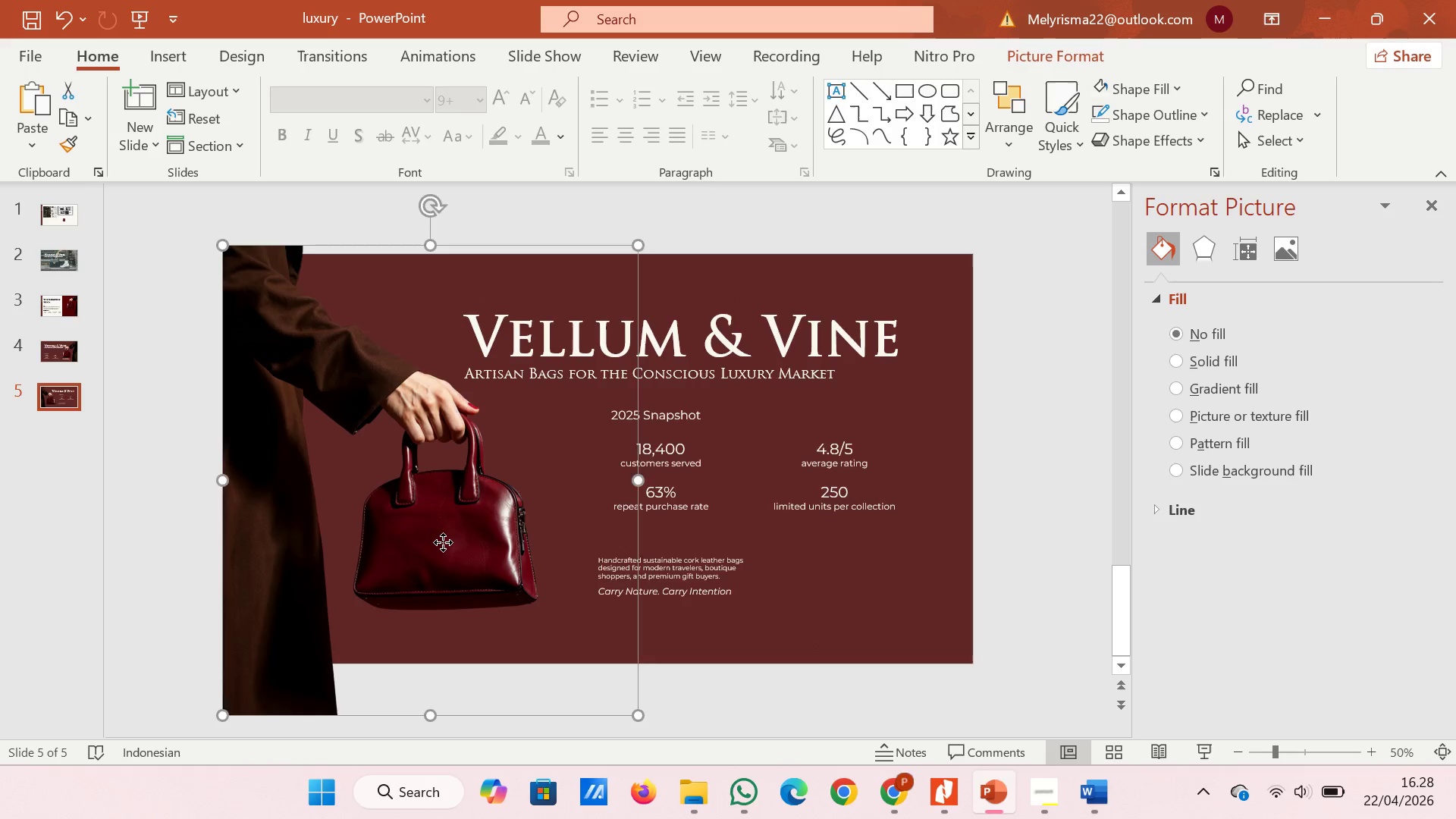 
left_click_drag(start_coordinate=[441, 542], to_coordinate=[464, 539])
 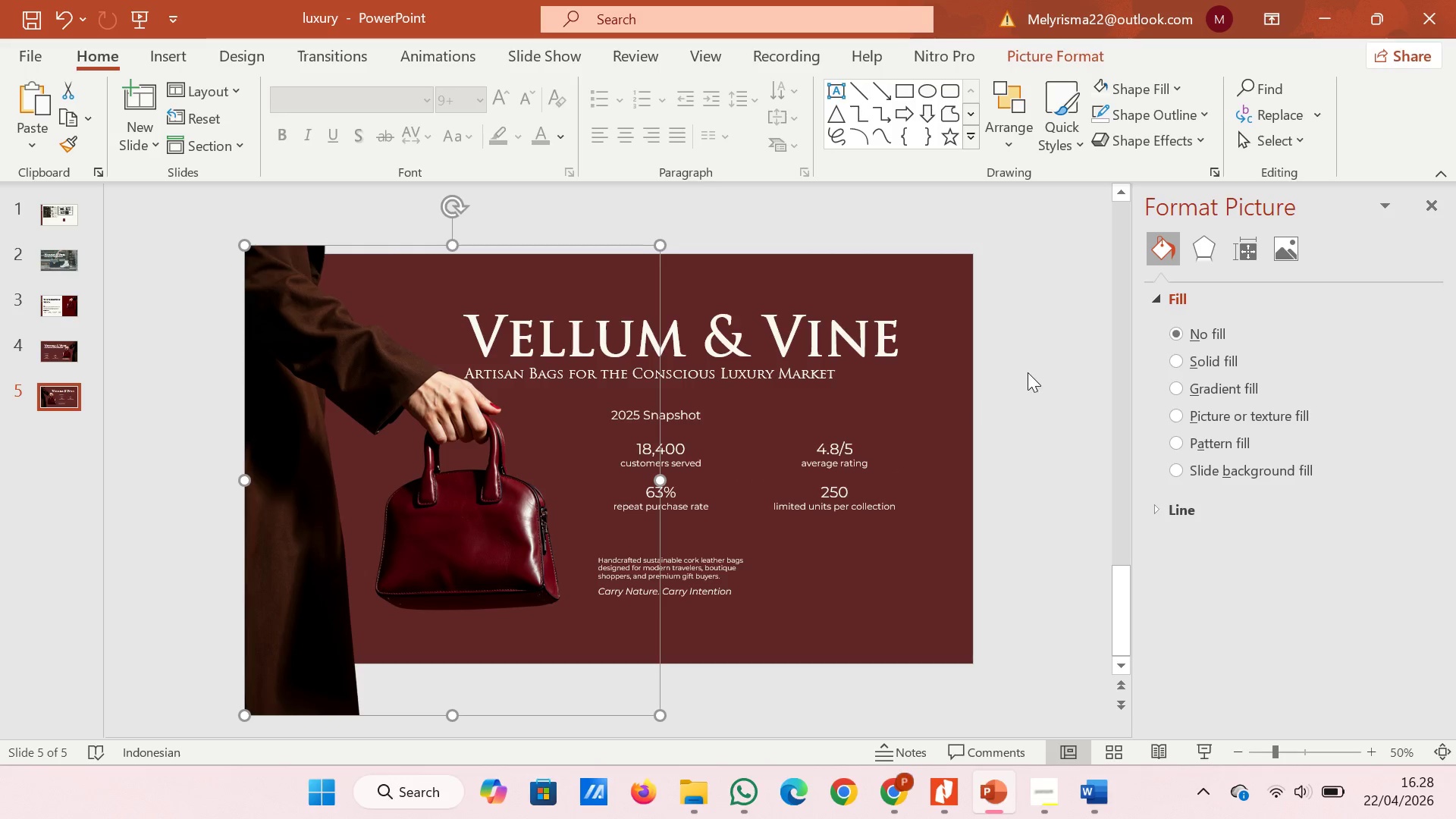 
left_click([1028, 372])
 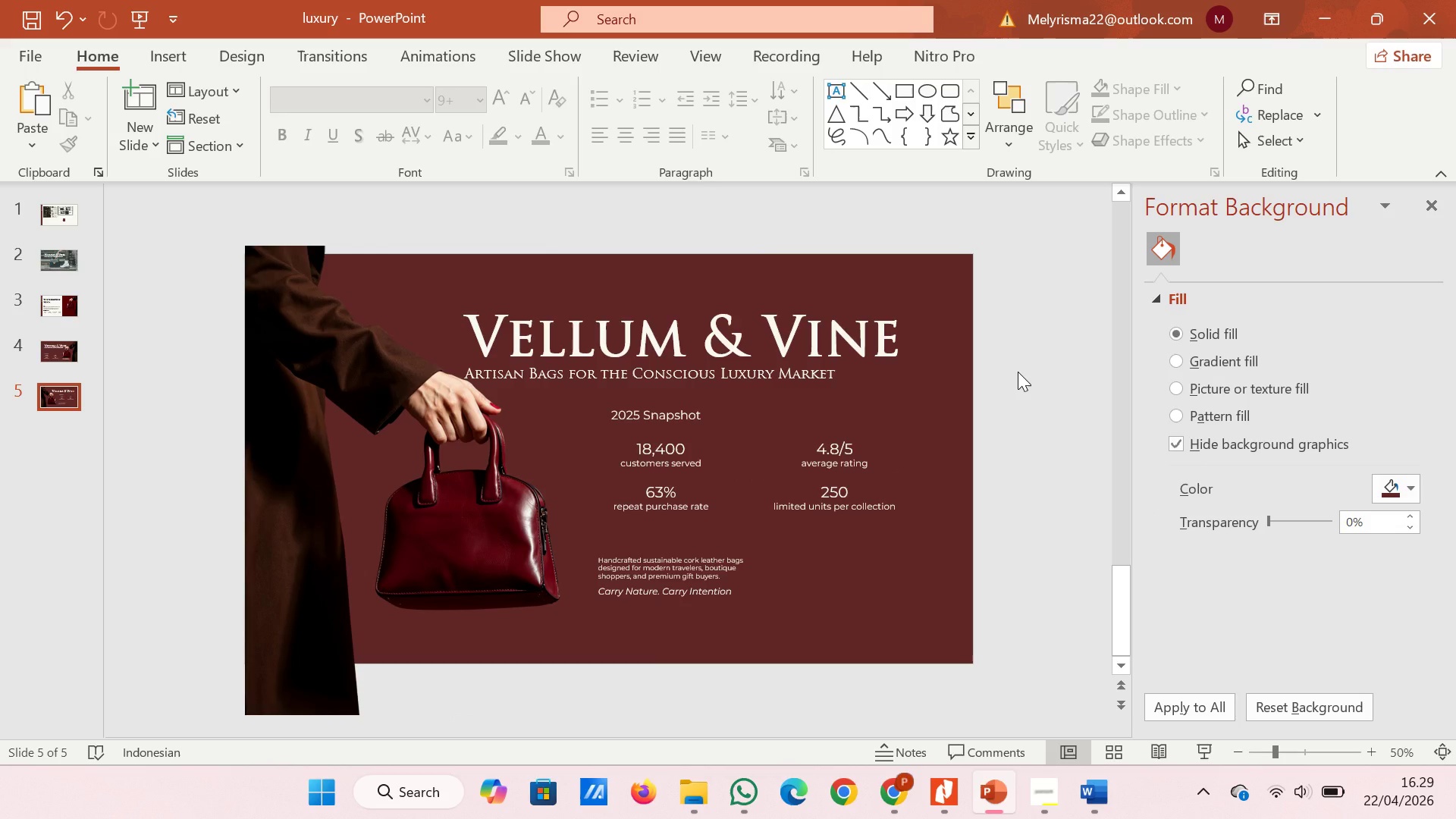 
wait(6.97)
 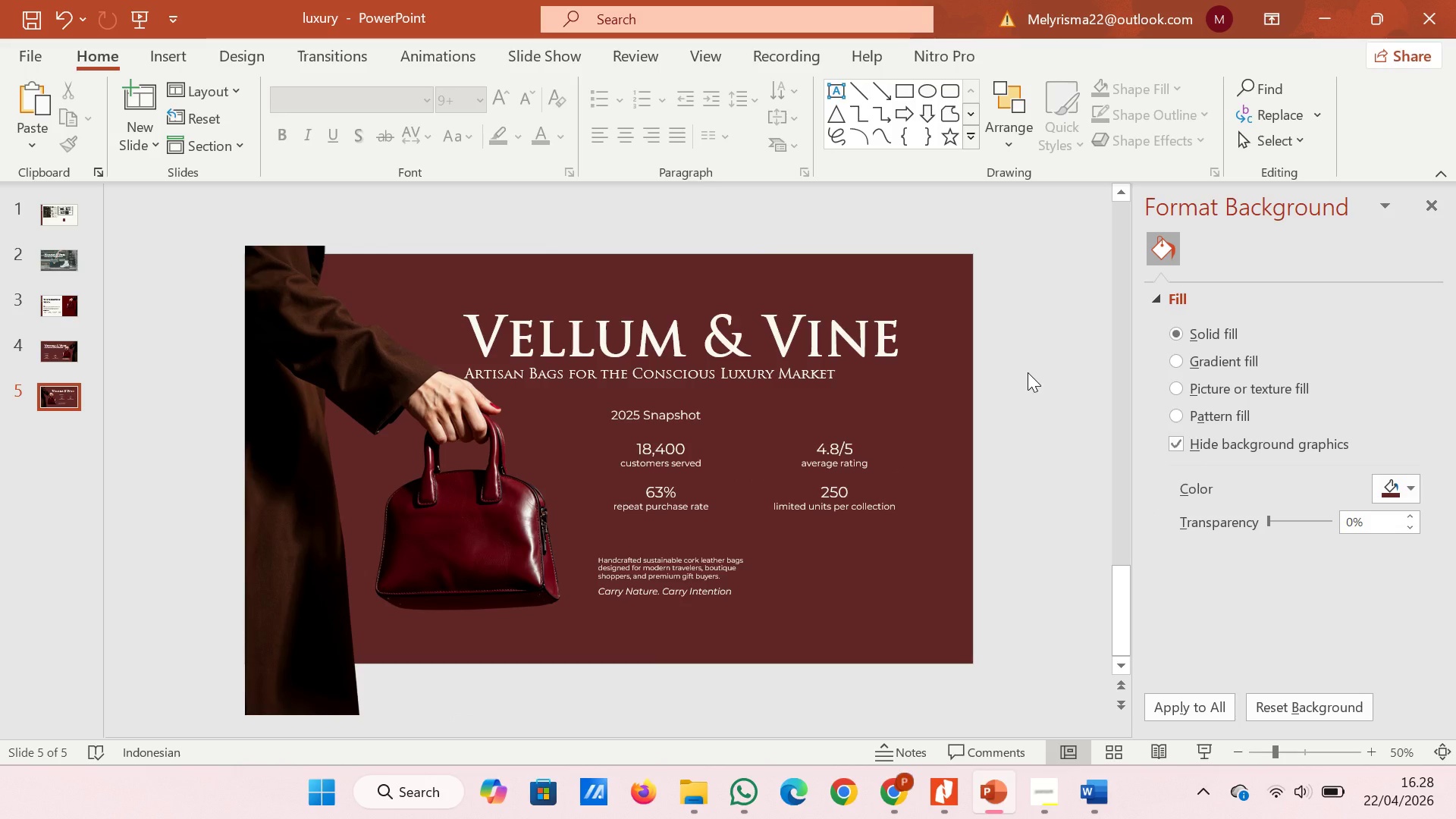 
left_click_drag(start_coordinate=[1018, 372], to_coordinate=[786, 535])
 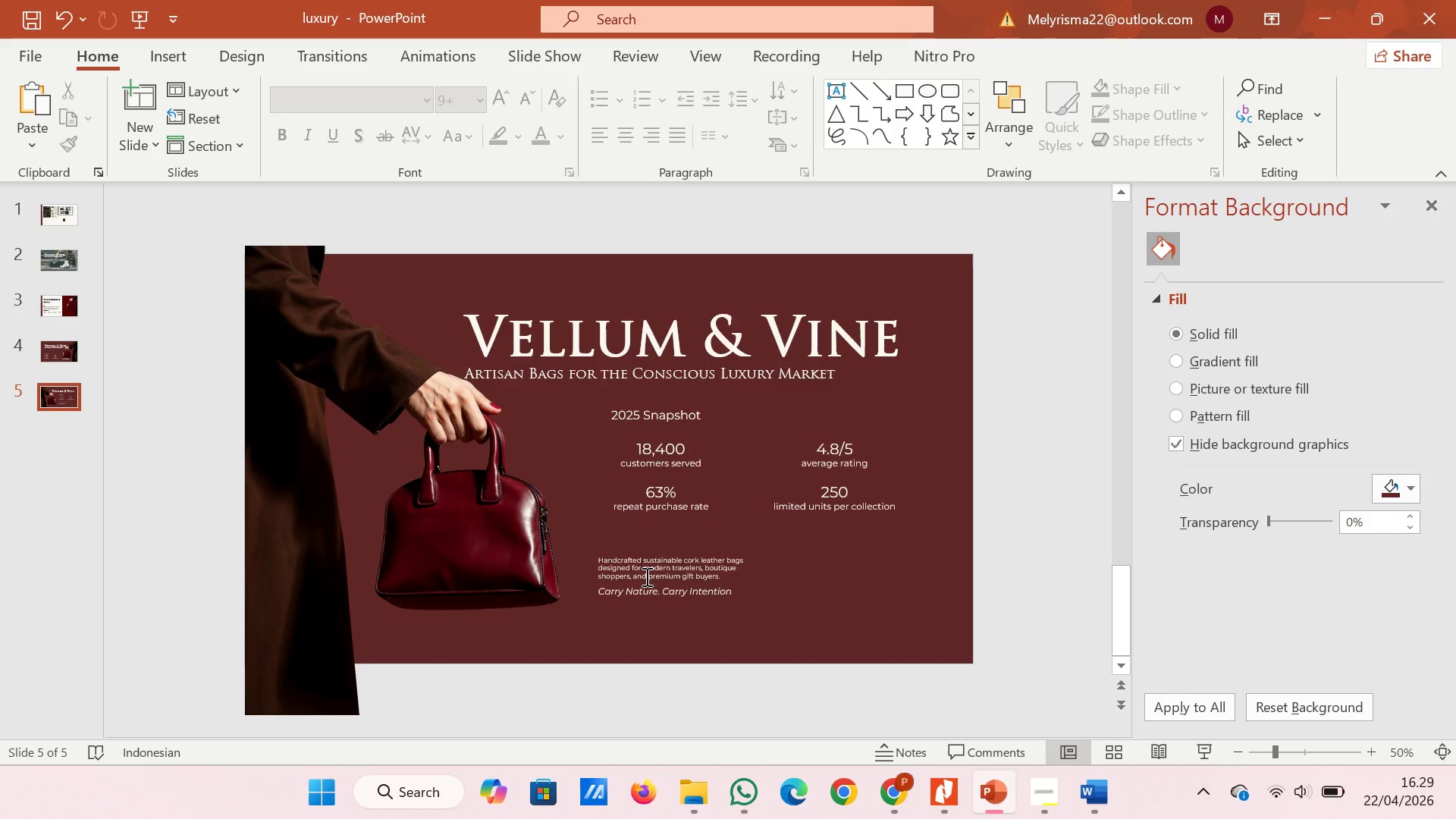 
left_click([645, 576])
 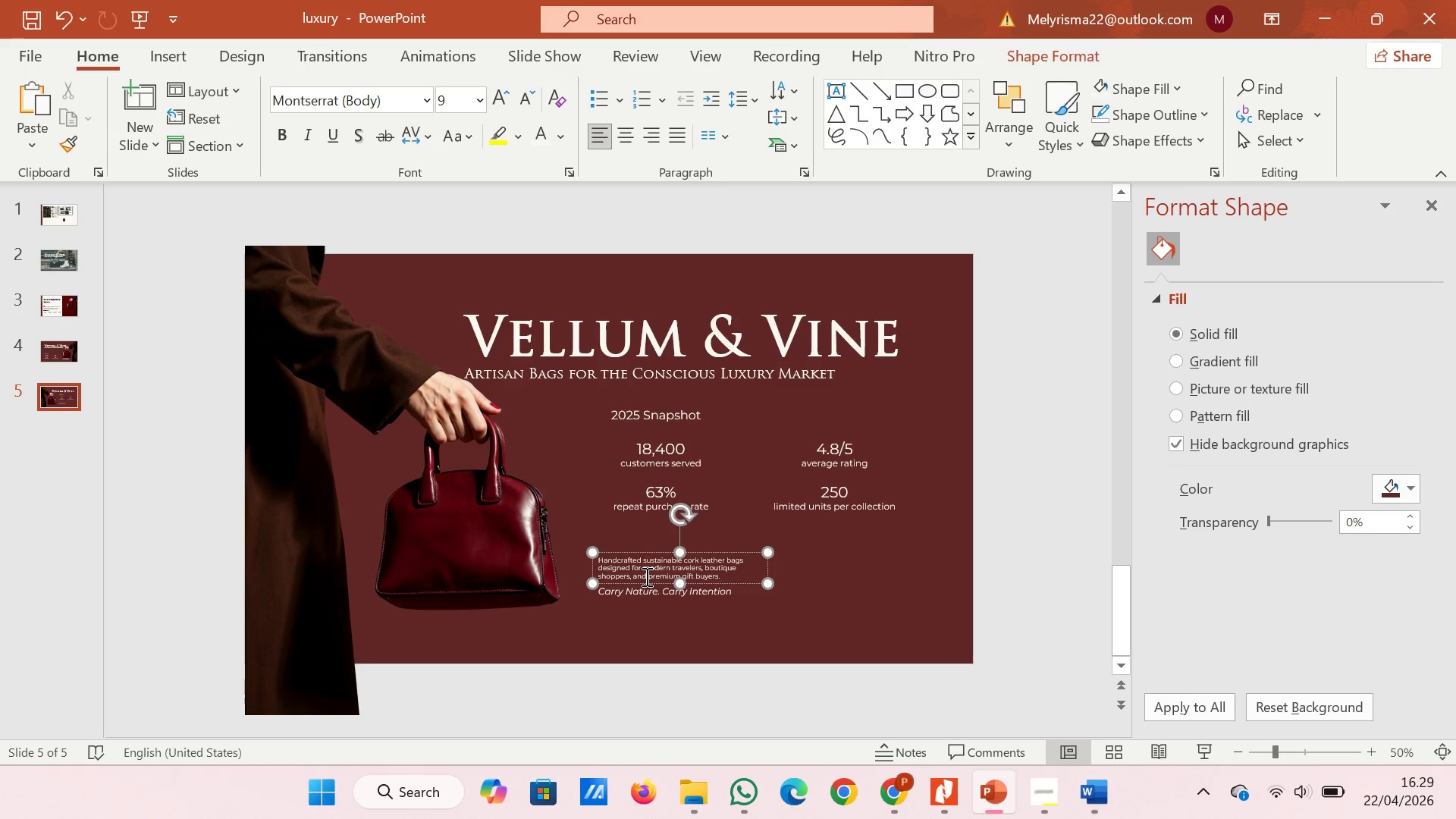 
hold_key(key=ShiftLeft, duration=0.81)
left_click([653, 591])
 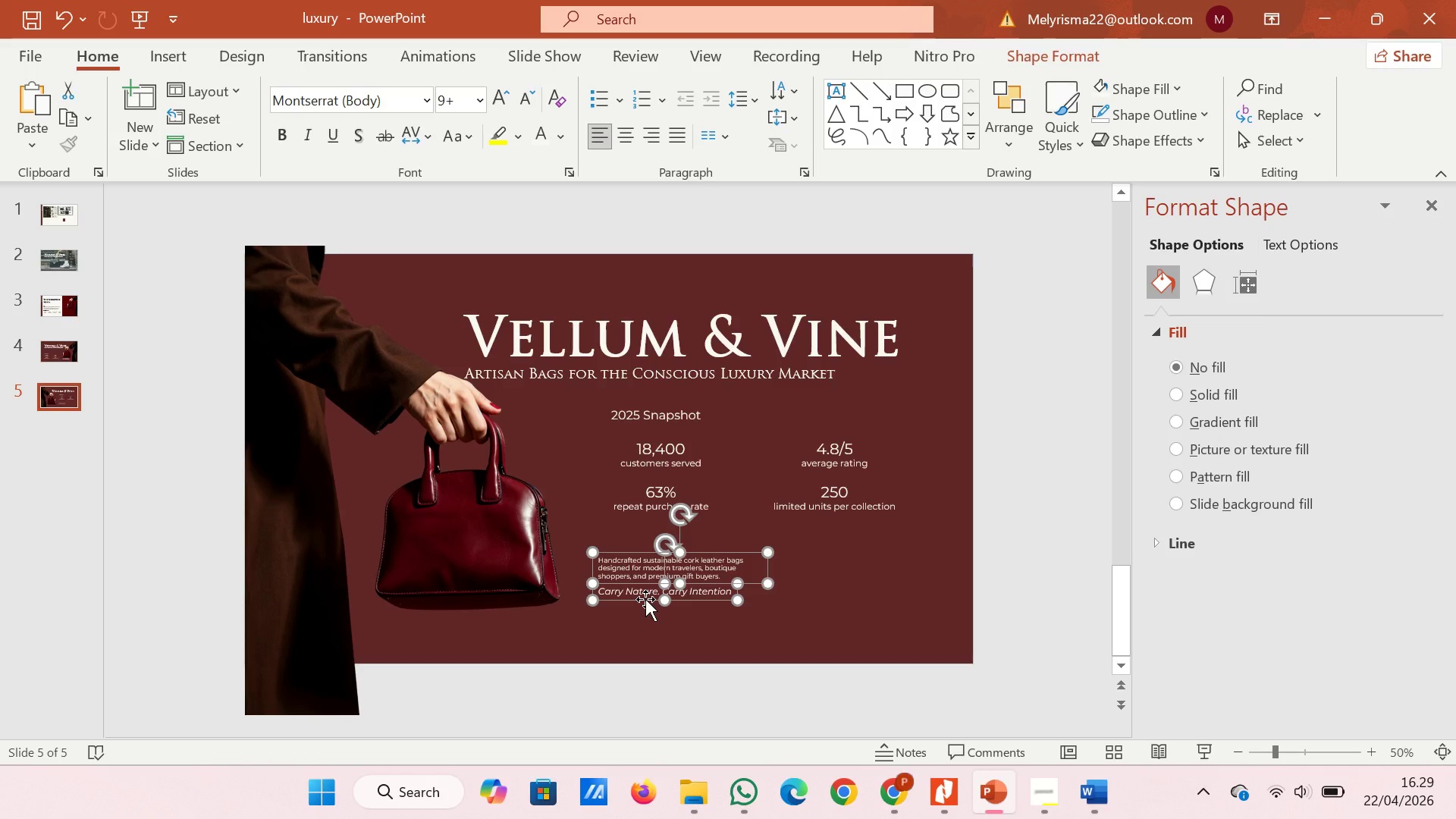 
left_click_drag(start_coordinate=[645, 599], to_coordinate=[649, 599])
 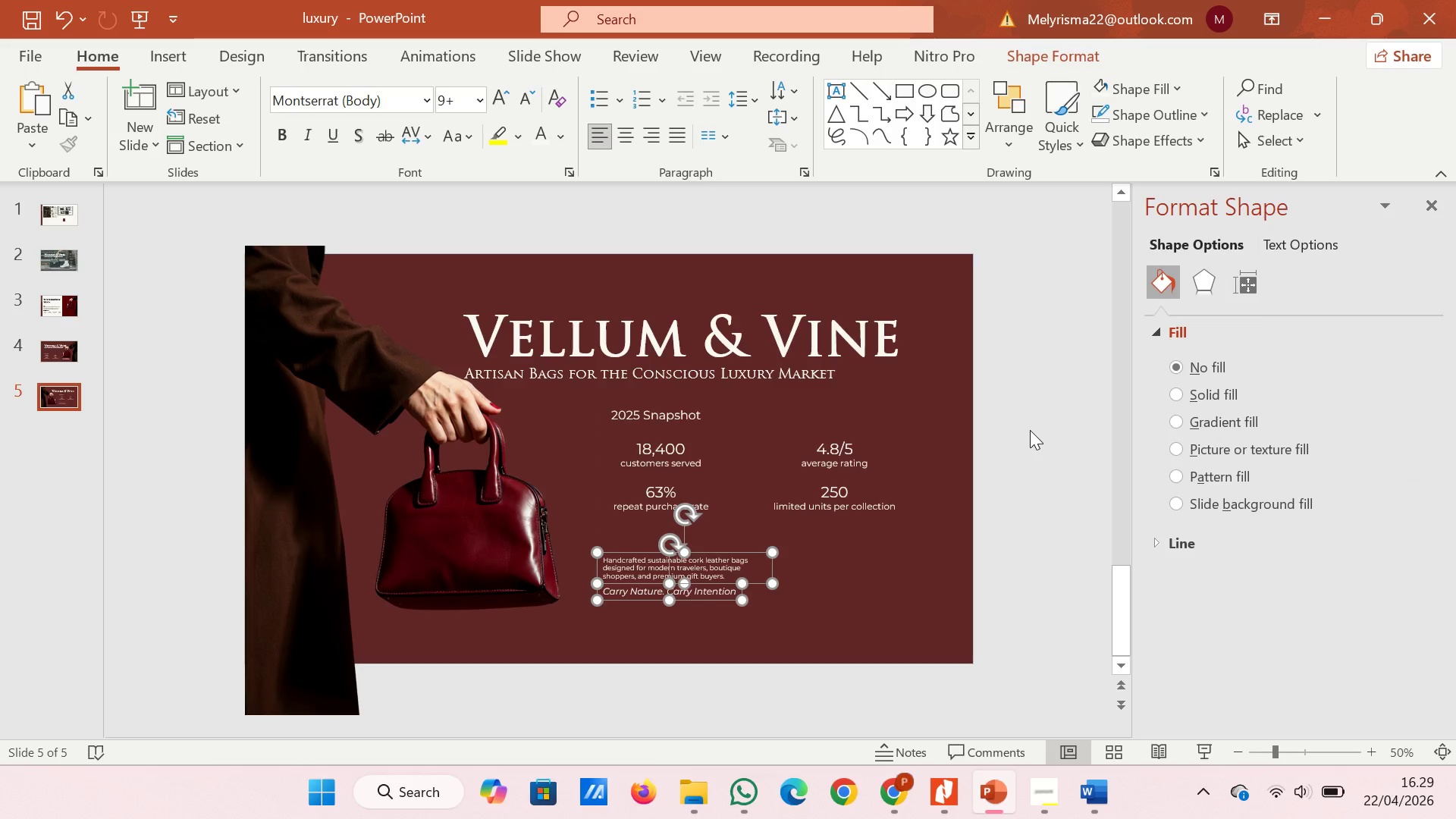 
left_click([1030, 430])
 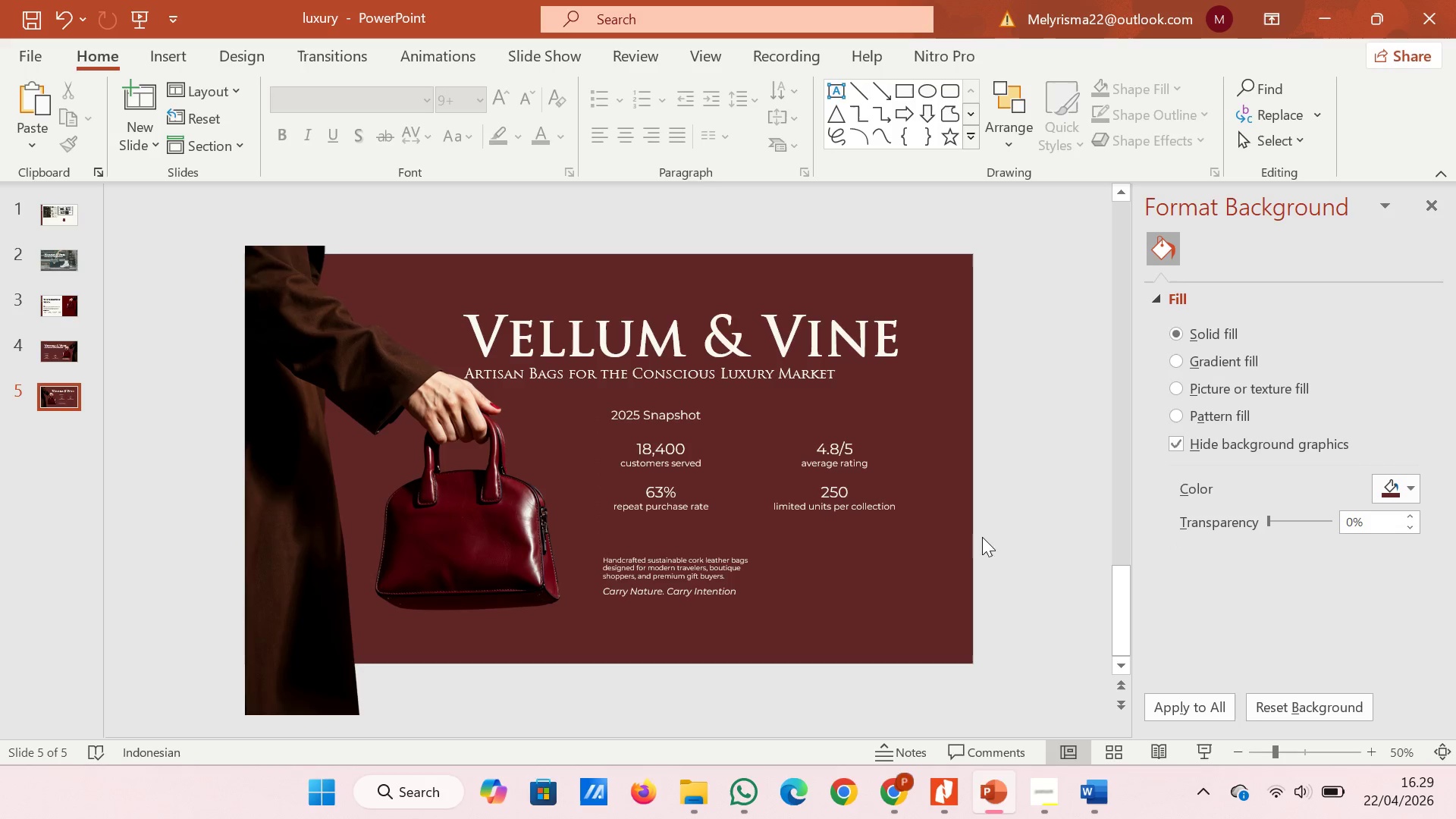 
left_click_drag(start_coordinate=[995, 536], to_coordinate=[607, 463])
 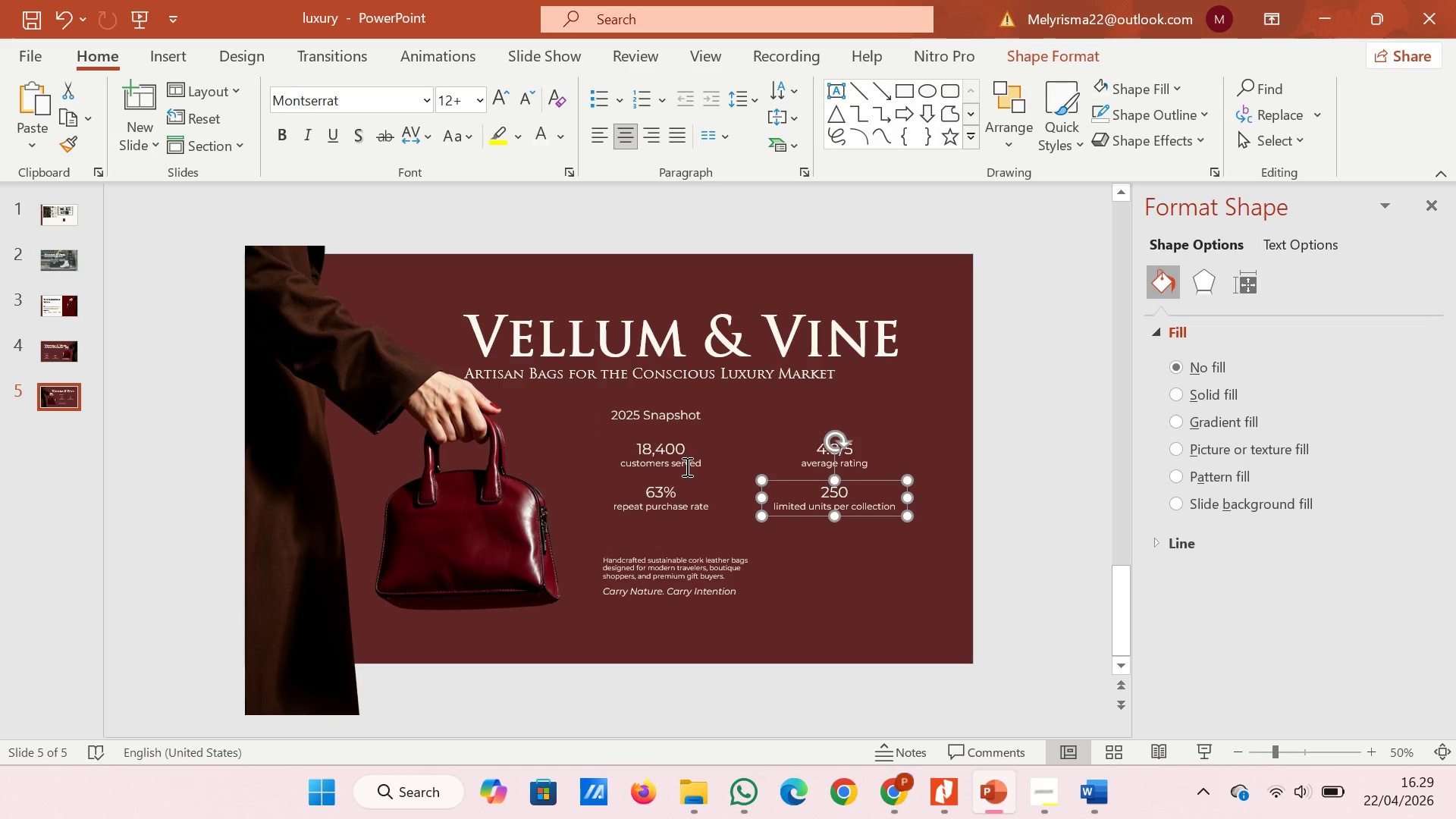 
left_click([686, 466])
 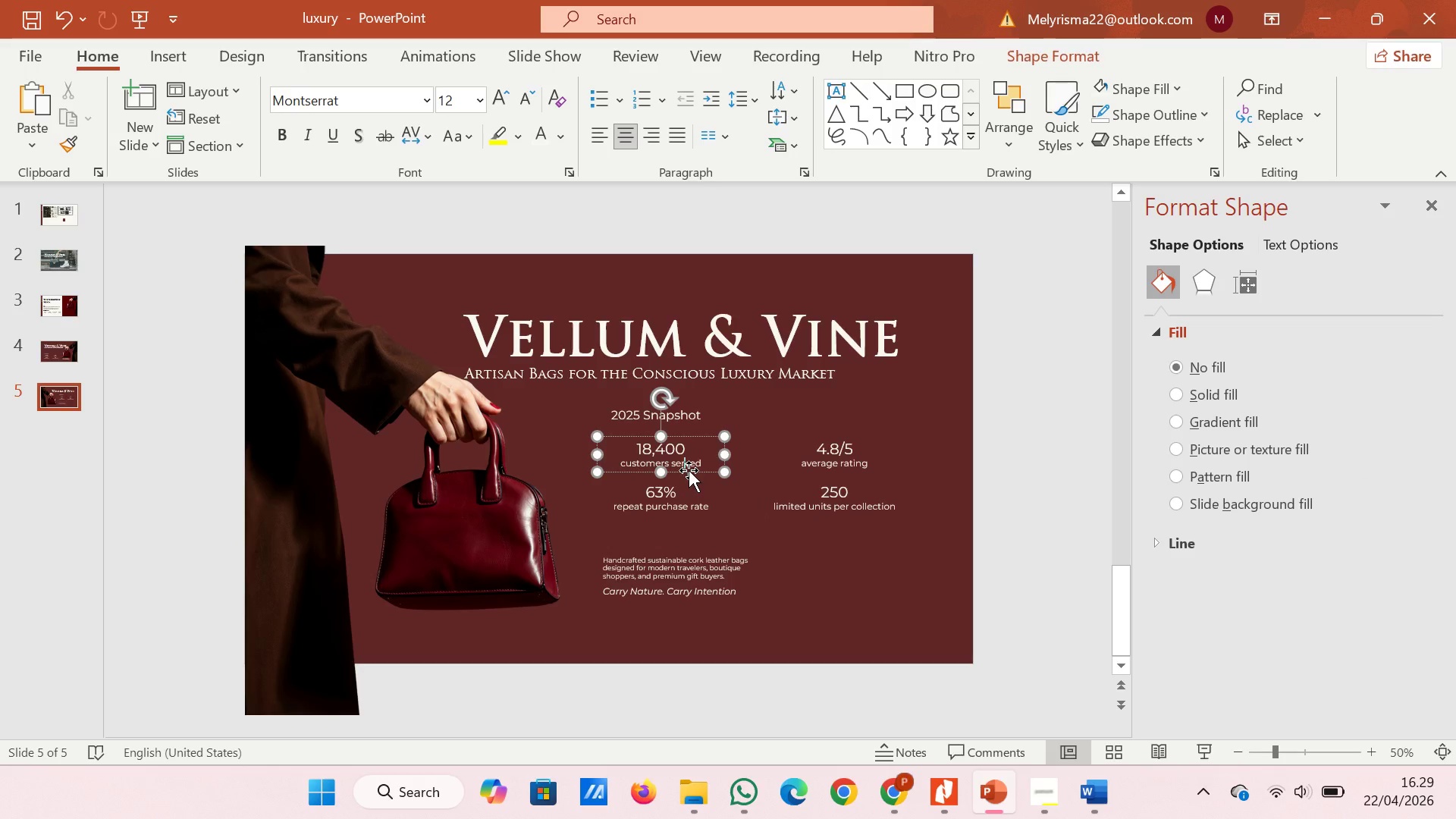 
left_click([689, 470])
 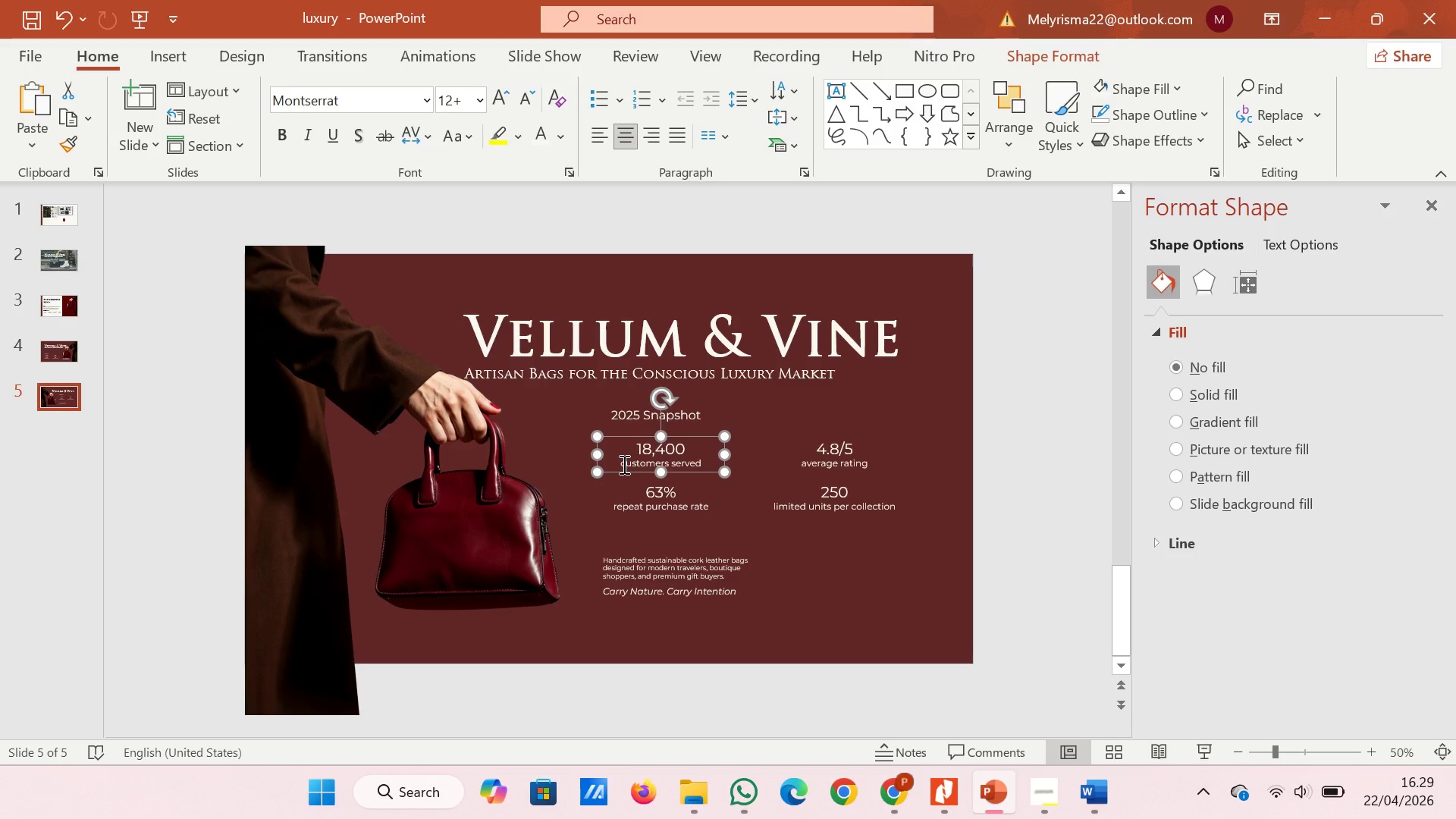 
left_click([619, 464])
 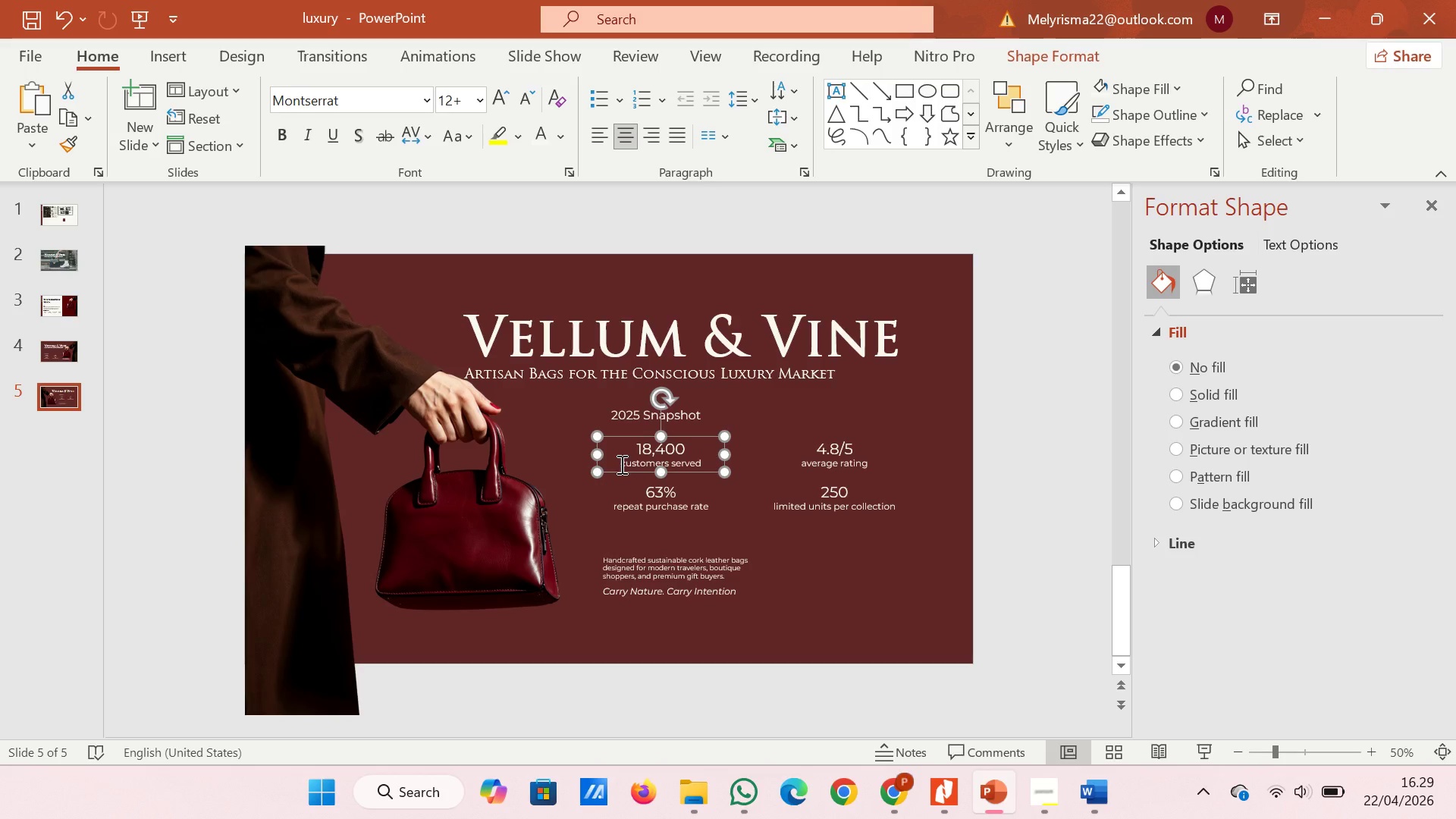 
left_click_drag(start_coordinate=[623, 464], to_coordinate=[704, 464])
 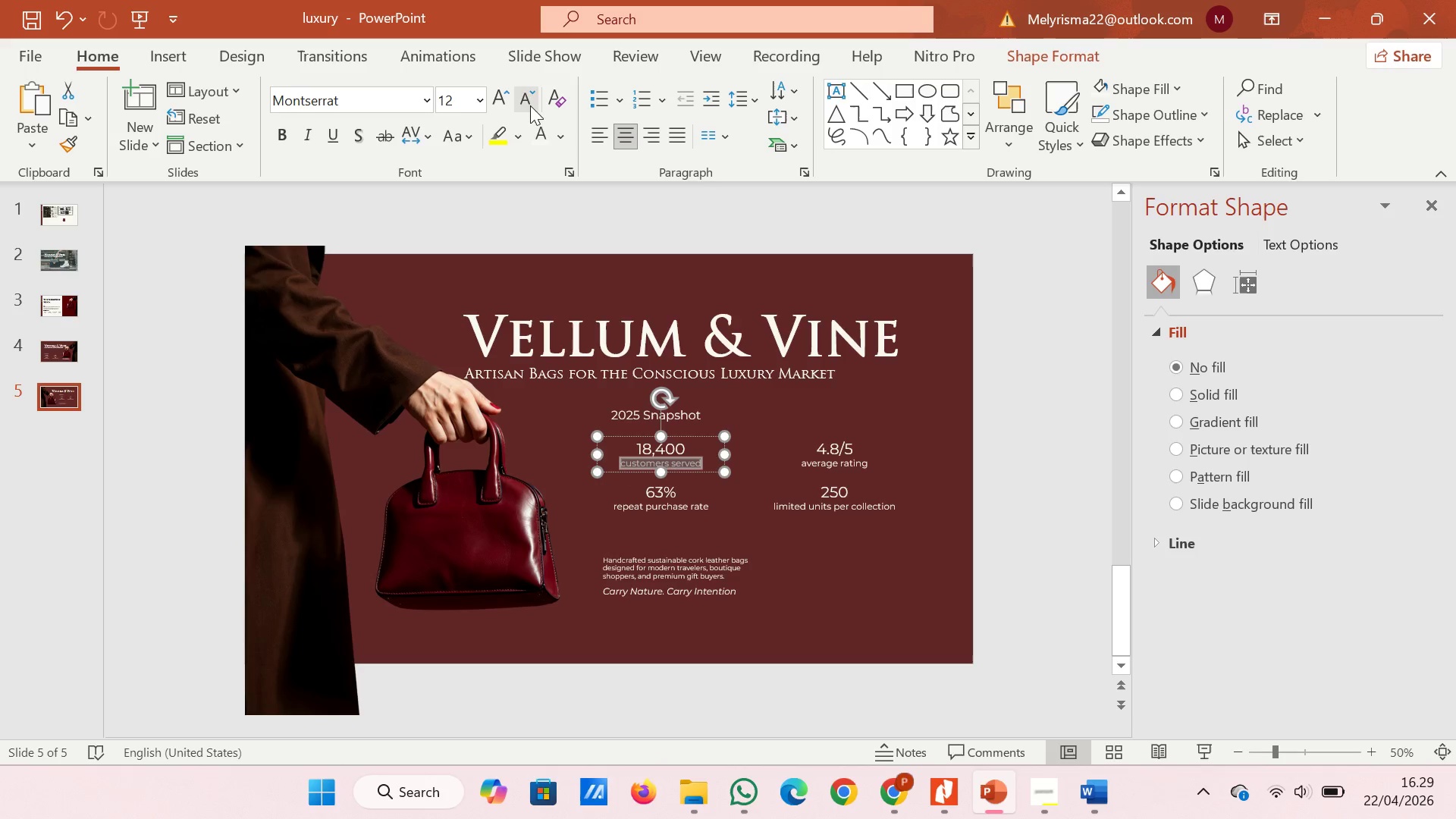 
left_click([529, 104])
 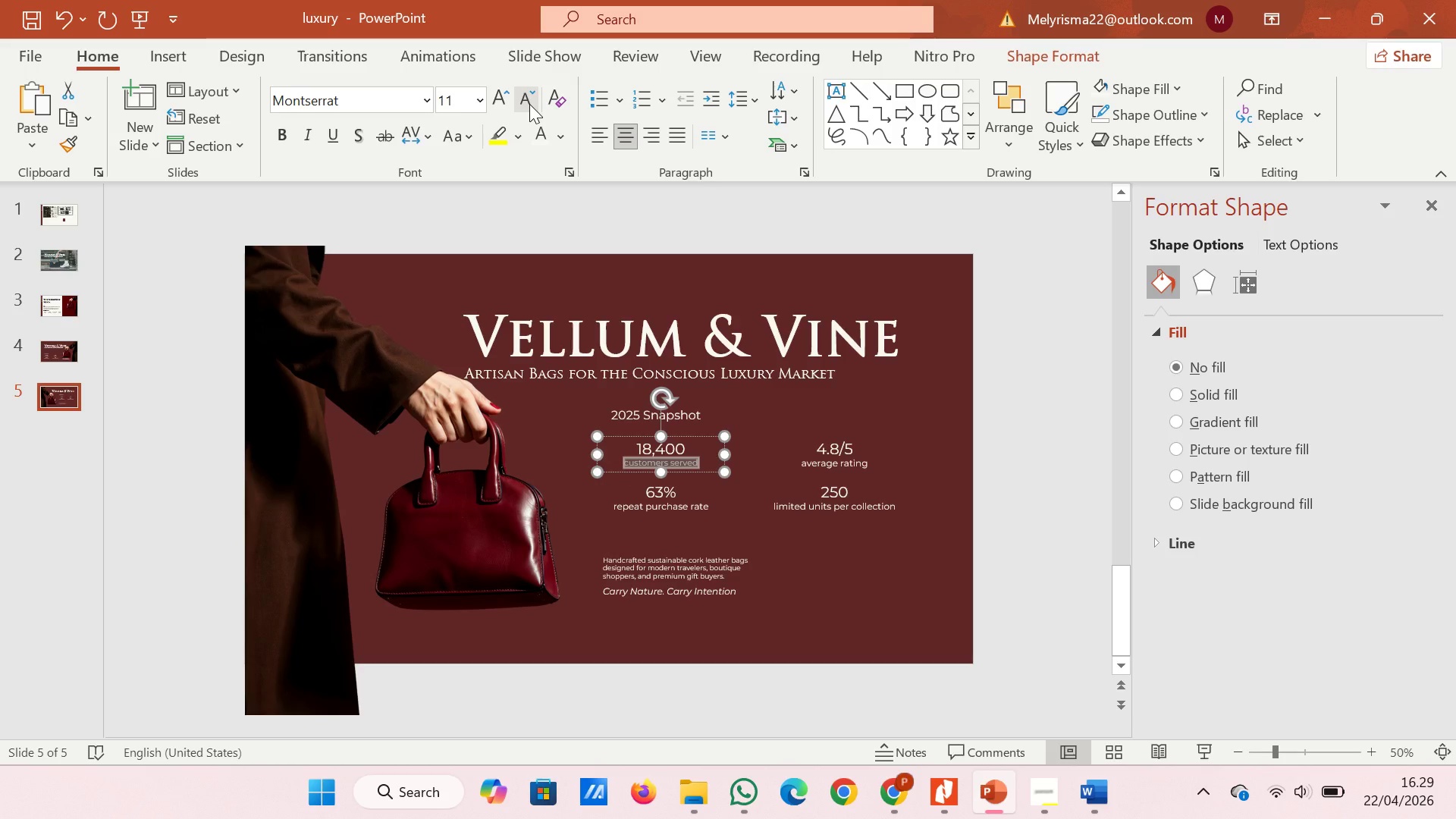 
left_click([656, 511])
 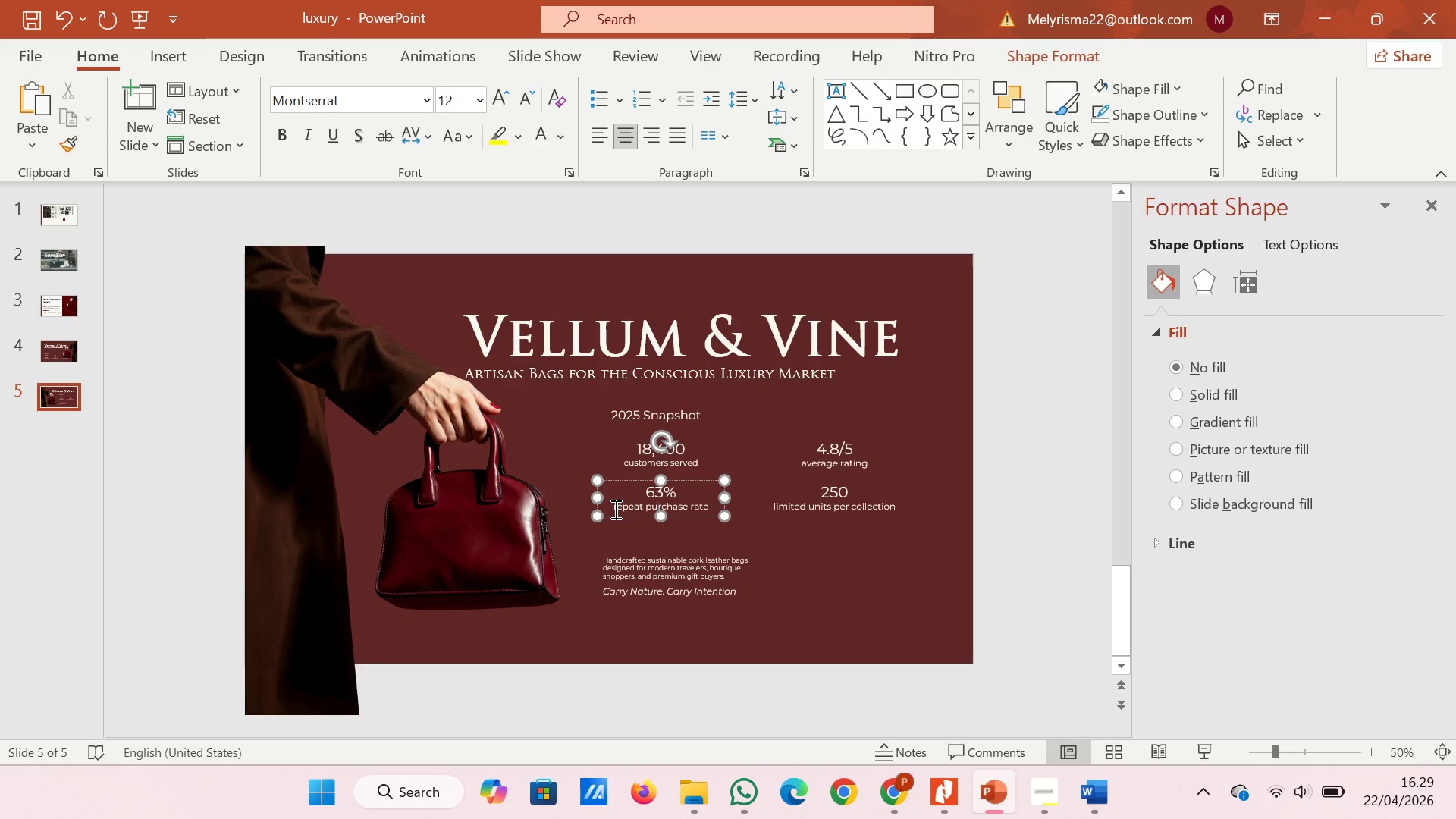 
left_click_drag(start_coordinate=[613, 509], to_coordinate=[701, 510])
 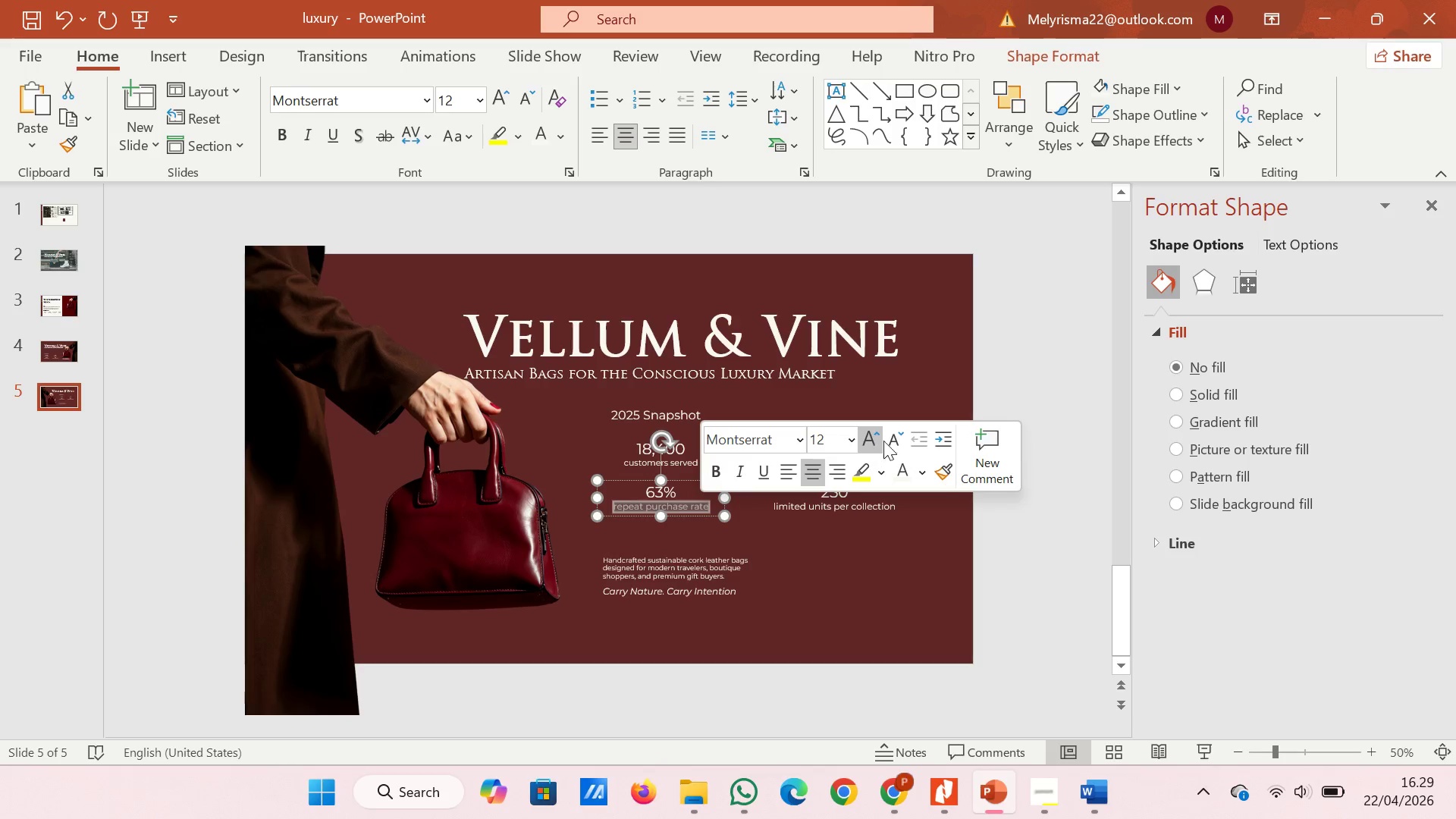 
left_click([890, 439])
 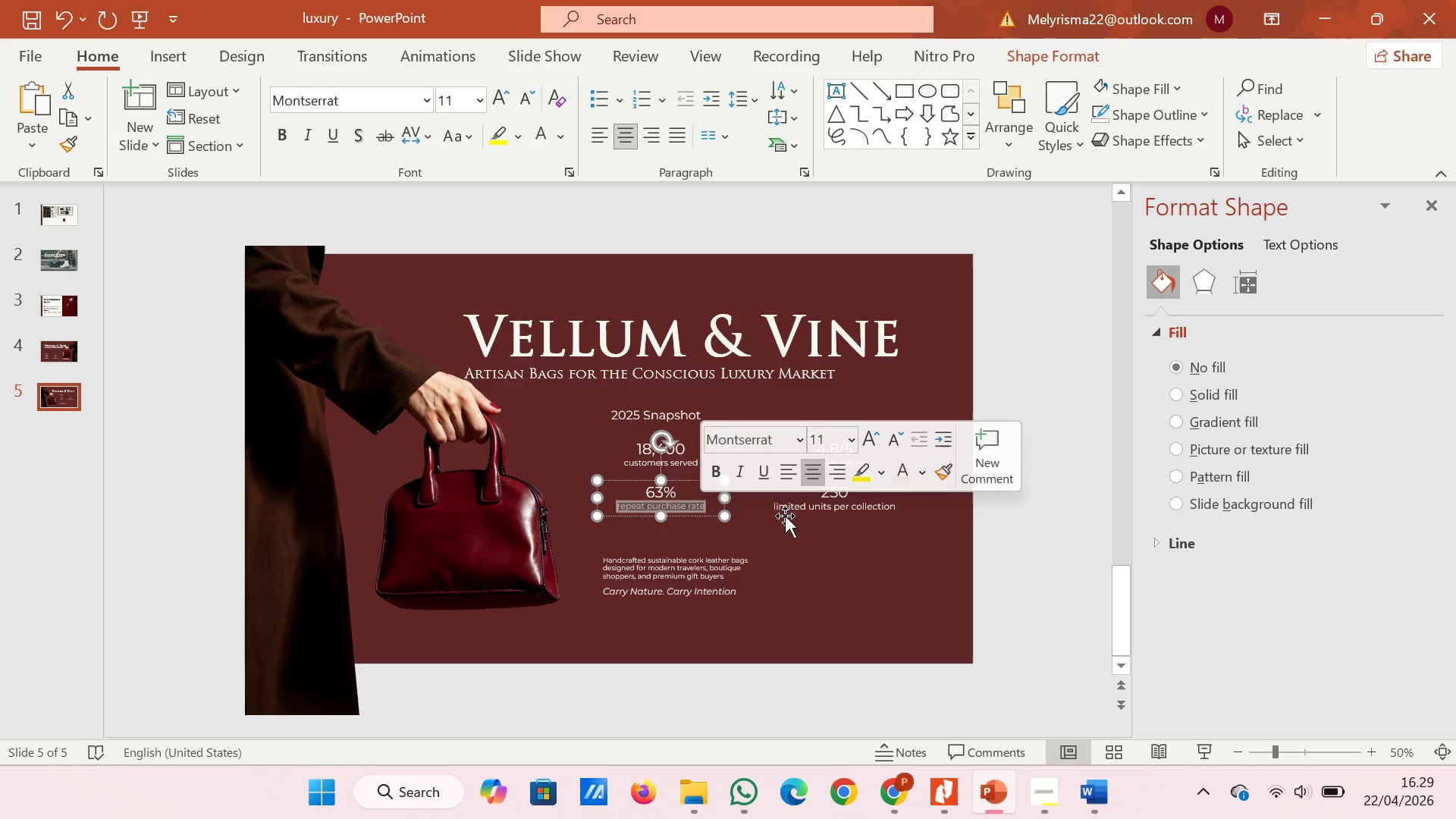 
left_click([778, 508])
 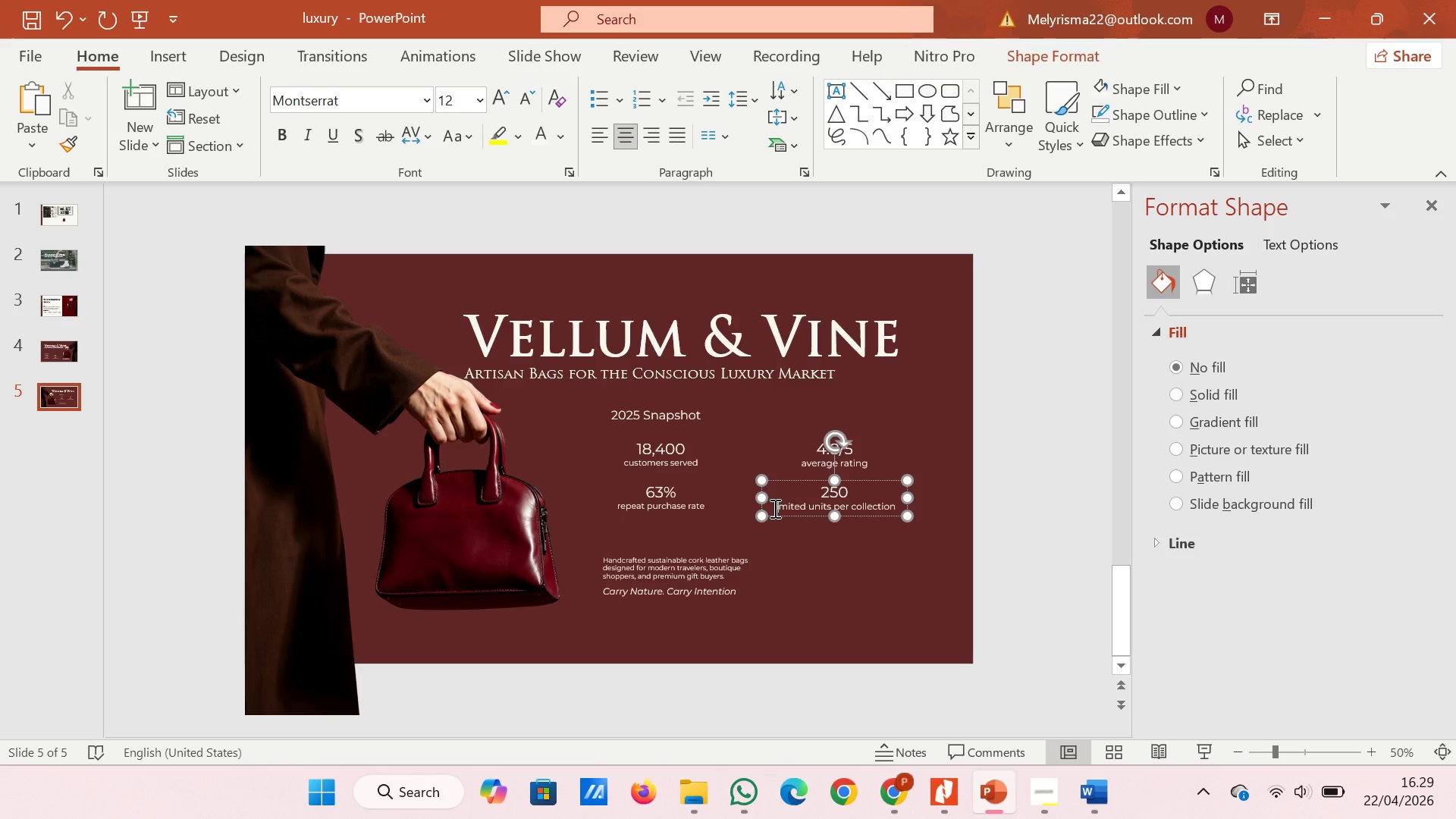 
left_click_drag(start_coordinate=[774, 508], to_coordinate=[885, 508])
 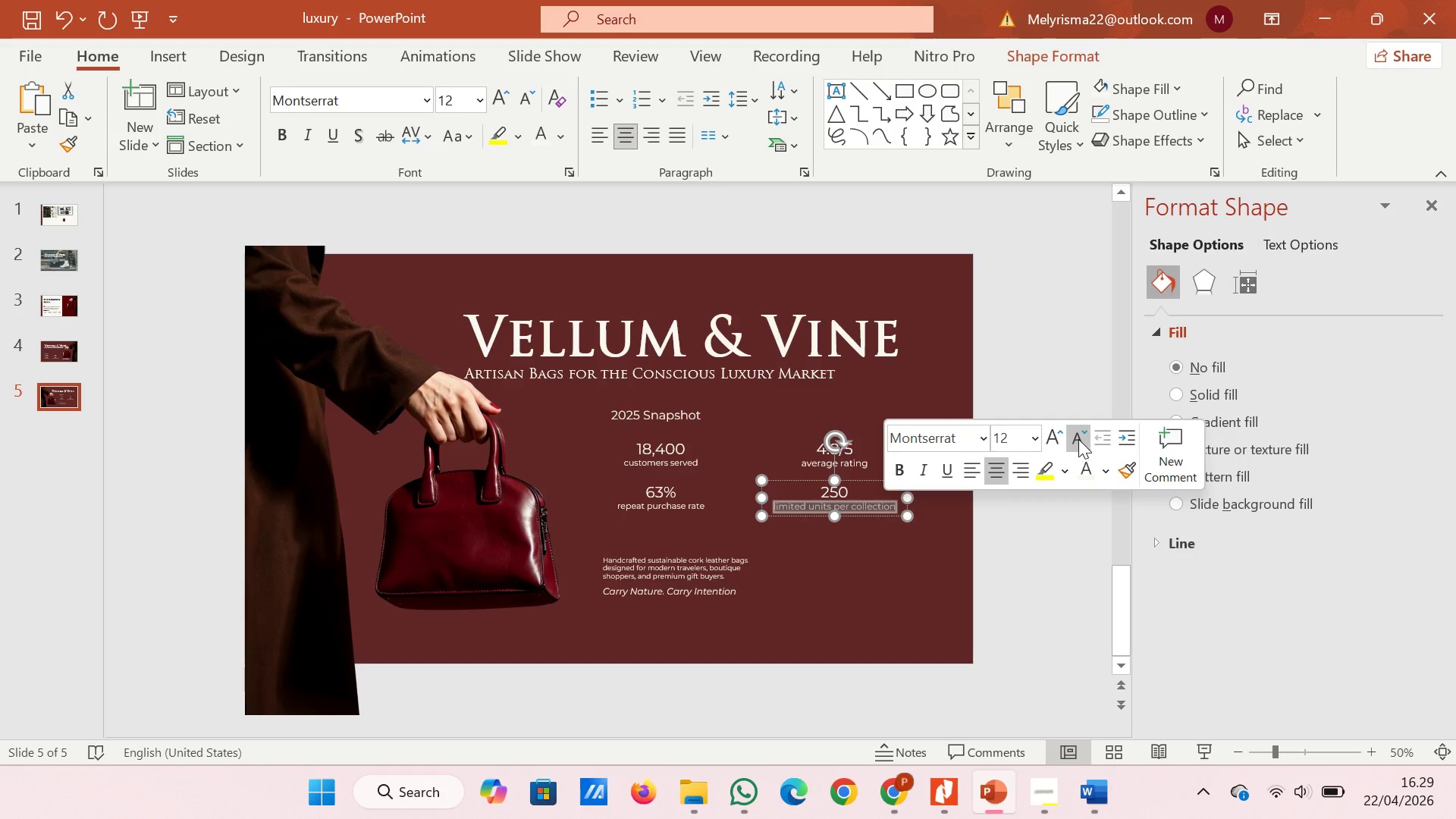 
left_click([1079, 438])
 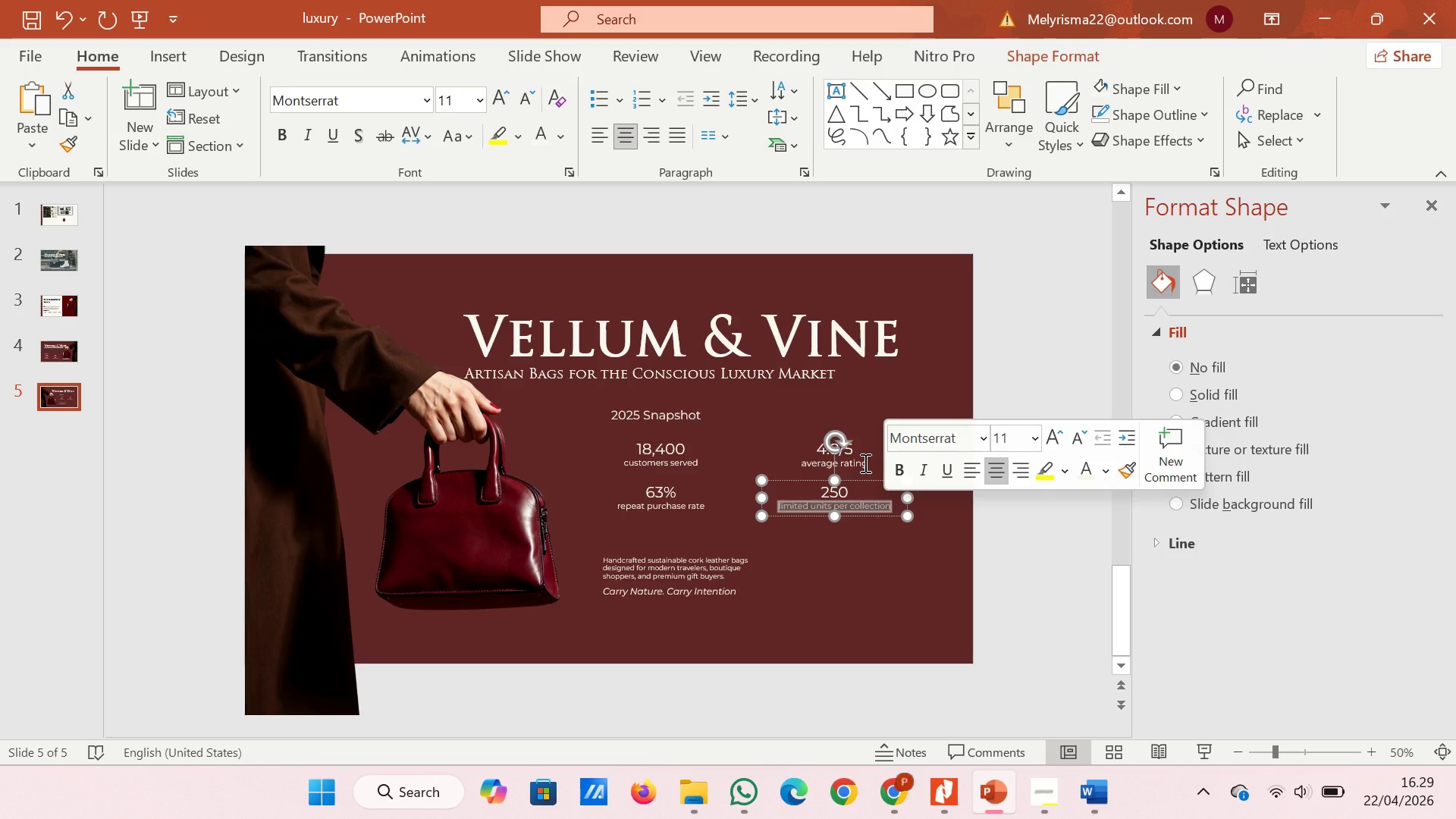 
left_click_drag(start_coordinate=[864, 463], to_coordinate=[807, 463])
 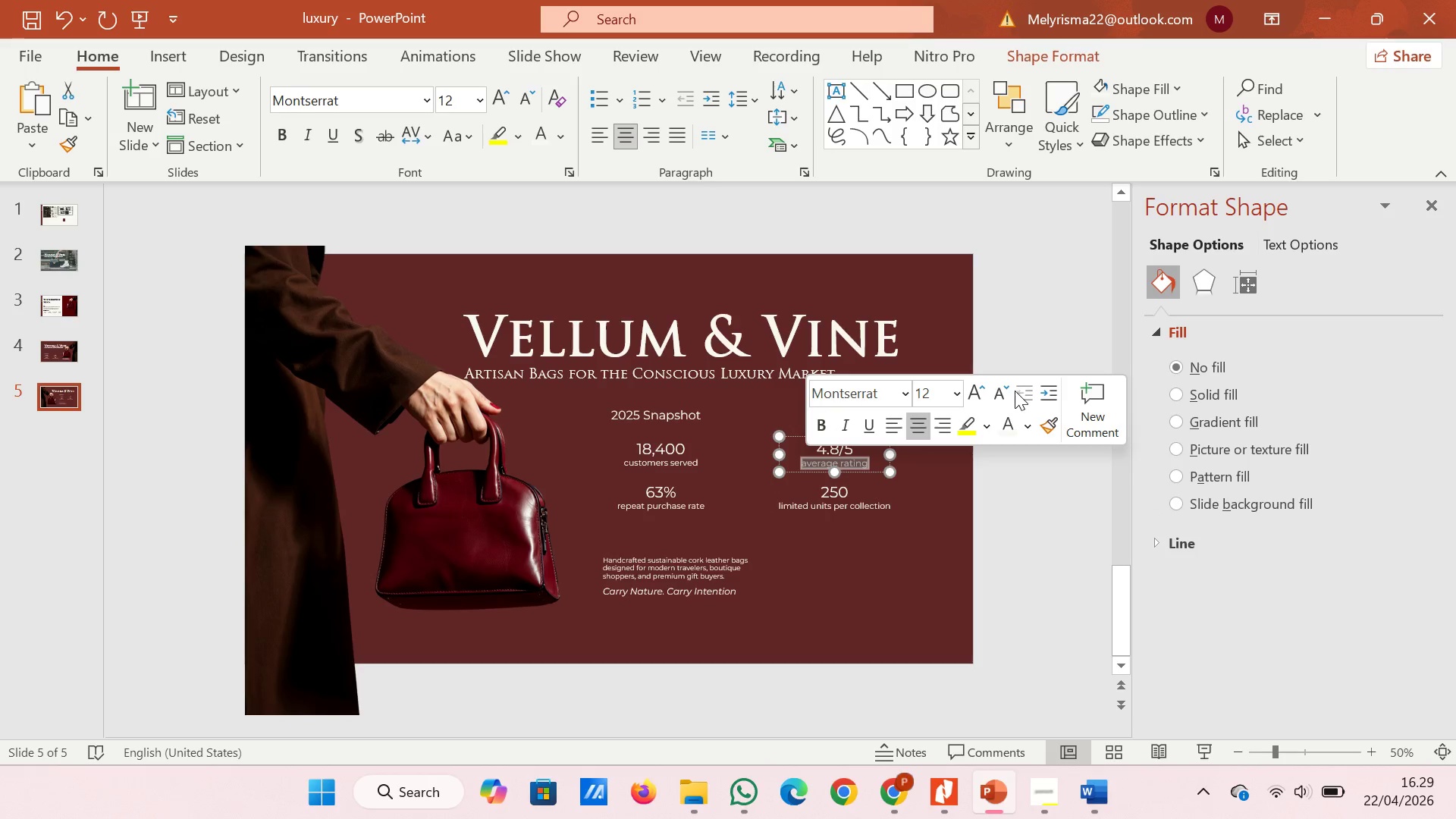 
left_click([995, 391])
 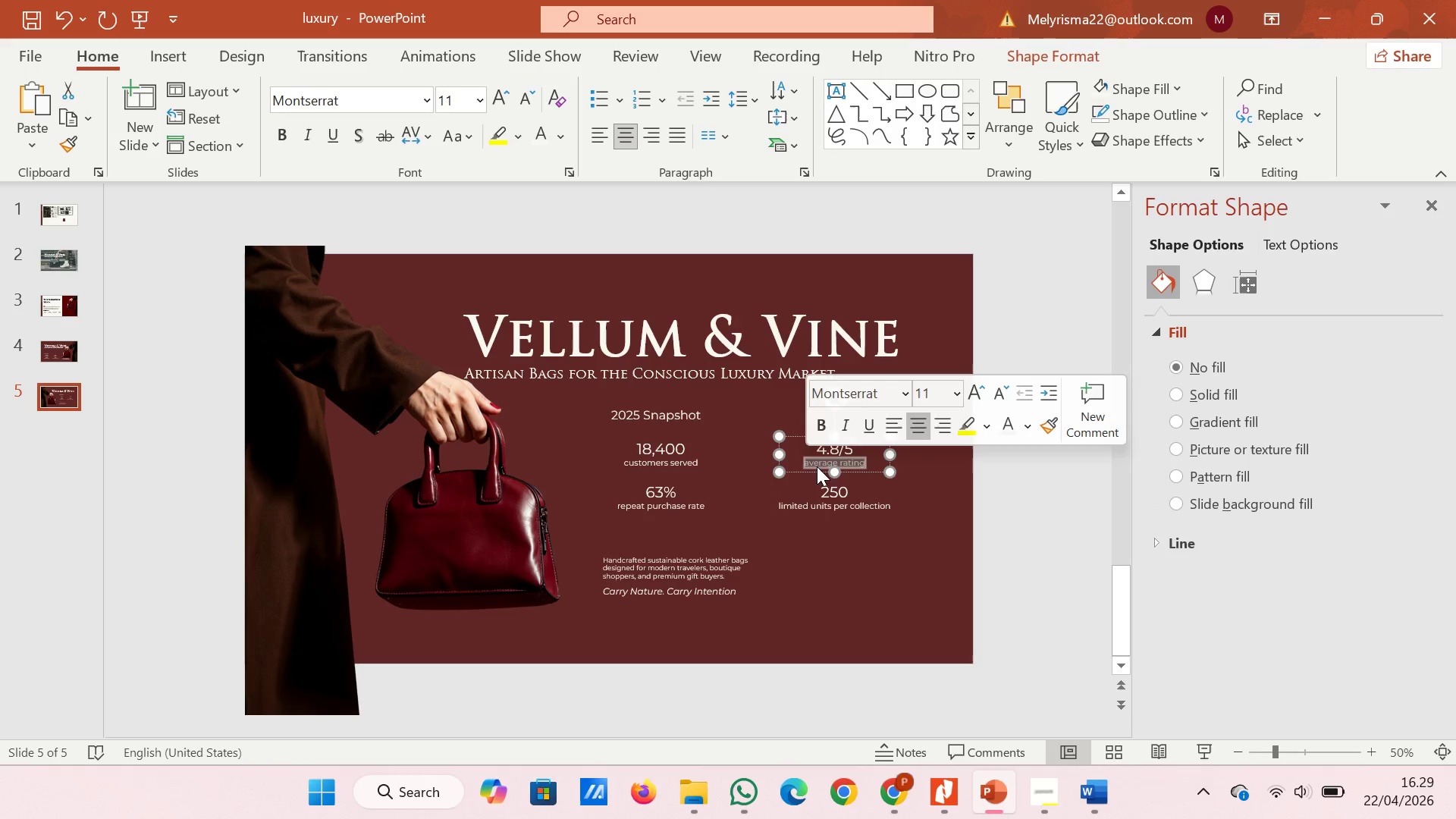 
left_click([817, 466])
 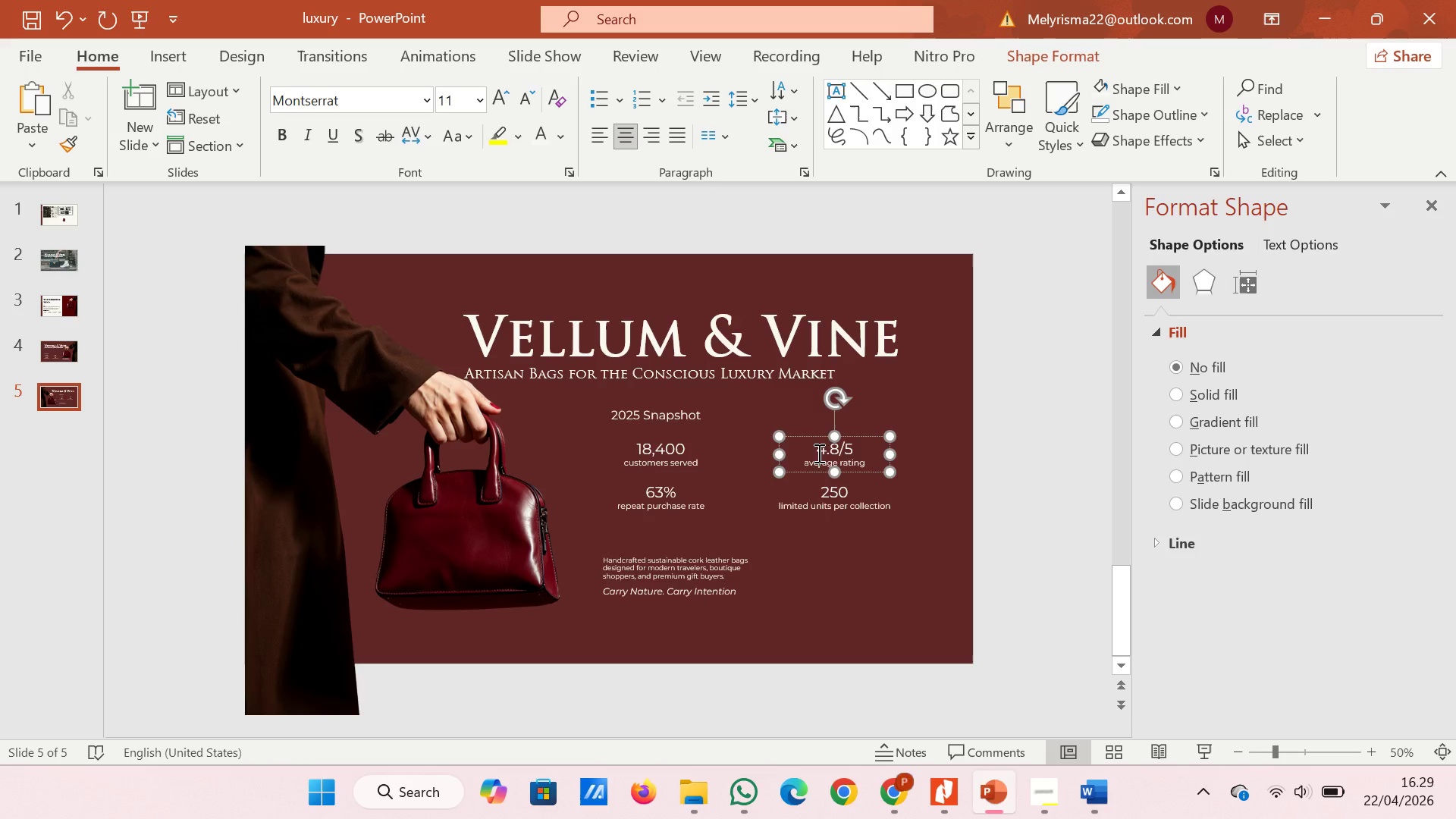 
left_click_drag(start_coordinate=[817, 453], to_coordinate=[861, 453])
 